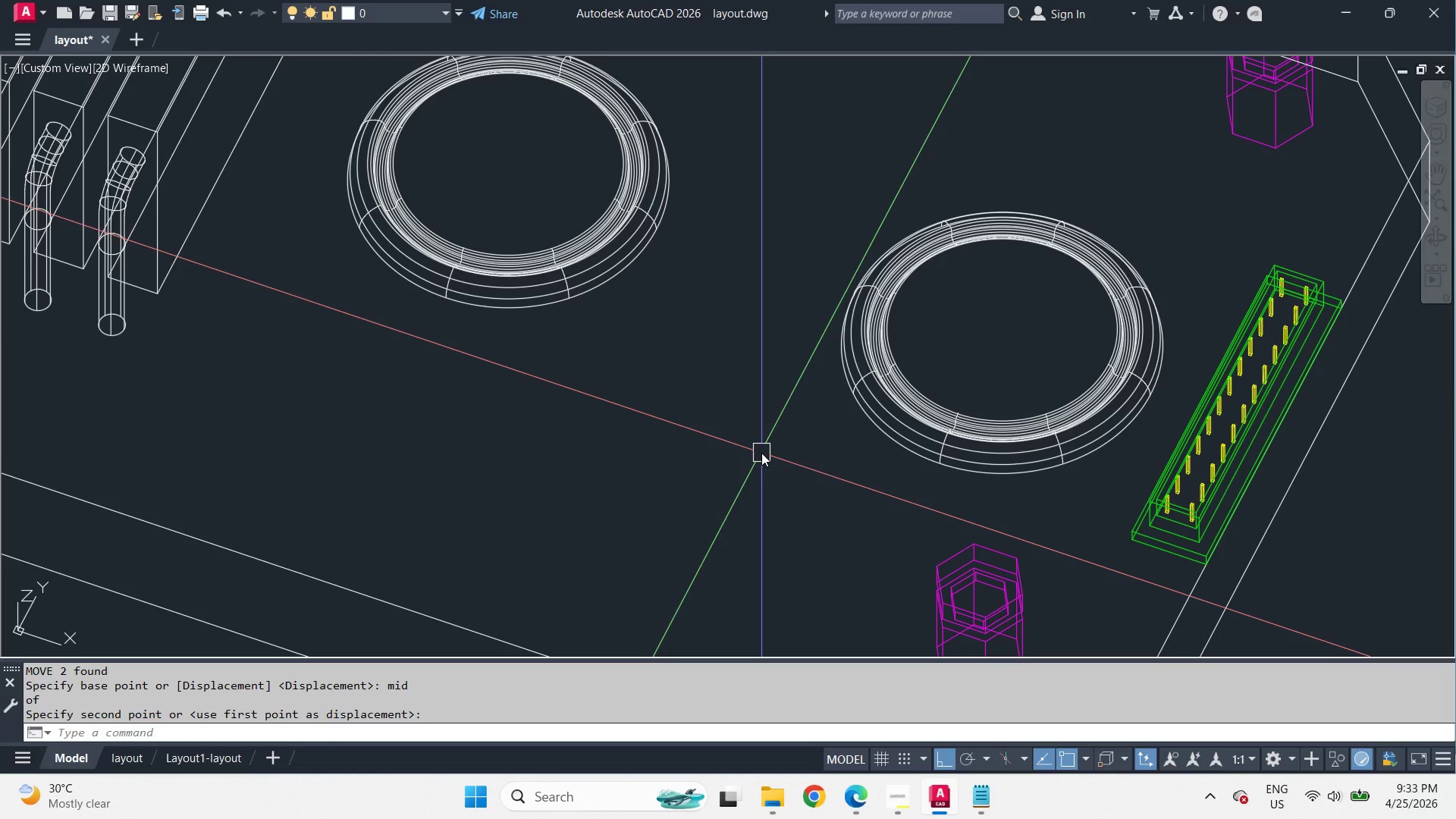 
type(ec )
 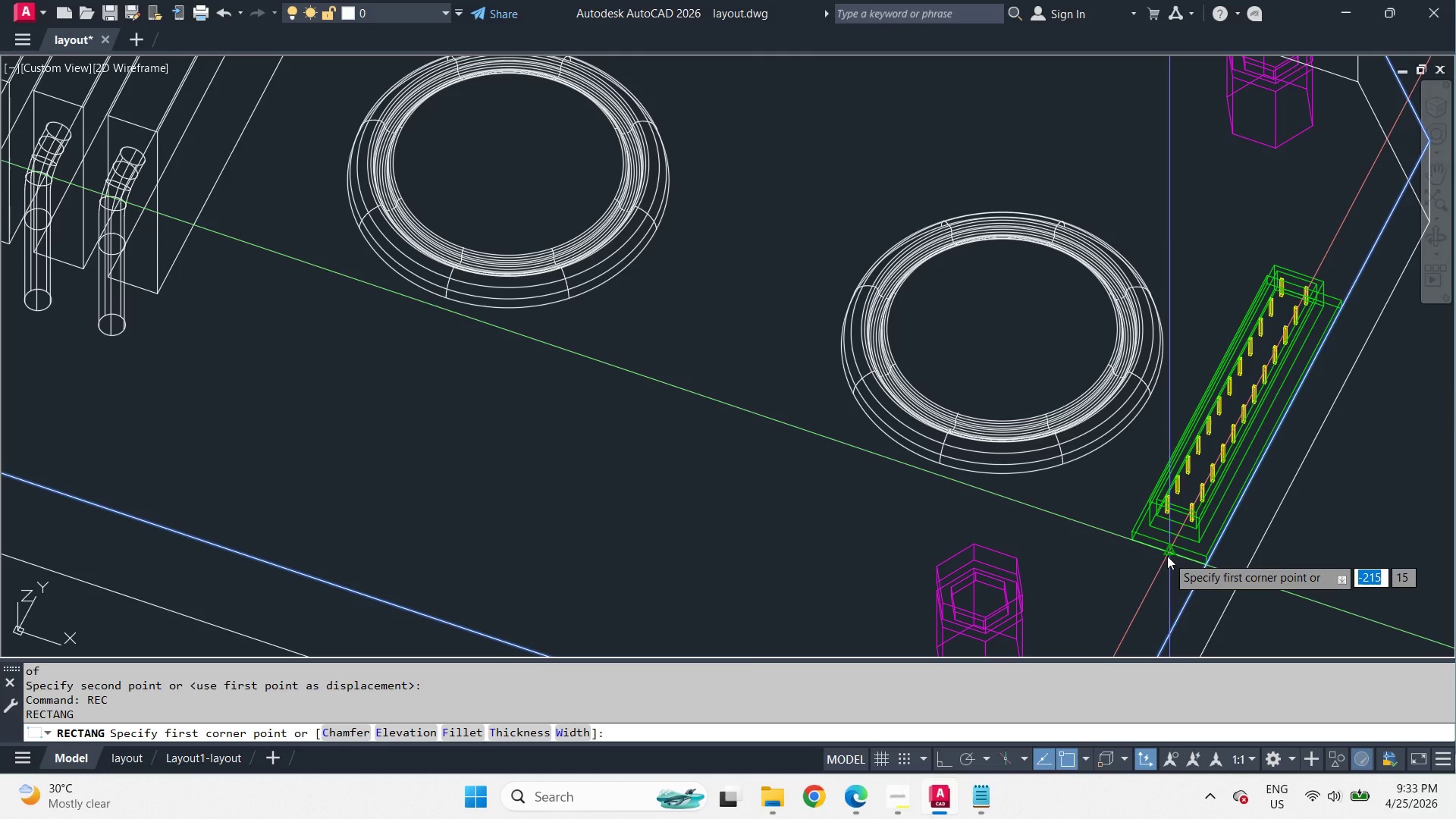 
left_click([1167, 556])
 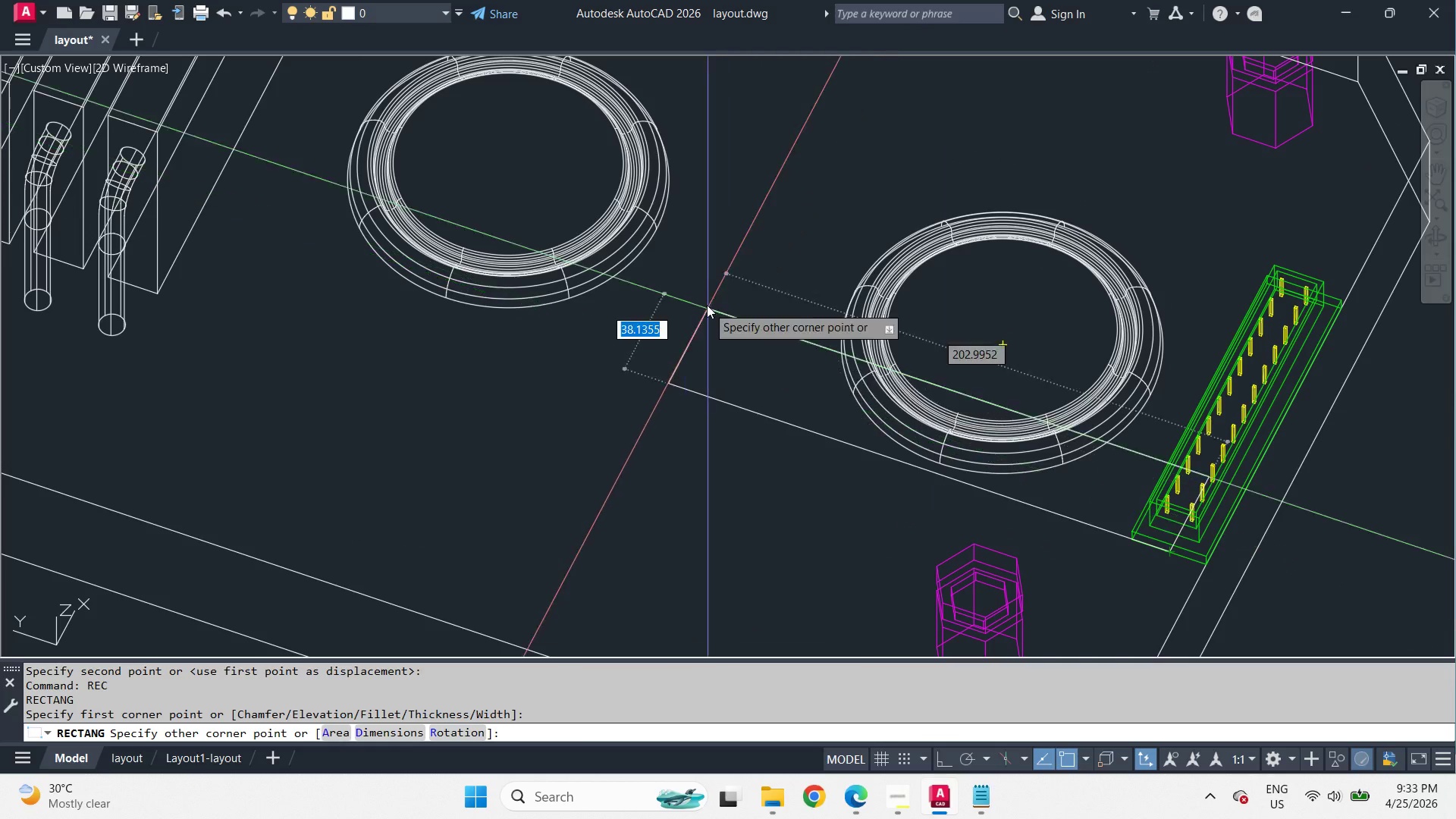 
hold_key(key=ShiftLeft, duration=0.39)
right_click([700, 275])
 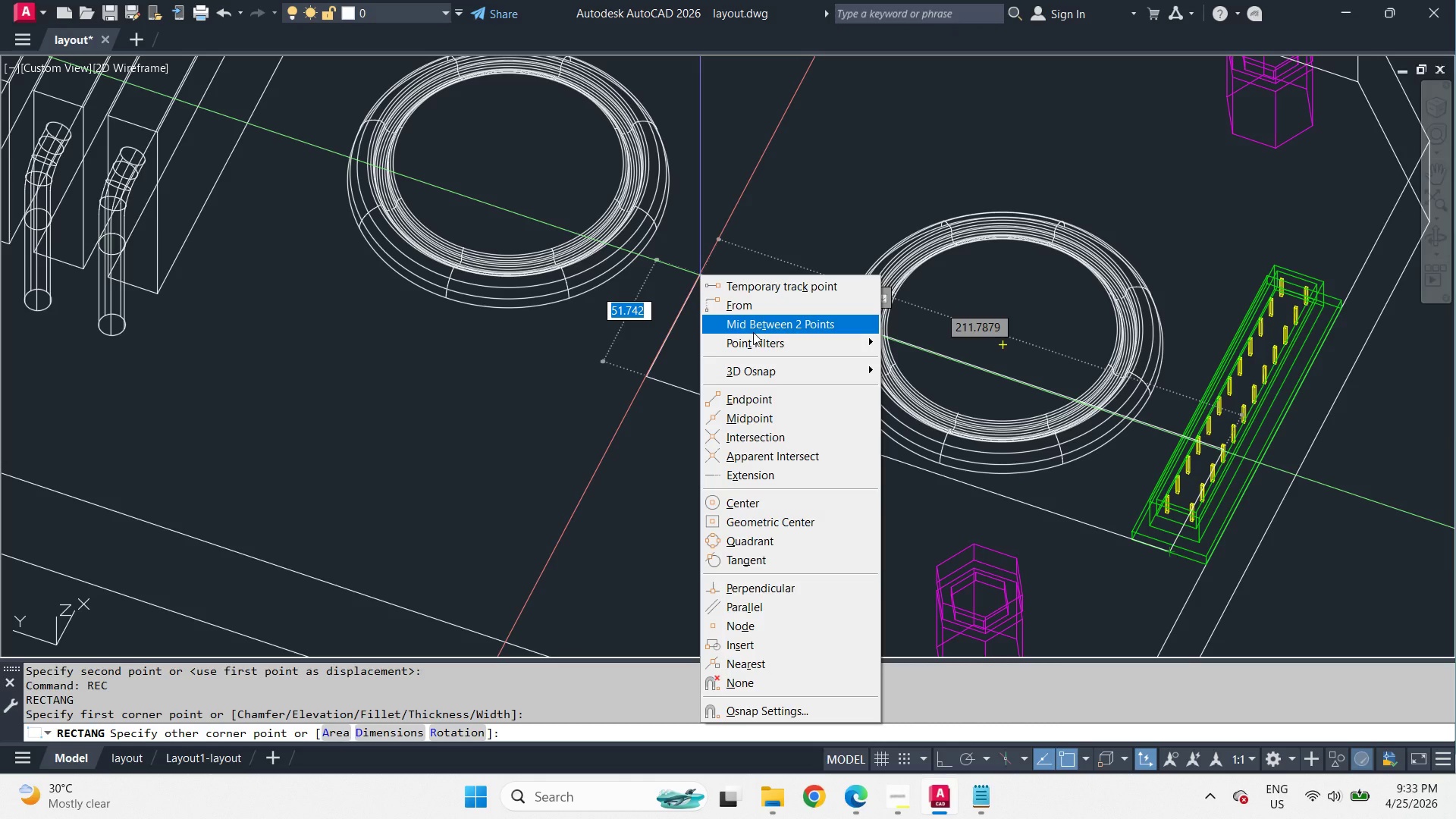 
left_click([753, 332])
 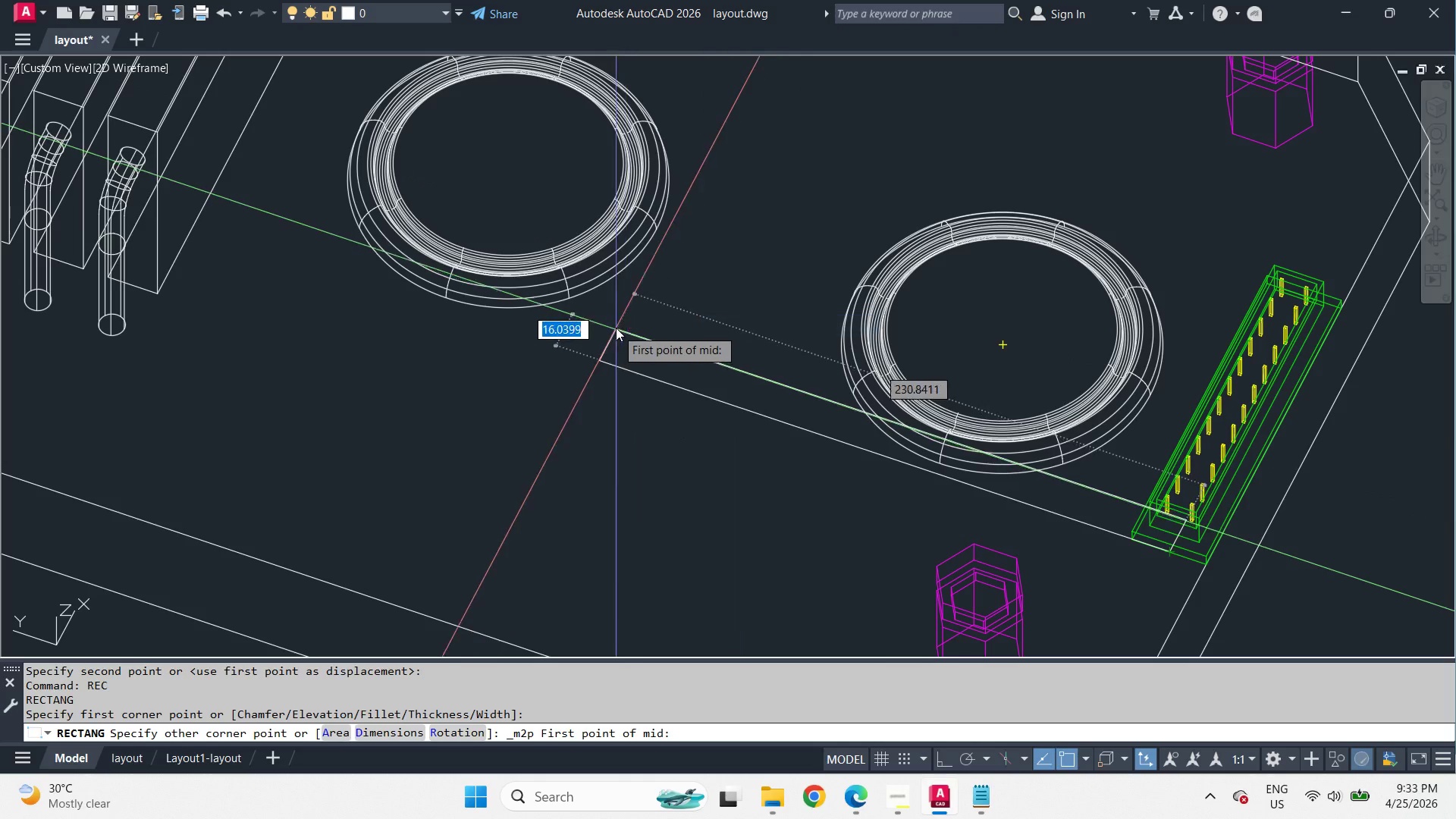 
type(cen )
 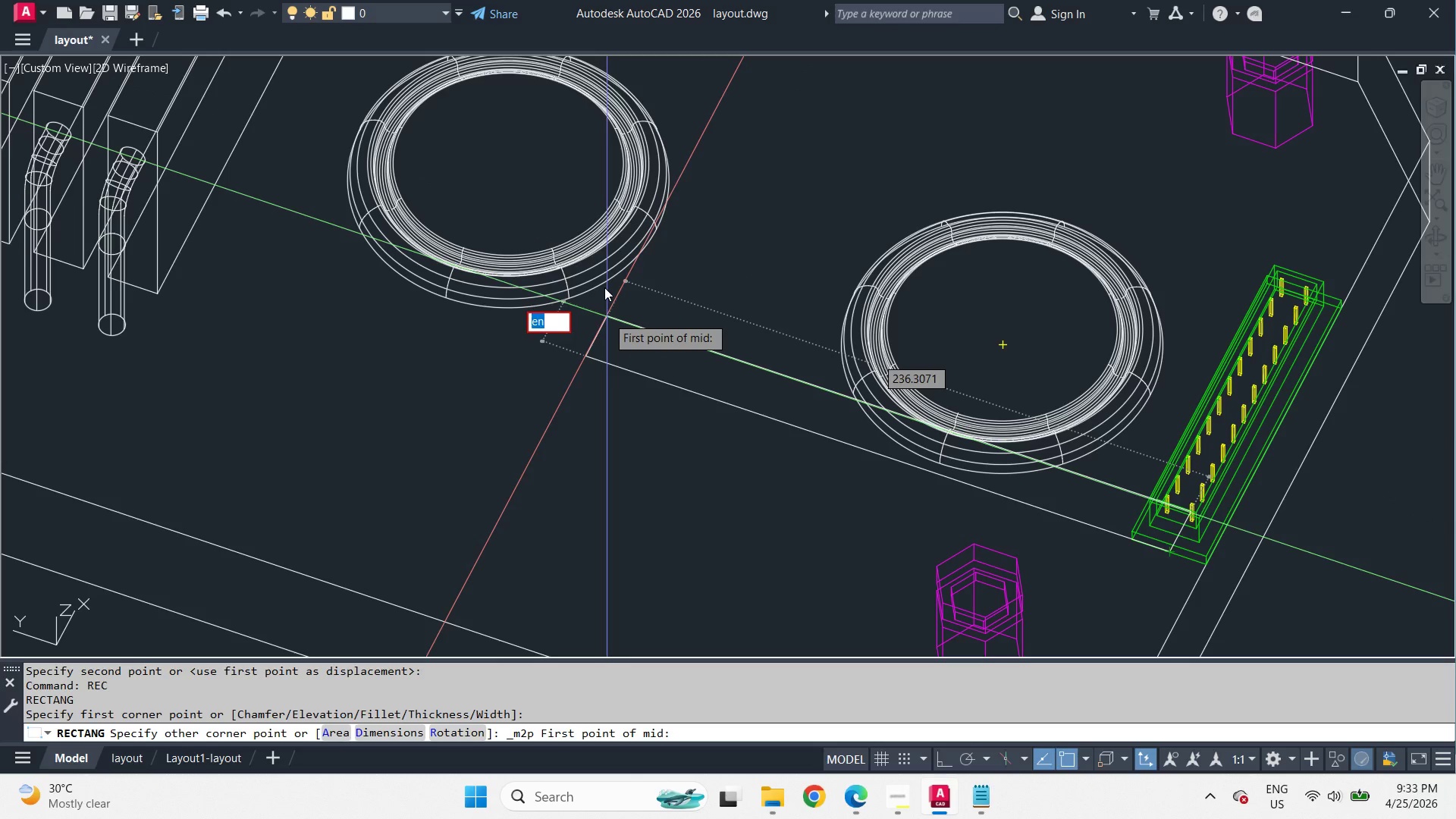 
type(cen cen )
 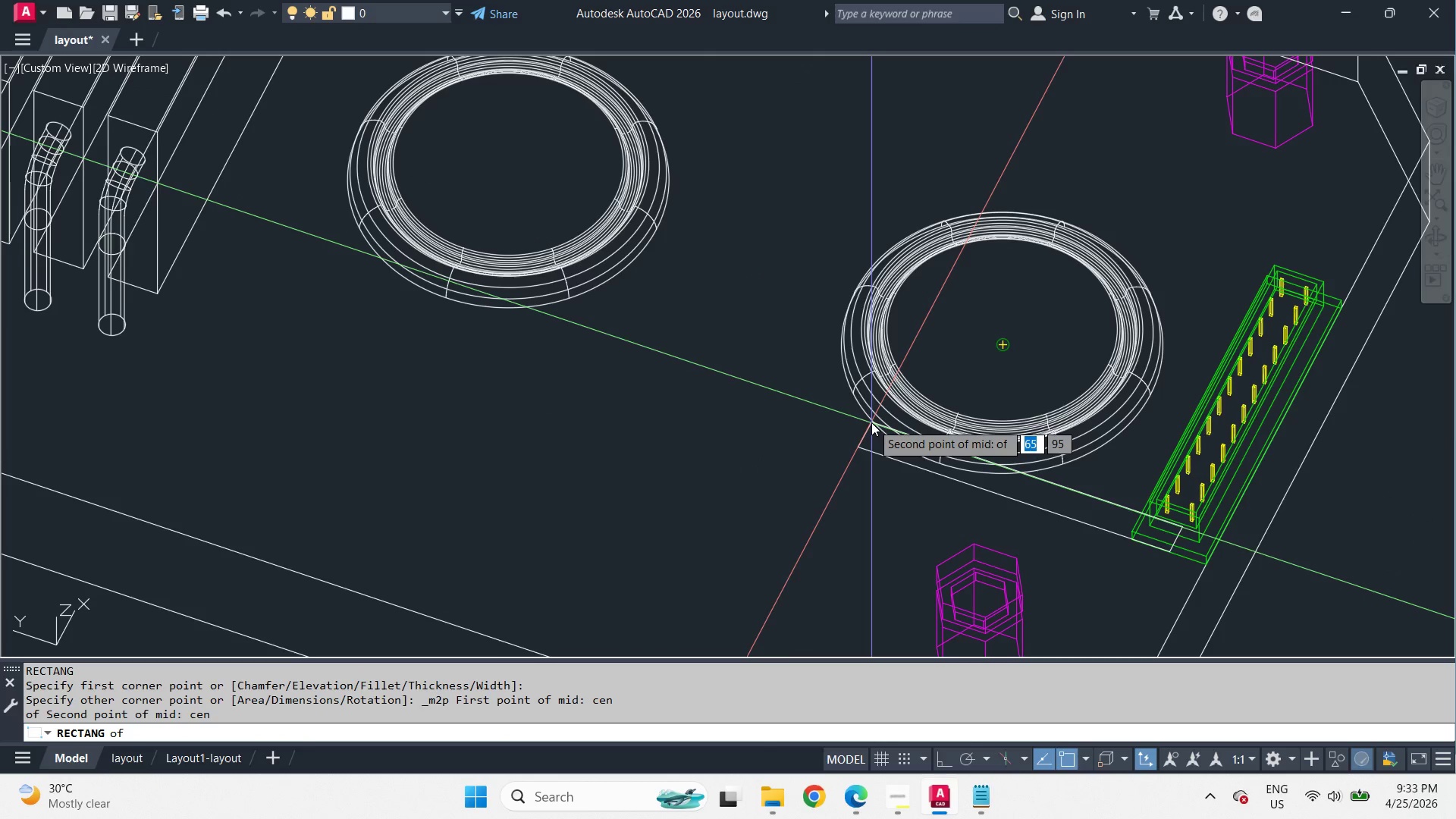 
left_click([871, 422])
 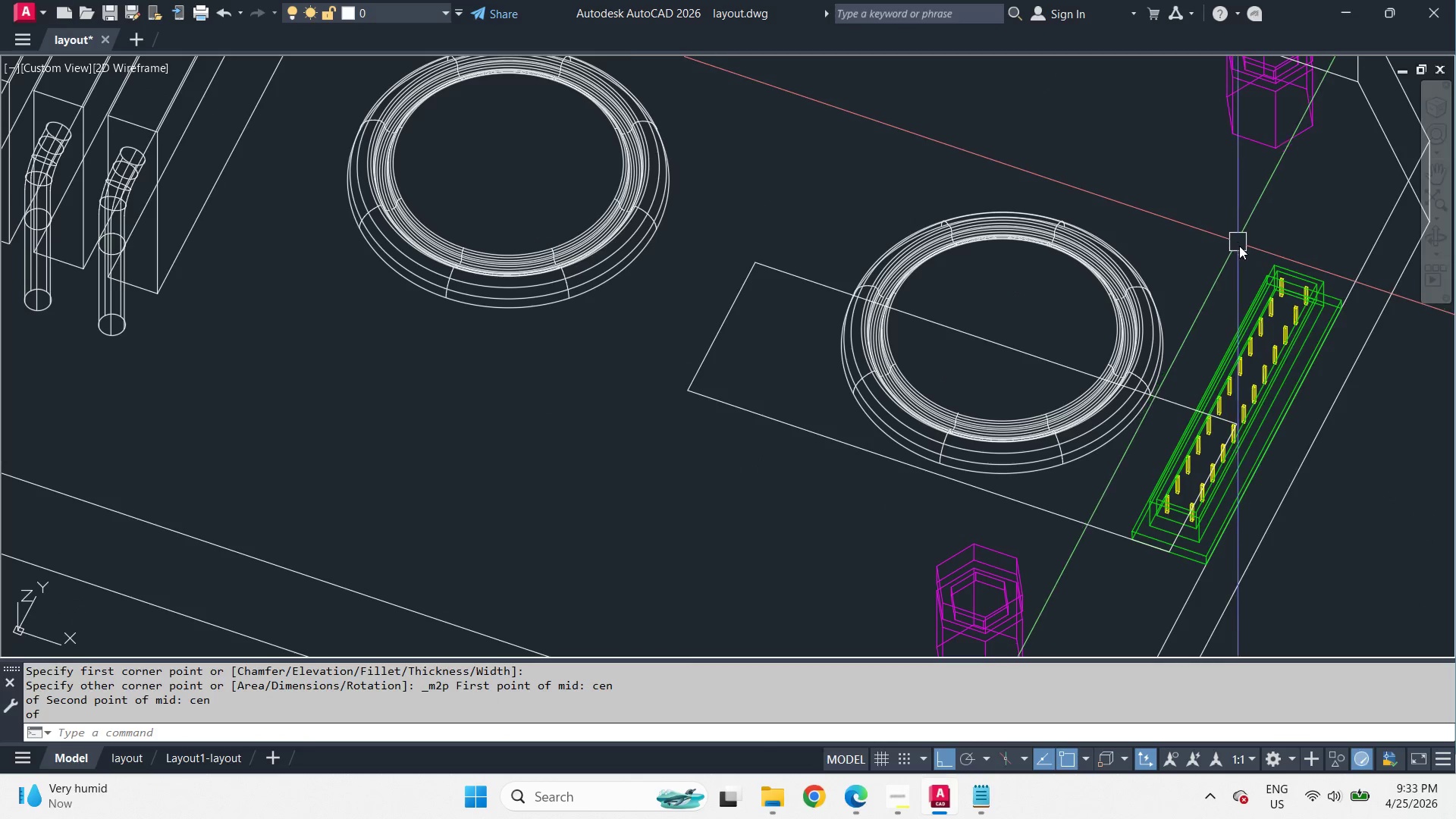 
left_click_drag(start_coordinate=[1302, 238], to_coordinate=[1301, 247])
 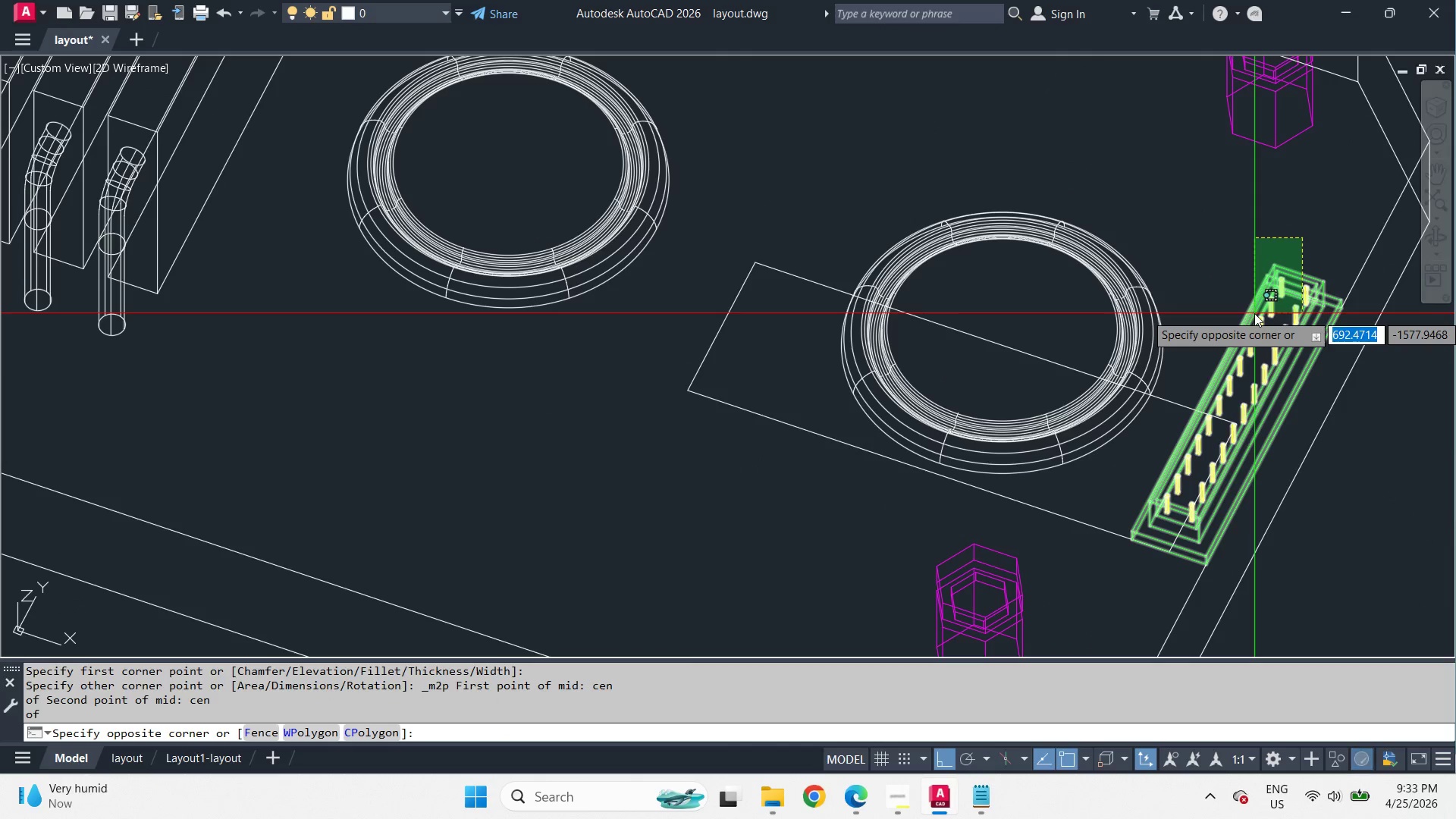 
left_click([1254, 313])
 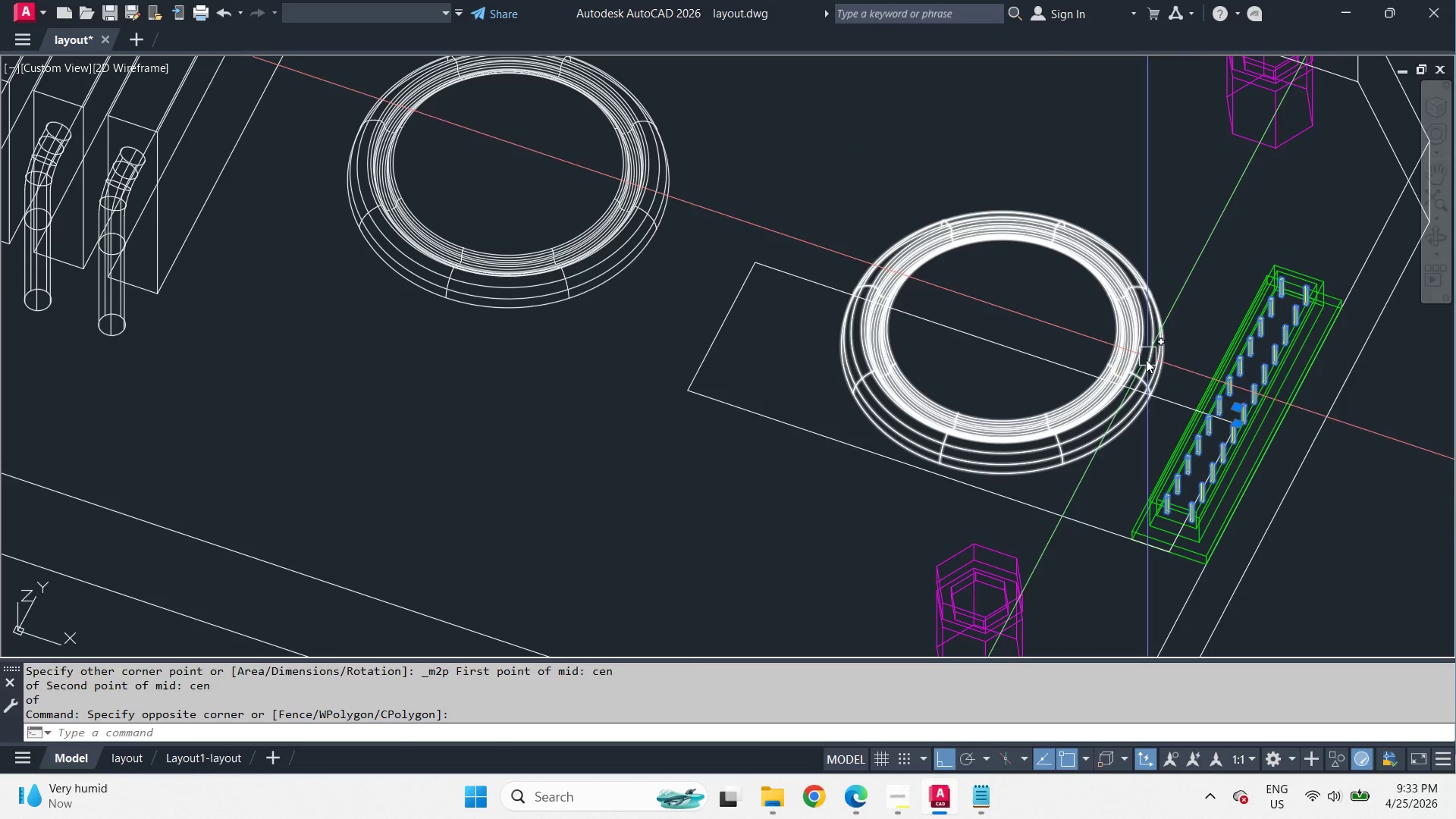 
type(m end )
 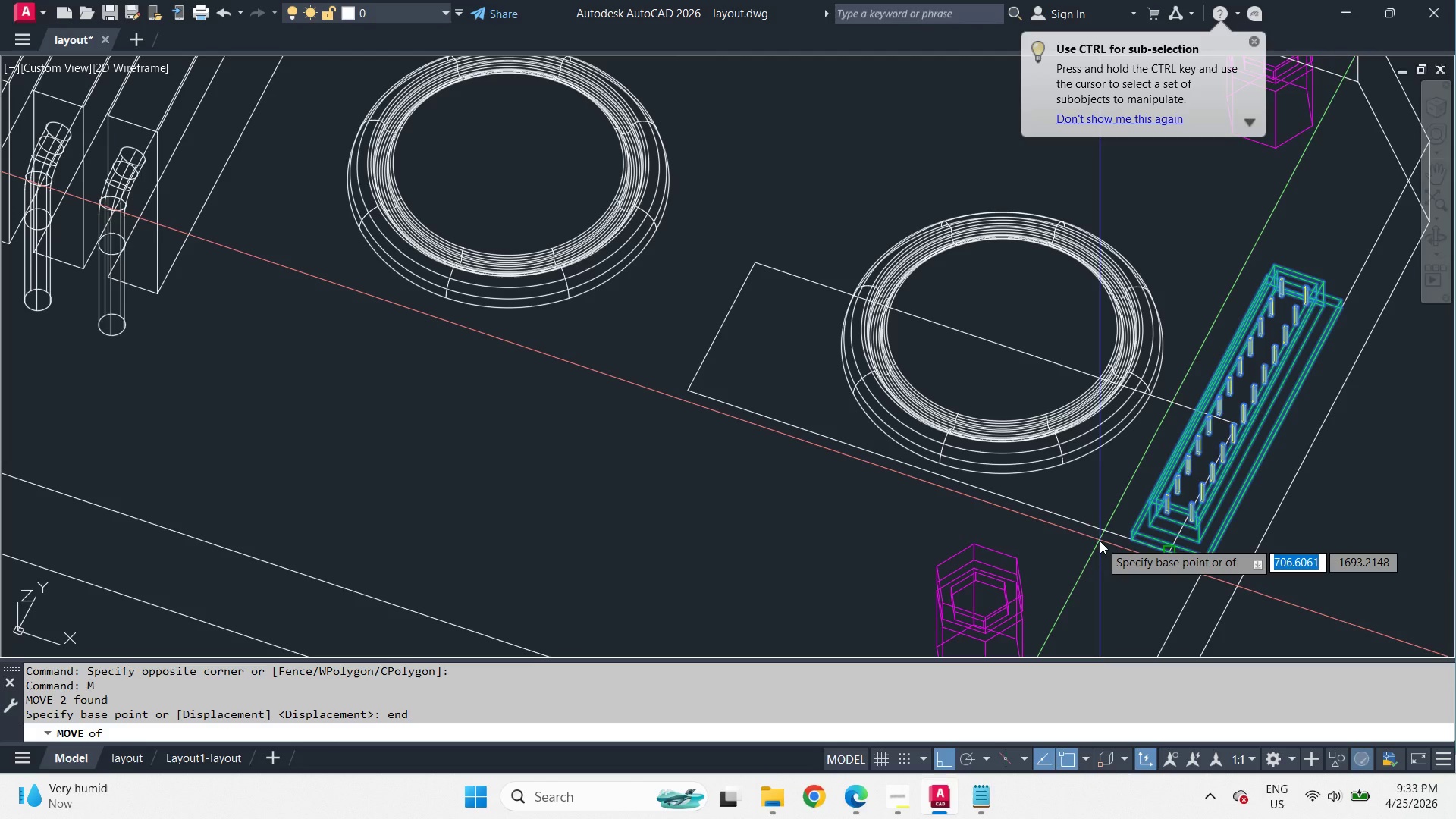 
left_click([1100, 541])
 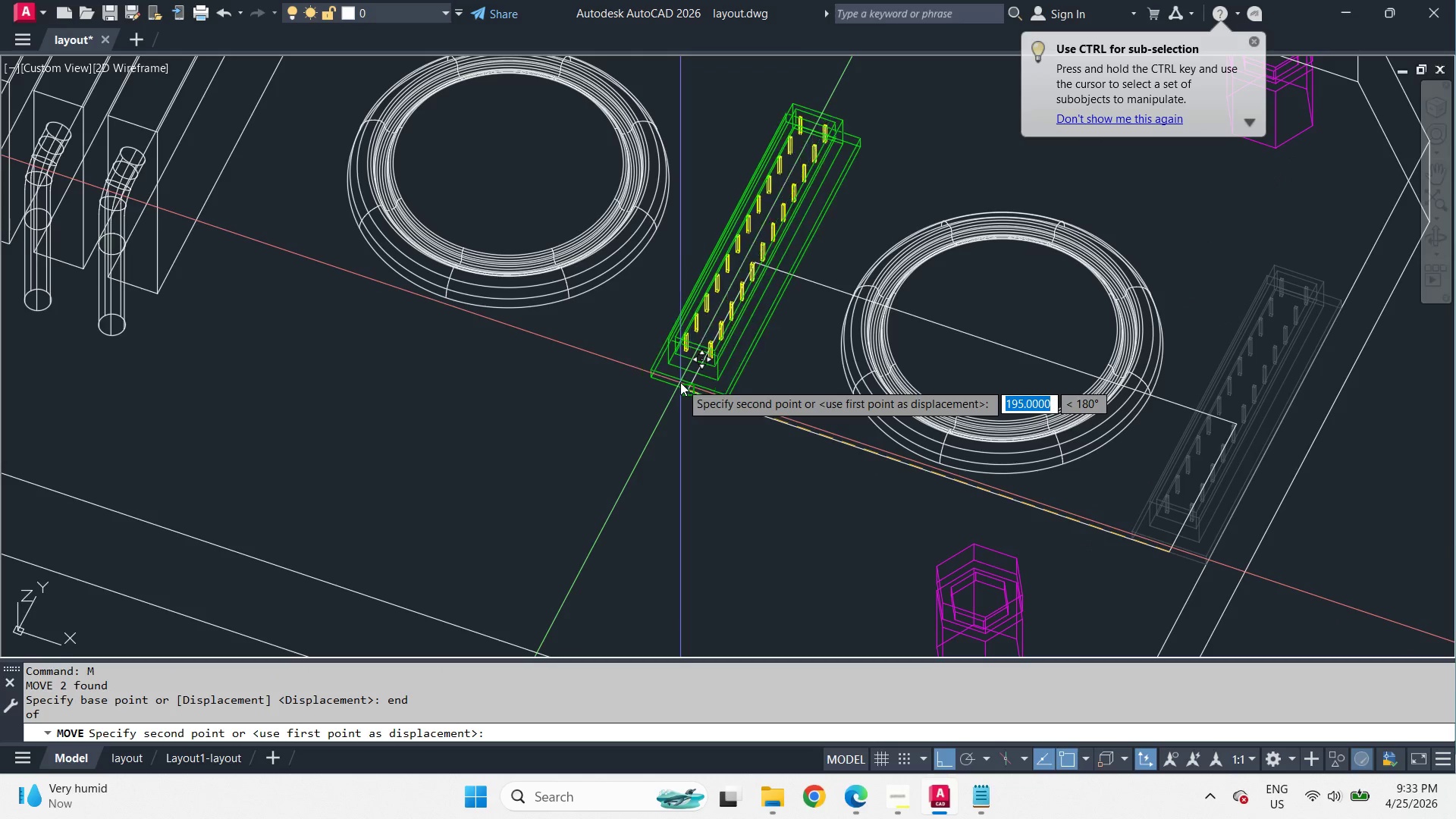 
left_click([680, 382])
 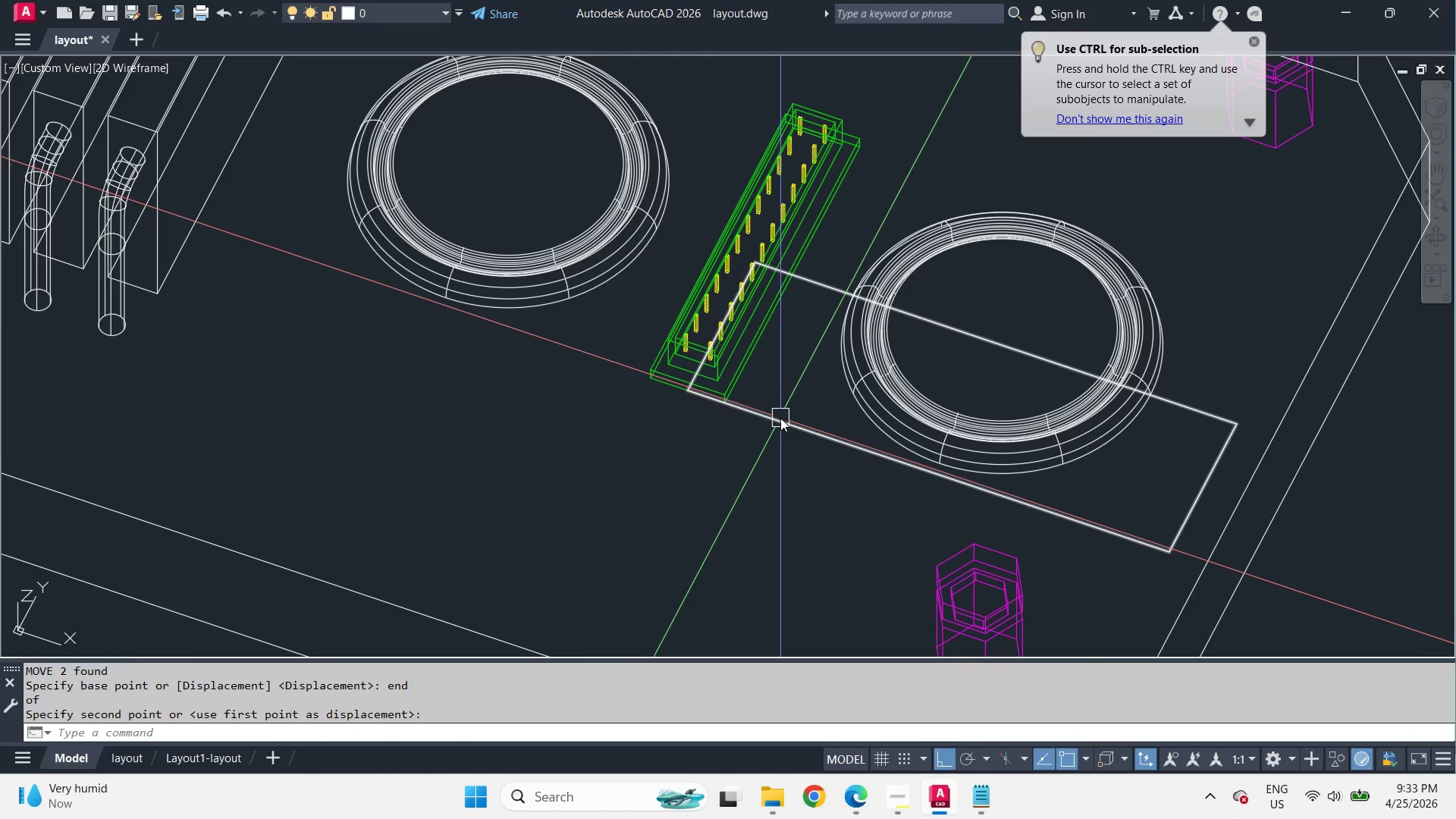 
left_click([780, 418])
 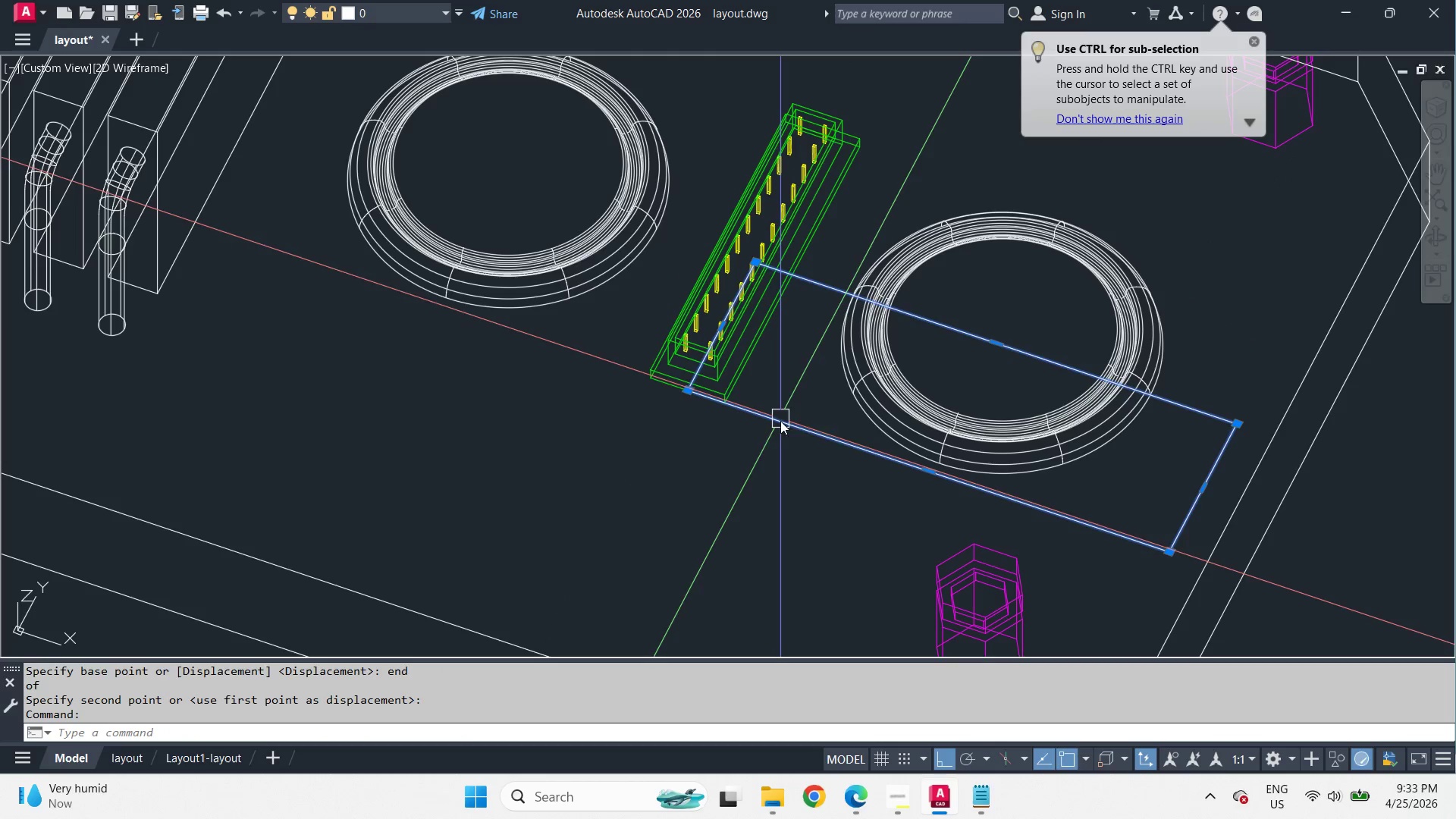 
key(E)
 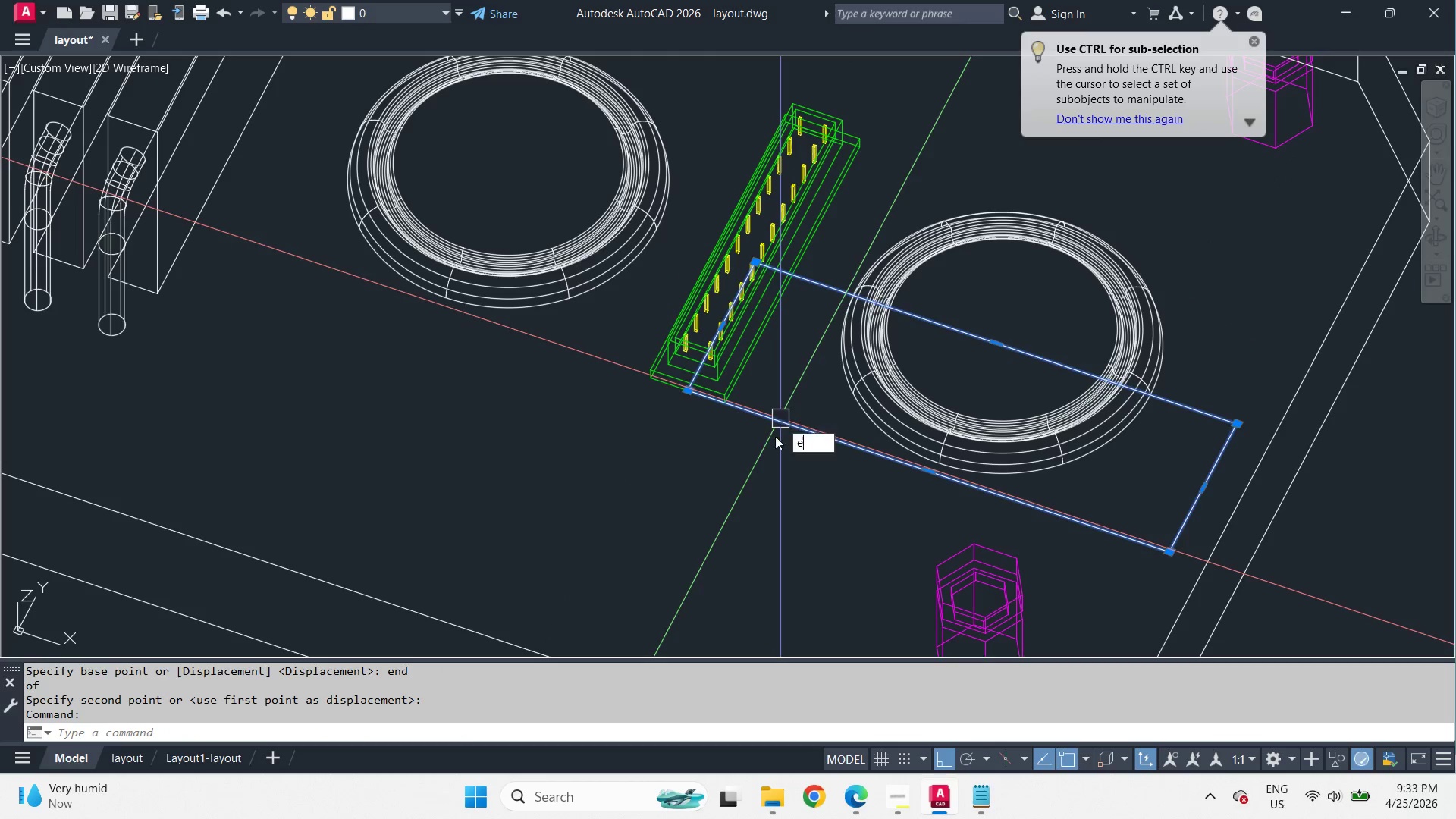 
key(Space)
 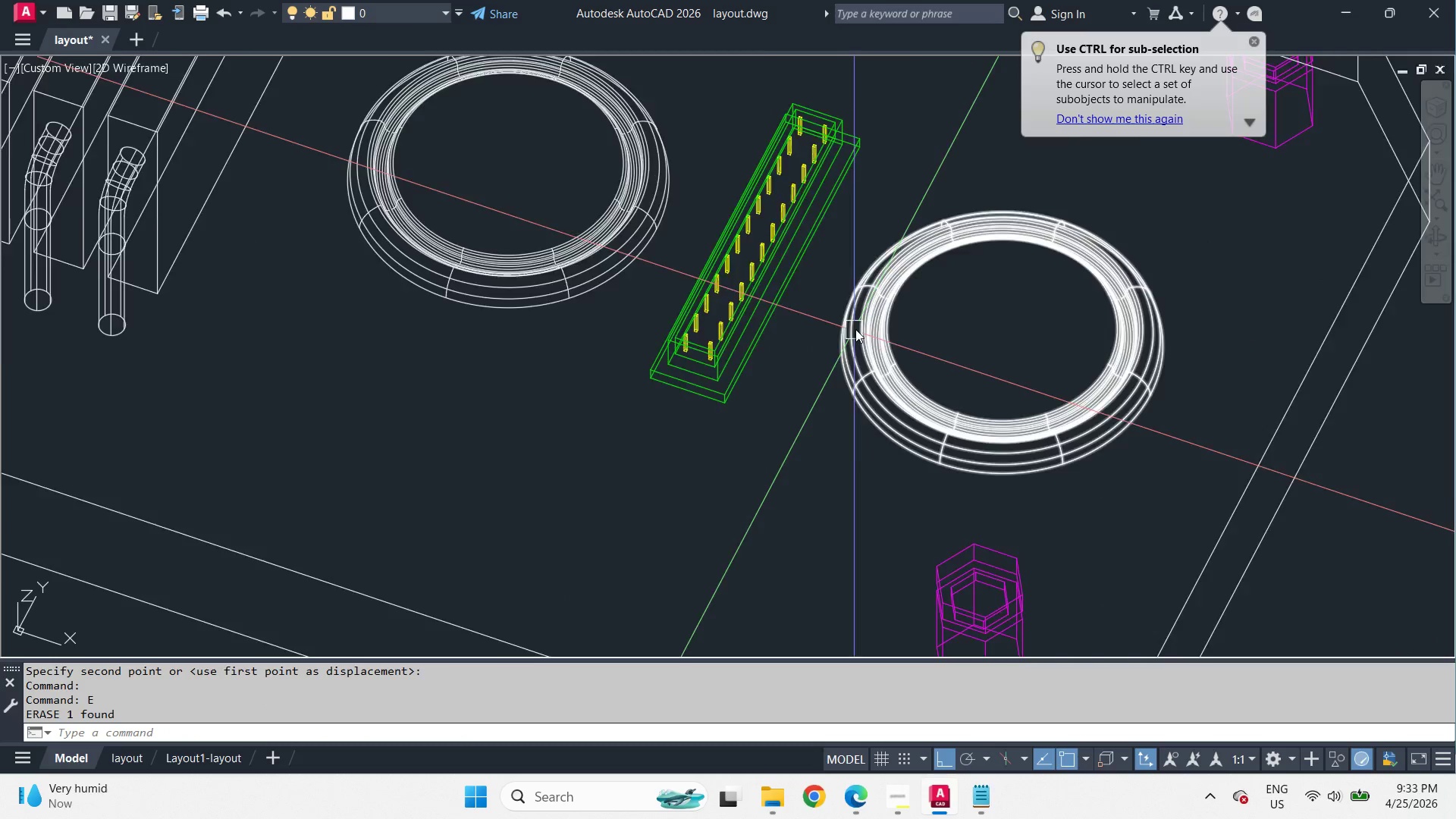 
hold_key(key=ShiftLeft, duration=2.52)
 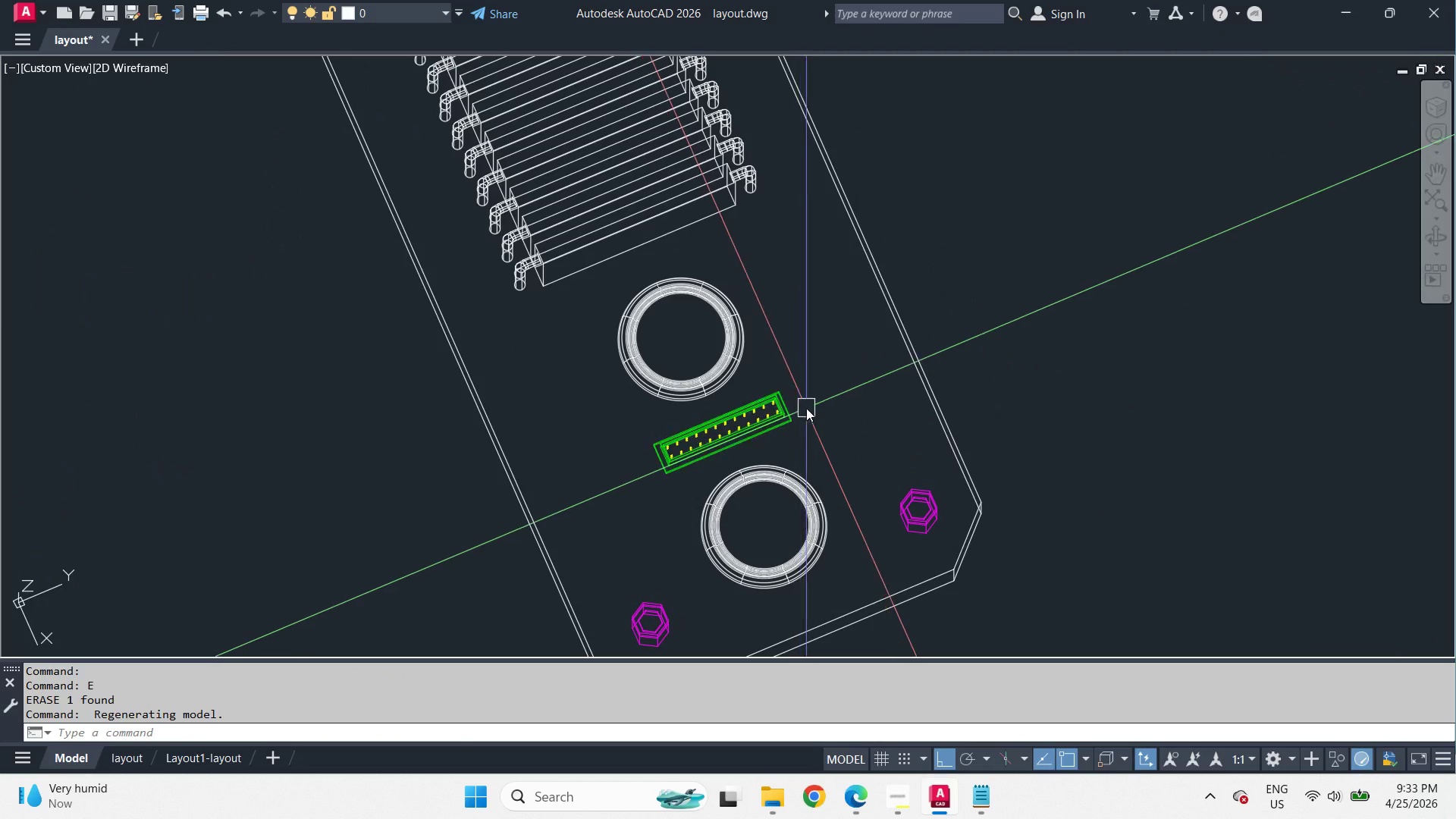 
scroll: coordinate [868, 315], scroll_direction: down, amount: 2.0
 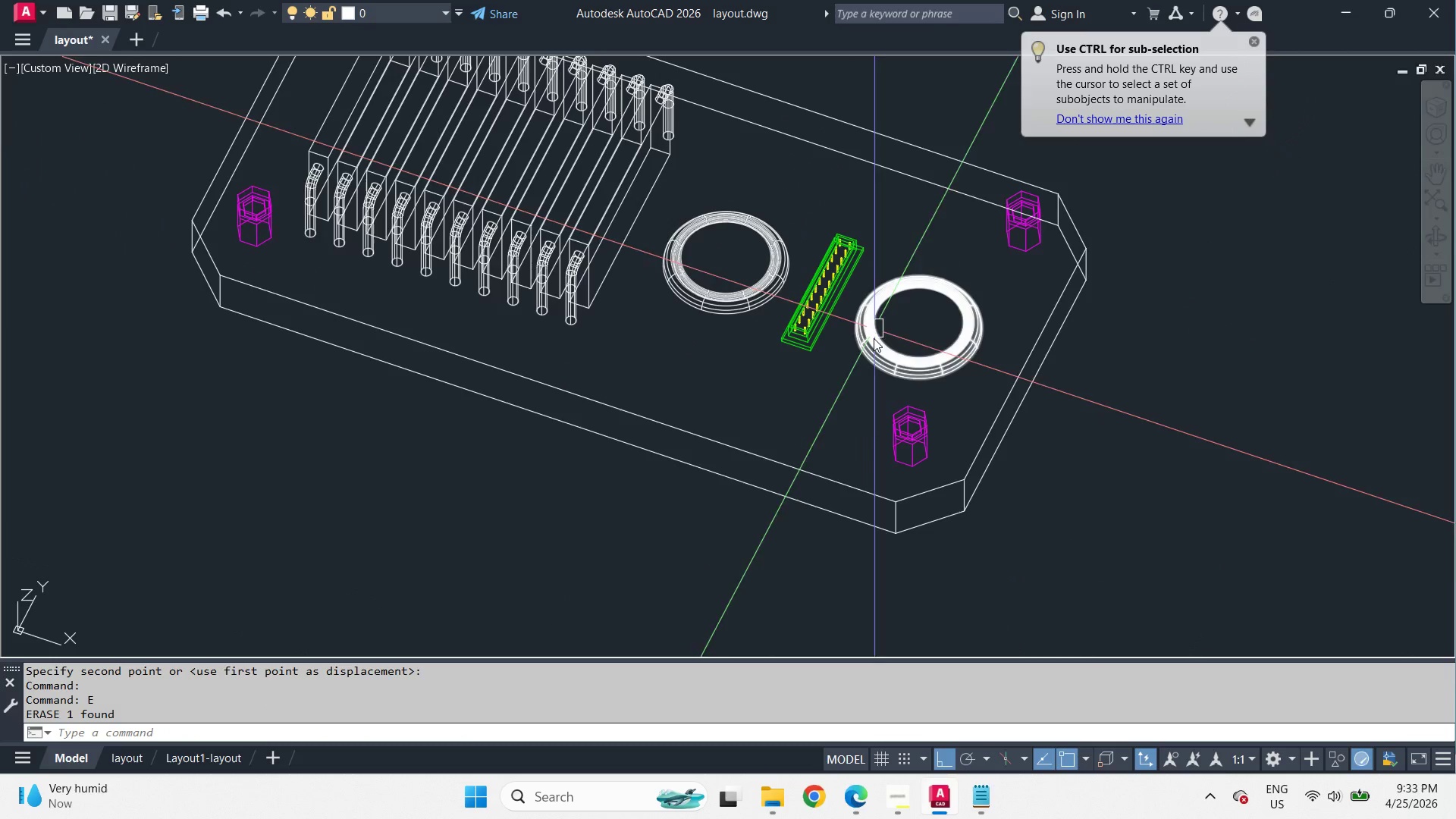 
hold_key(key=ShiftLeft, duration=1.28)
 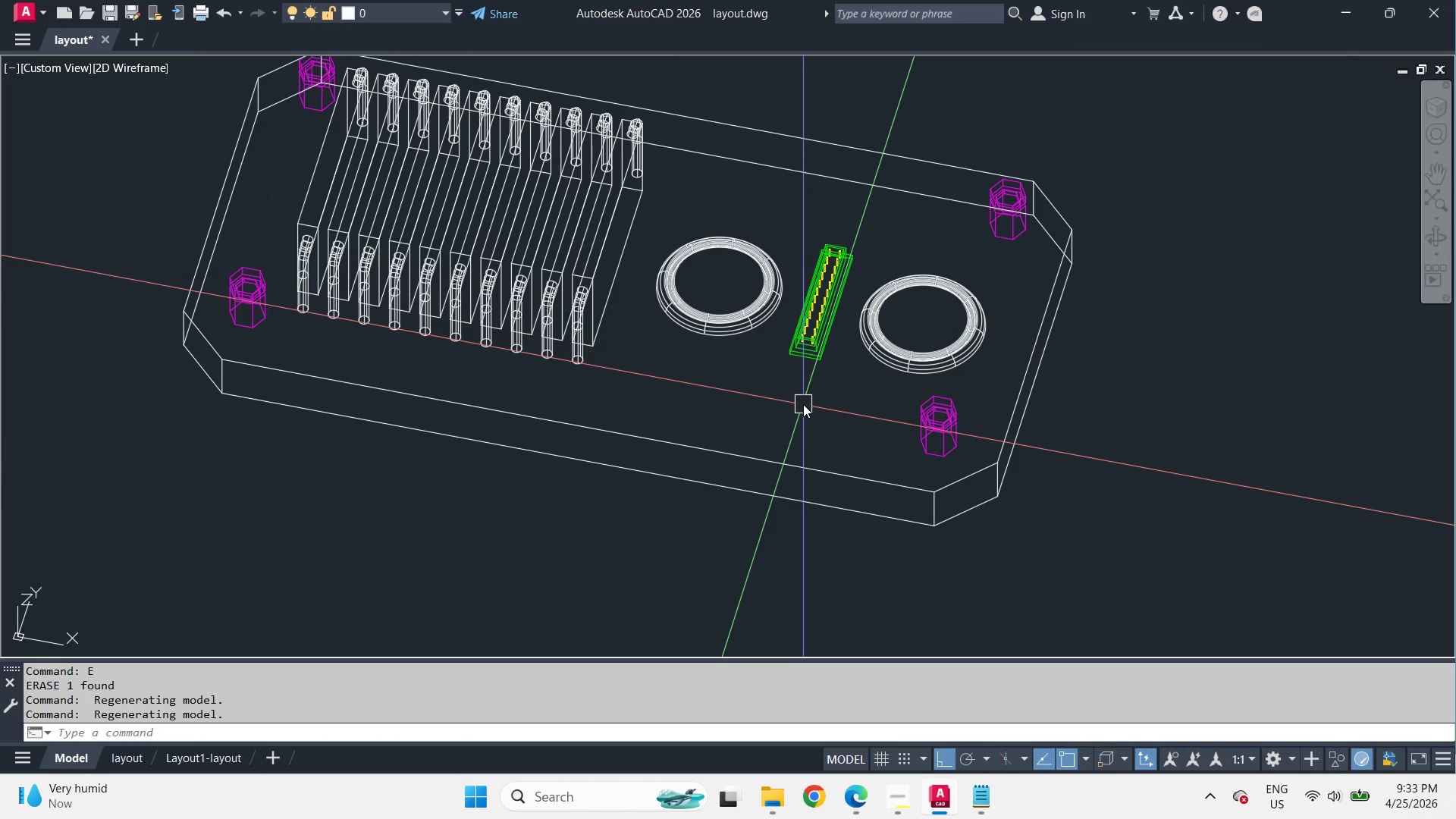 
wait(5.92)
 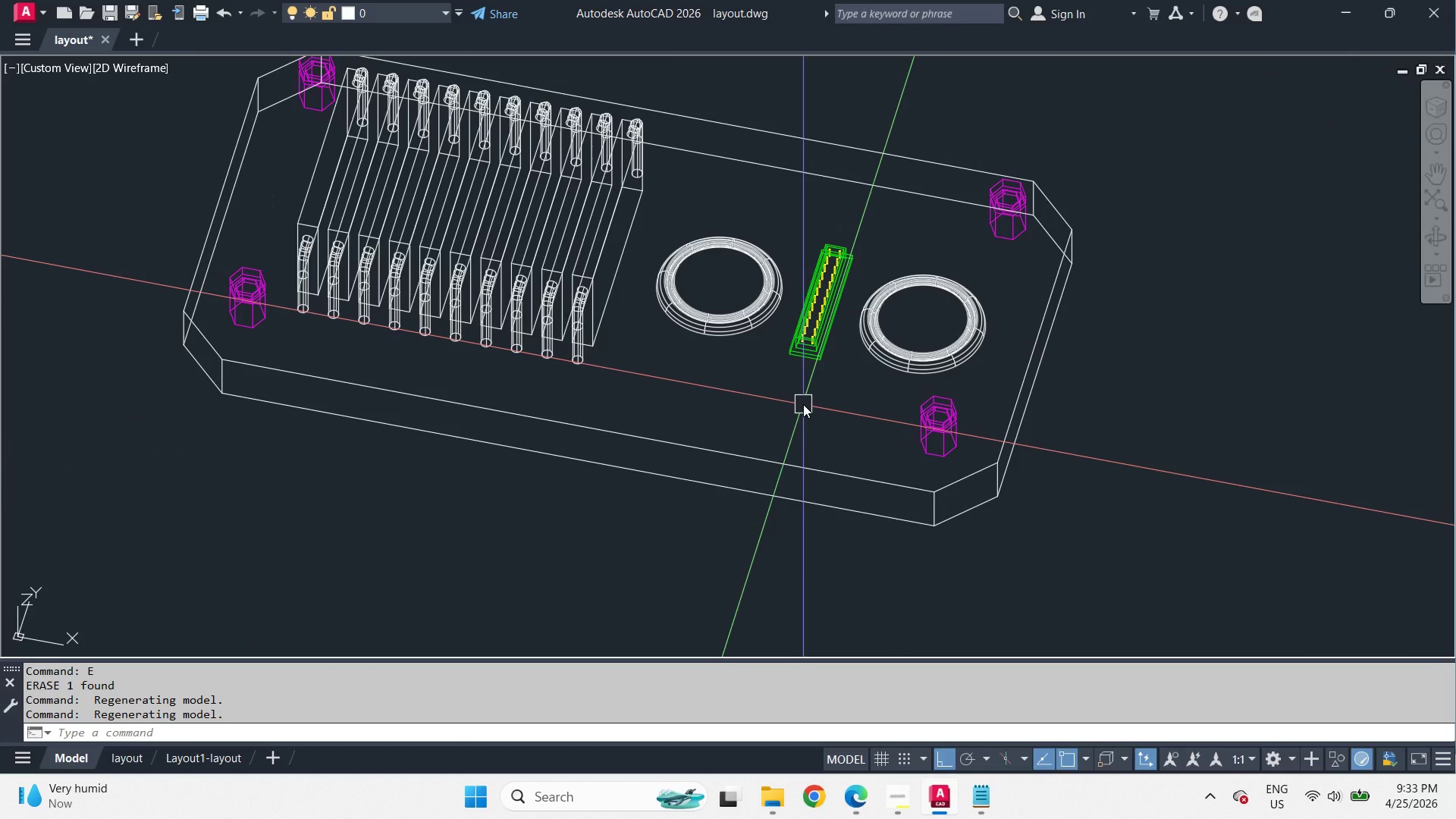 
scroll: coordinate [817, 382], scroll_direction: up, amount: 2.0
 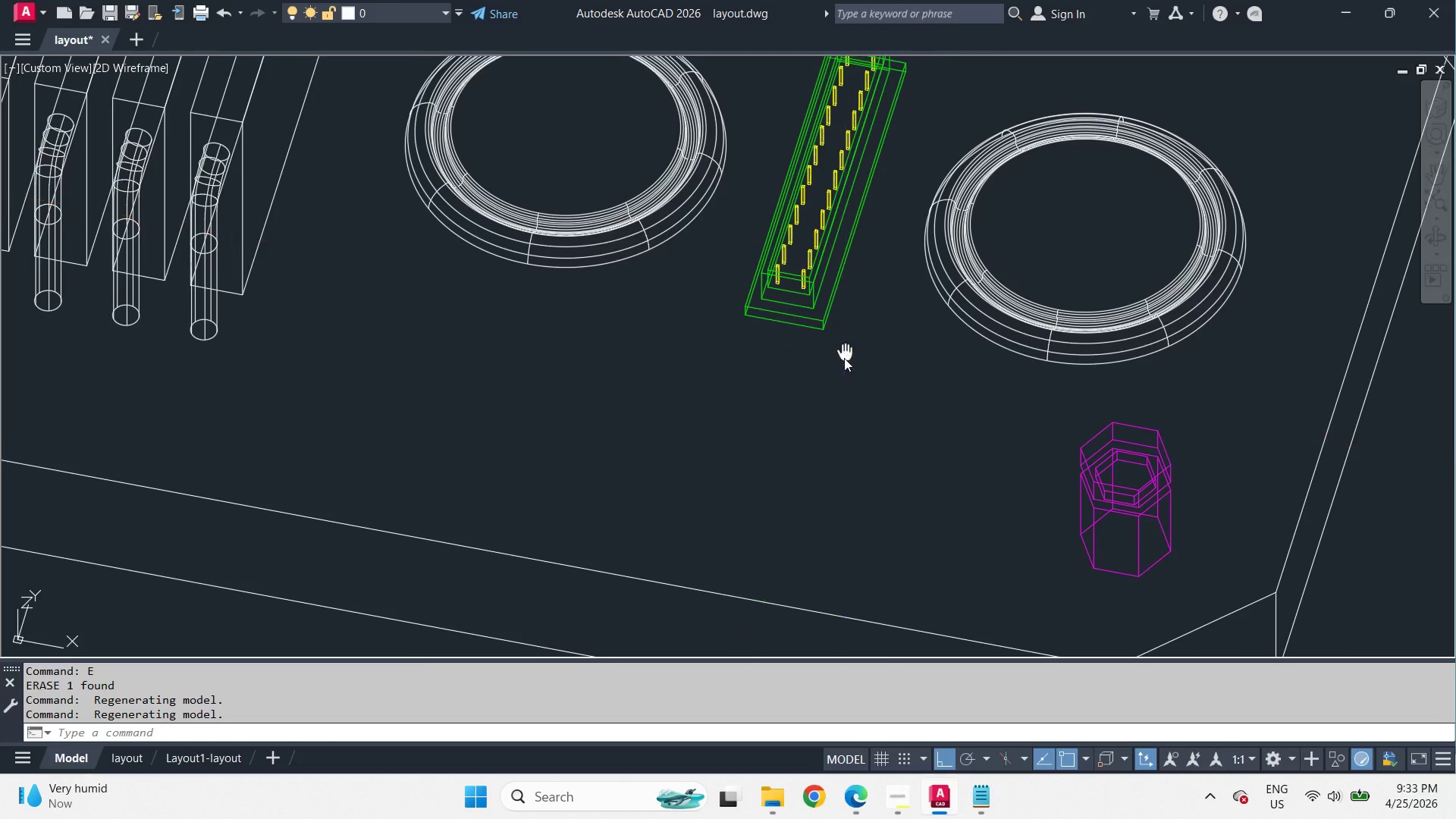 
left_click_drag(start_coordinate=[832, 452], to_coordinate=[811, 411])
 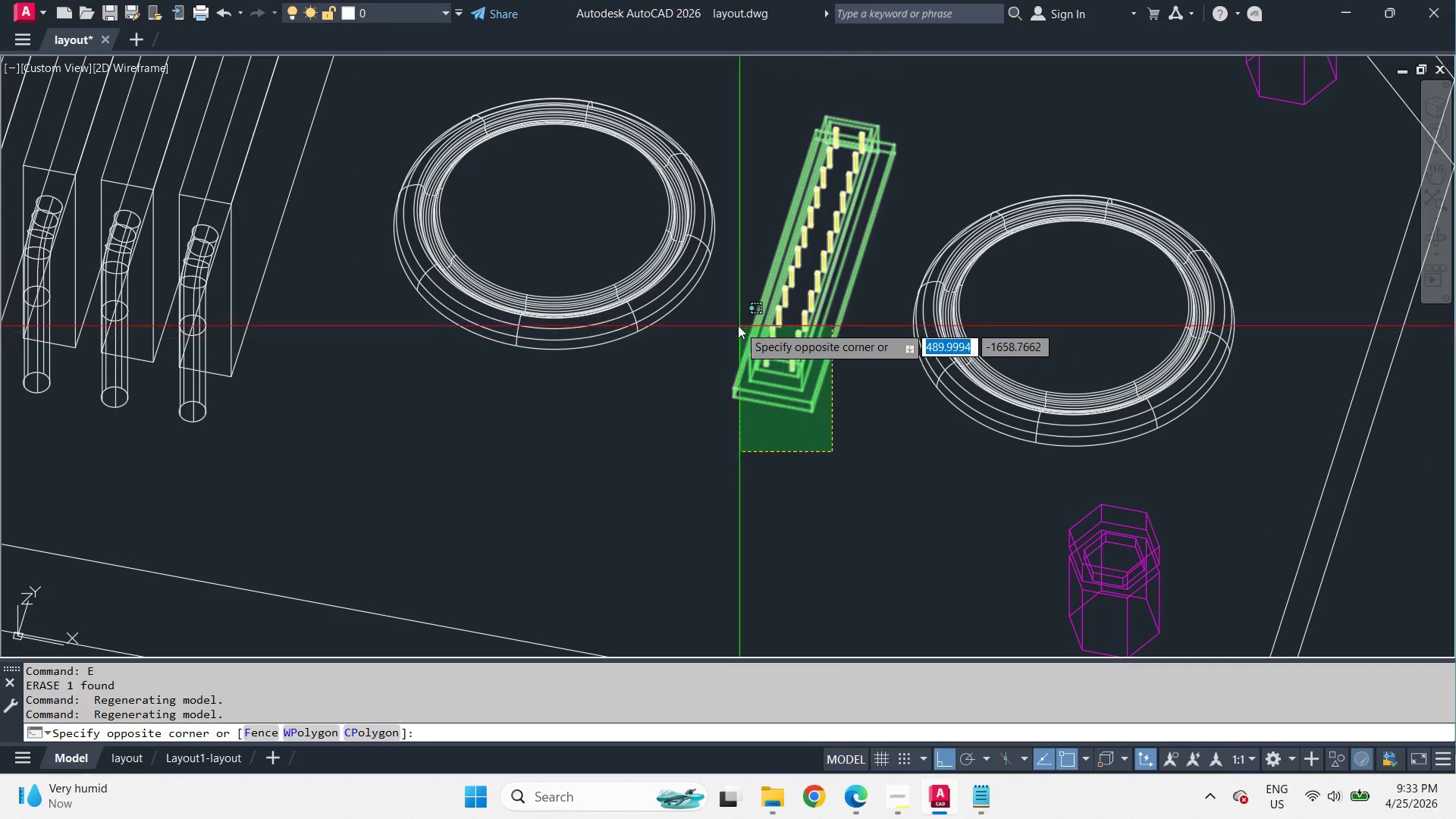 
double_click([738, 325])
 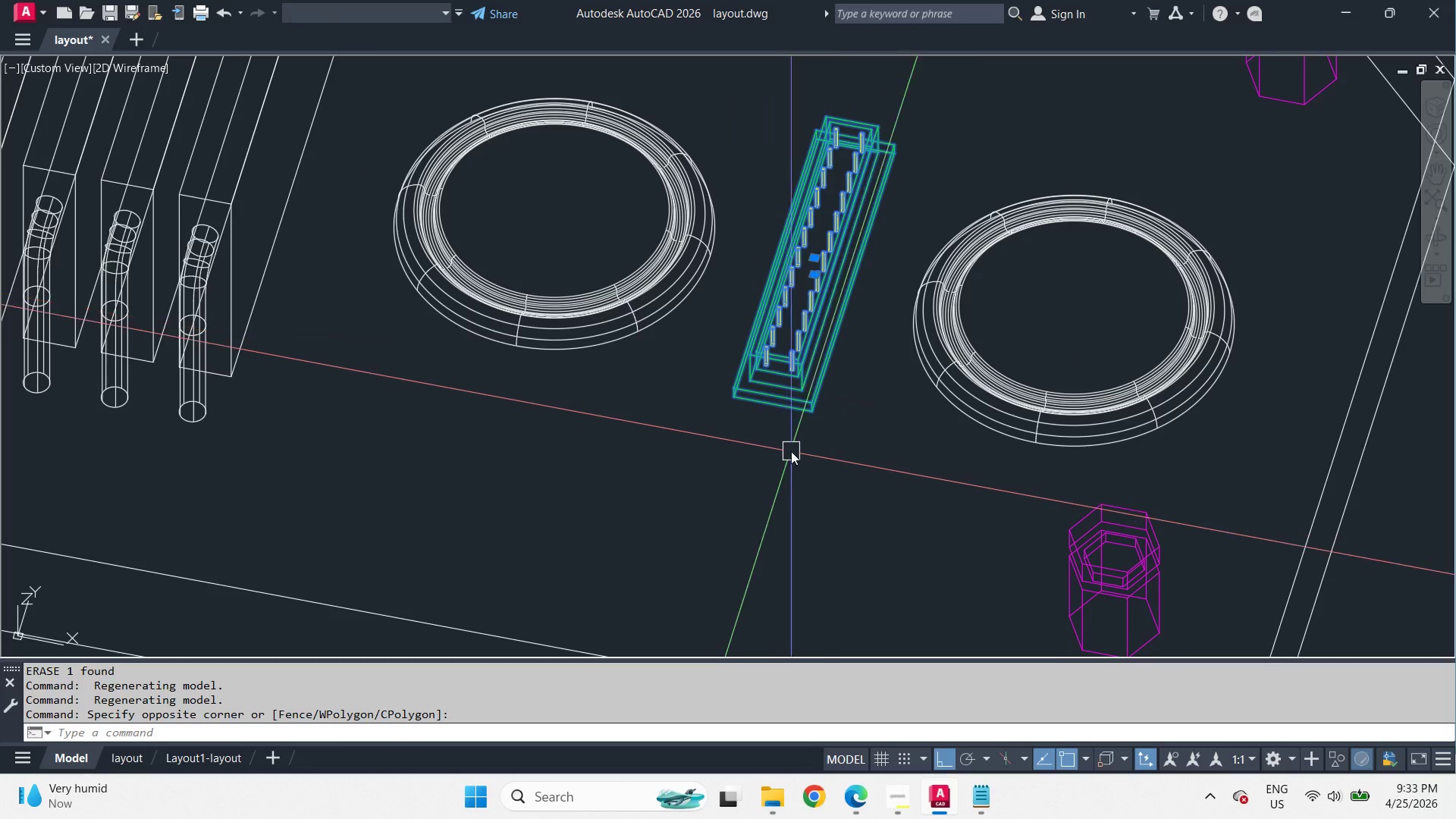 
type(ro )
 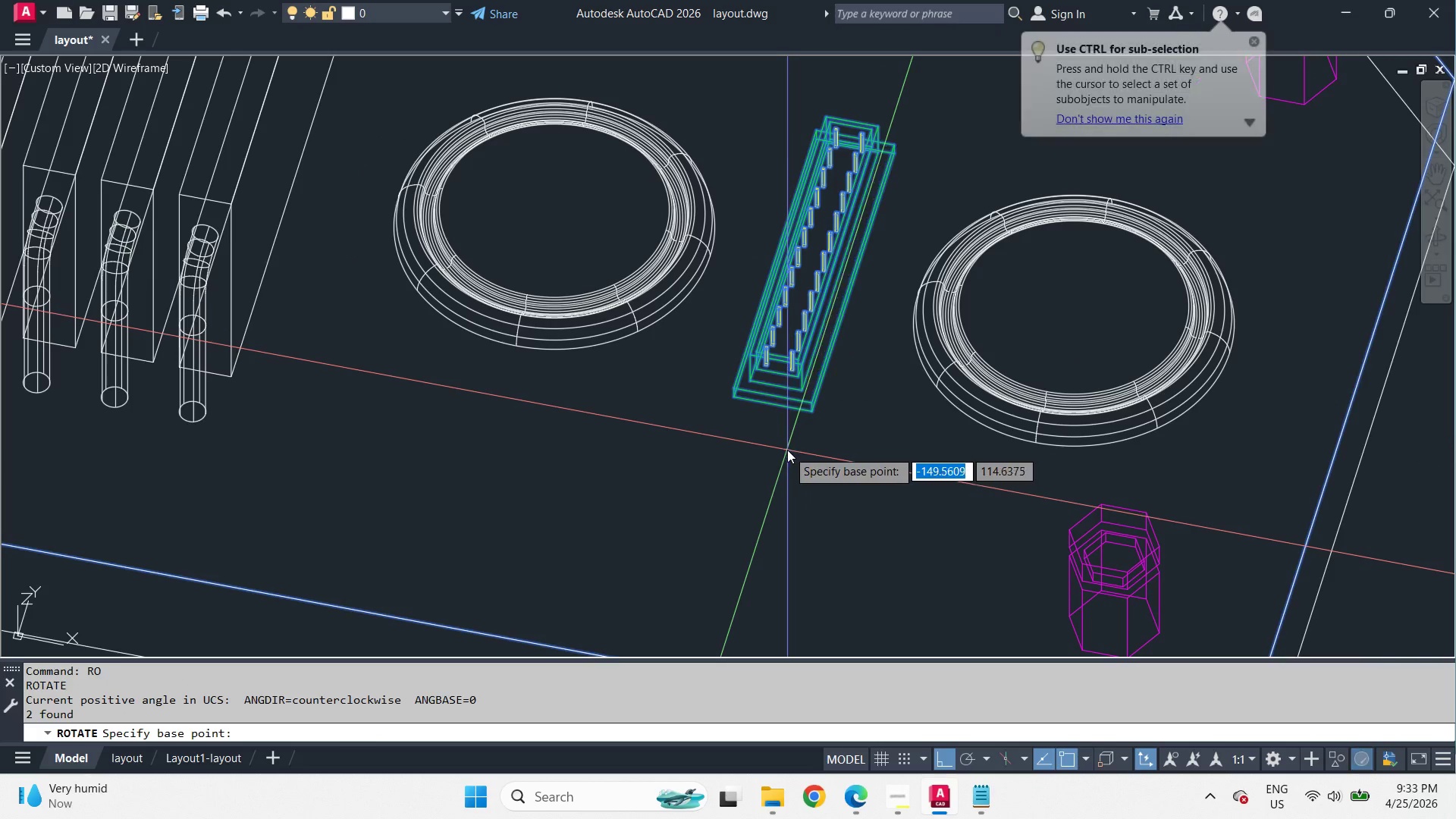 
left_click_drag(start_coordinate=[787, 450], to_coordinate=[811, 466])
 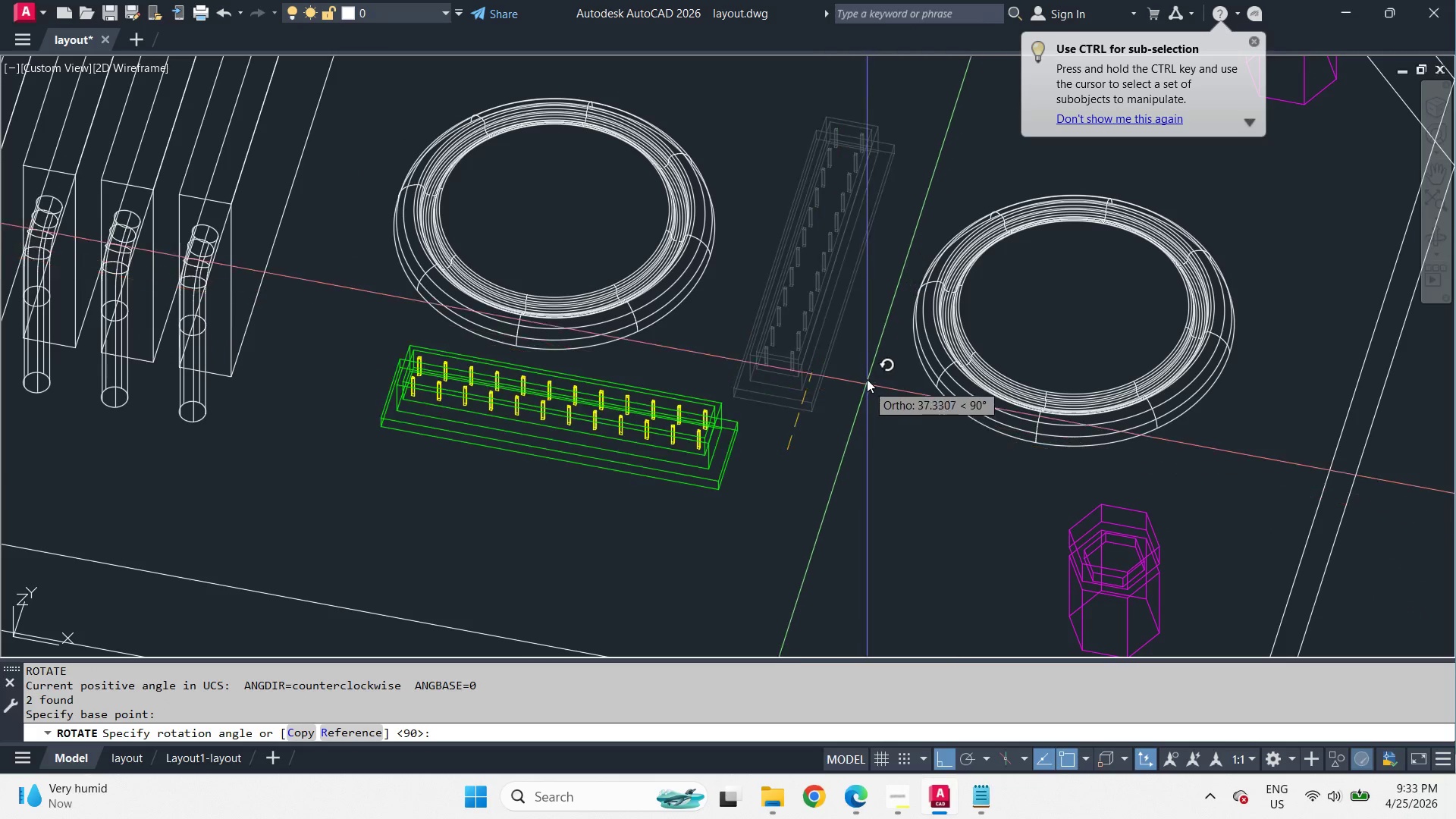 
key(C)
 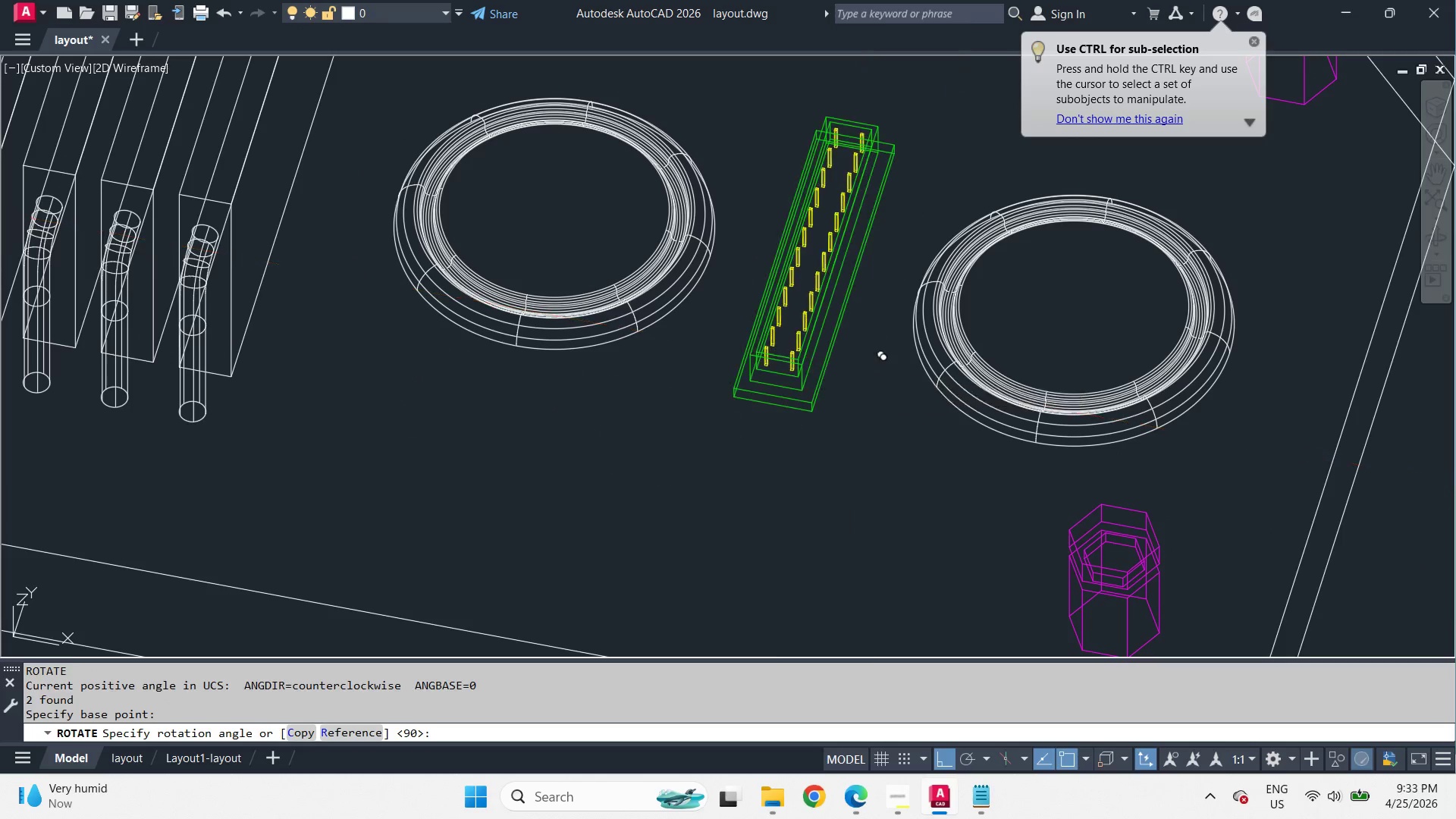 
key(Space)
 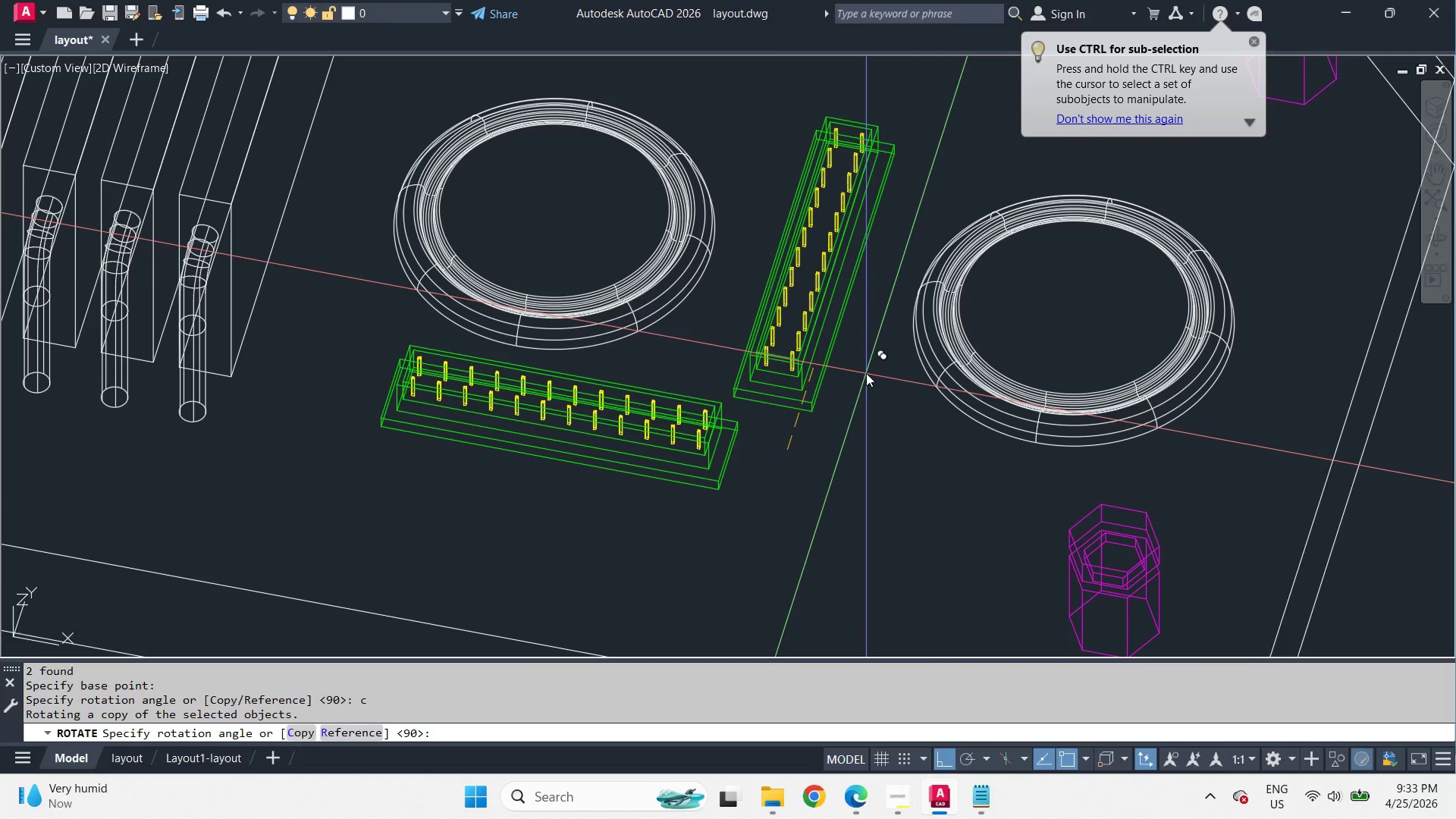 
left_click([866, 373])
 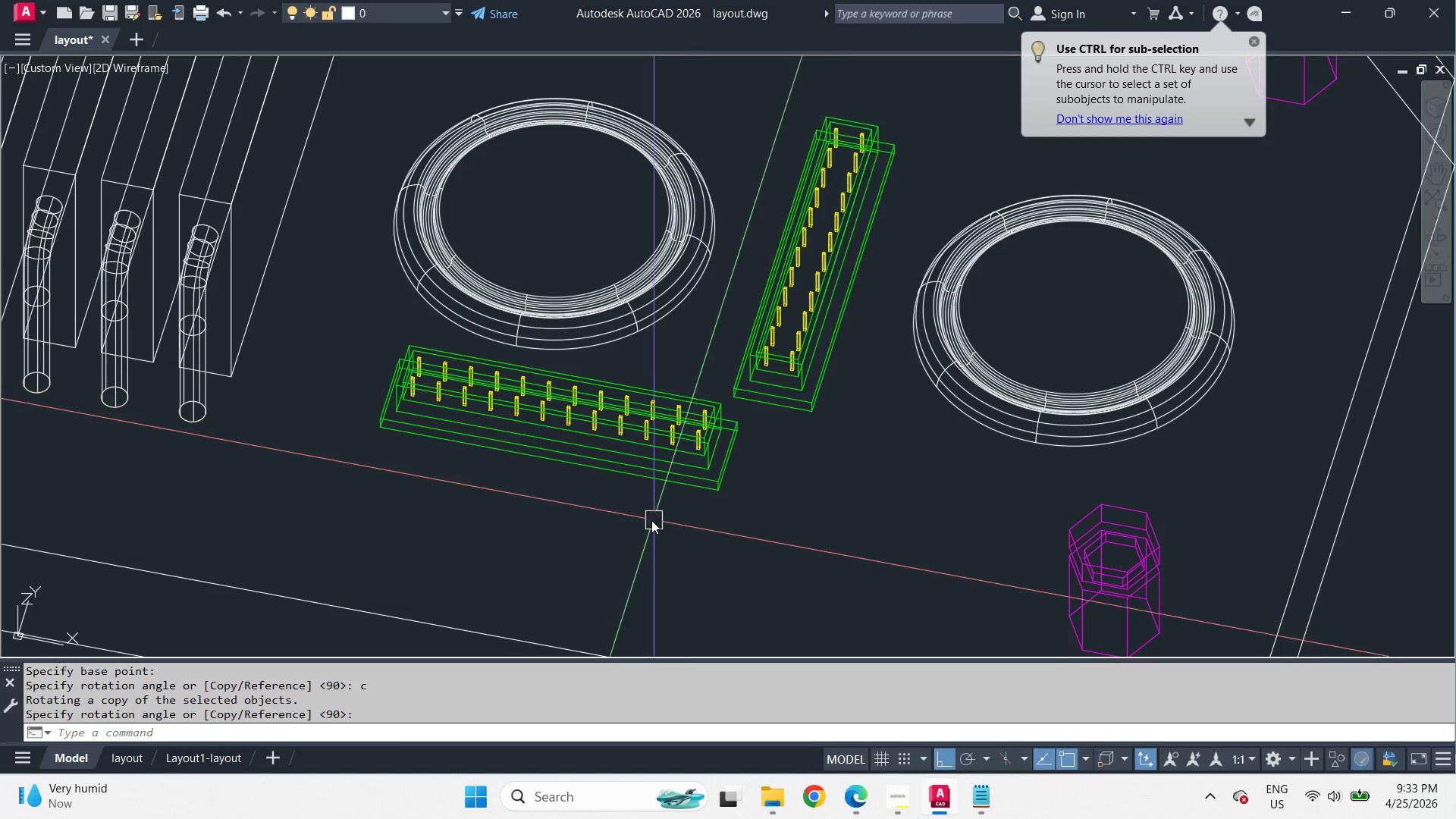 
left_click_drag(start_coordinate=[651, 520], to_coordinate=[632, 499])
 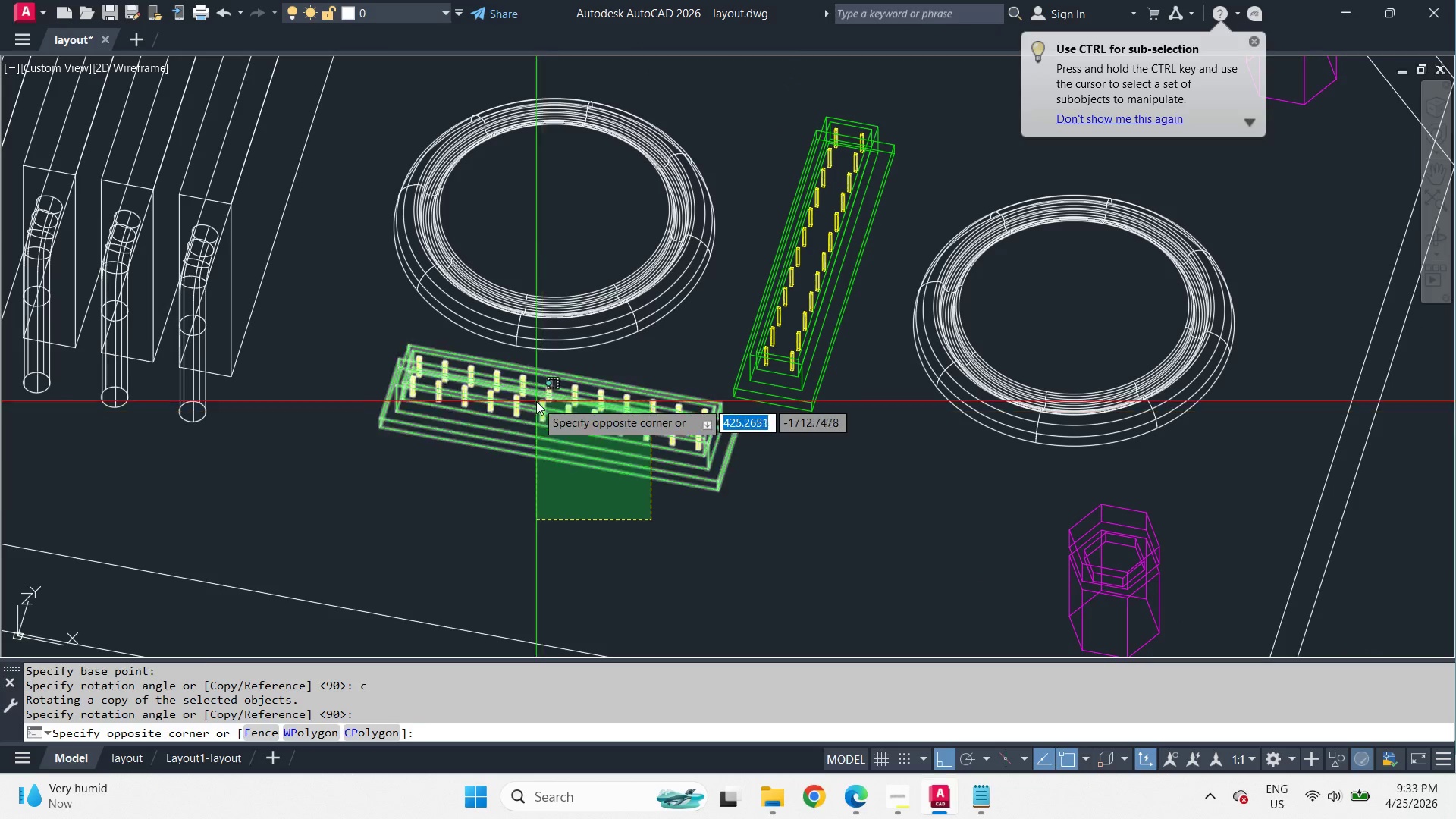 
double_click([536, 401])
 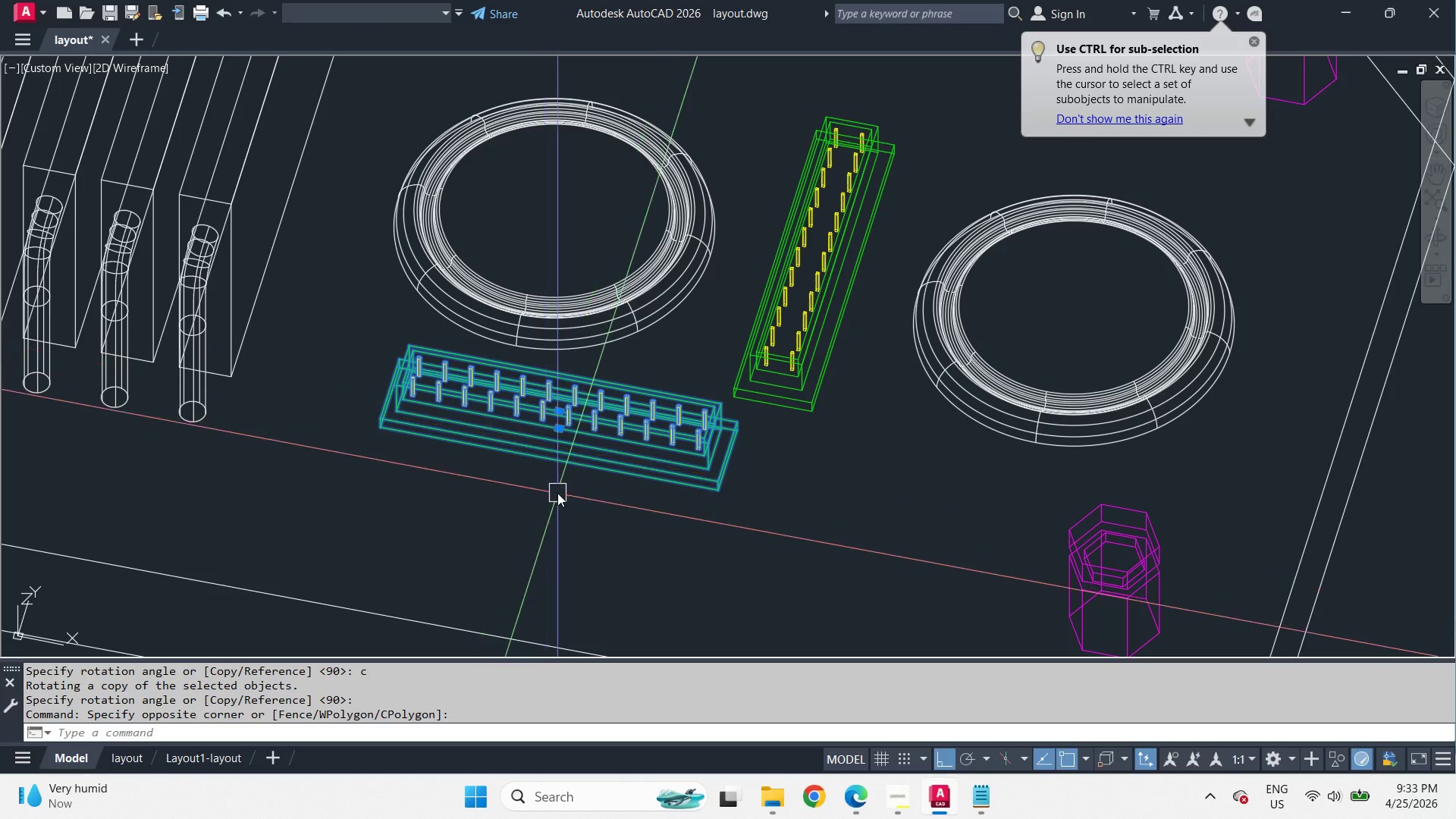 
key(M)
 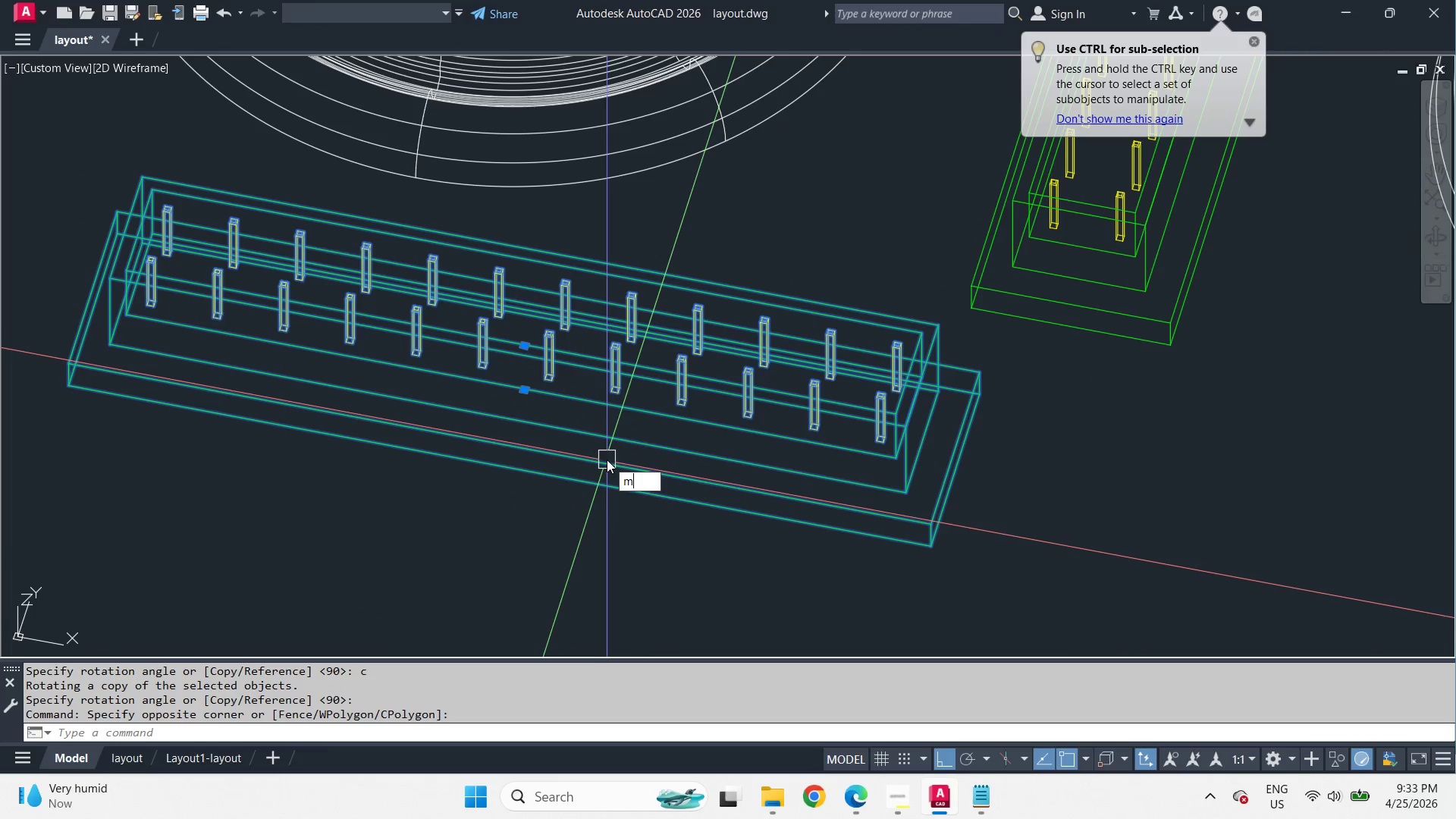 
key(Space)
 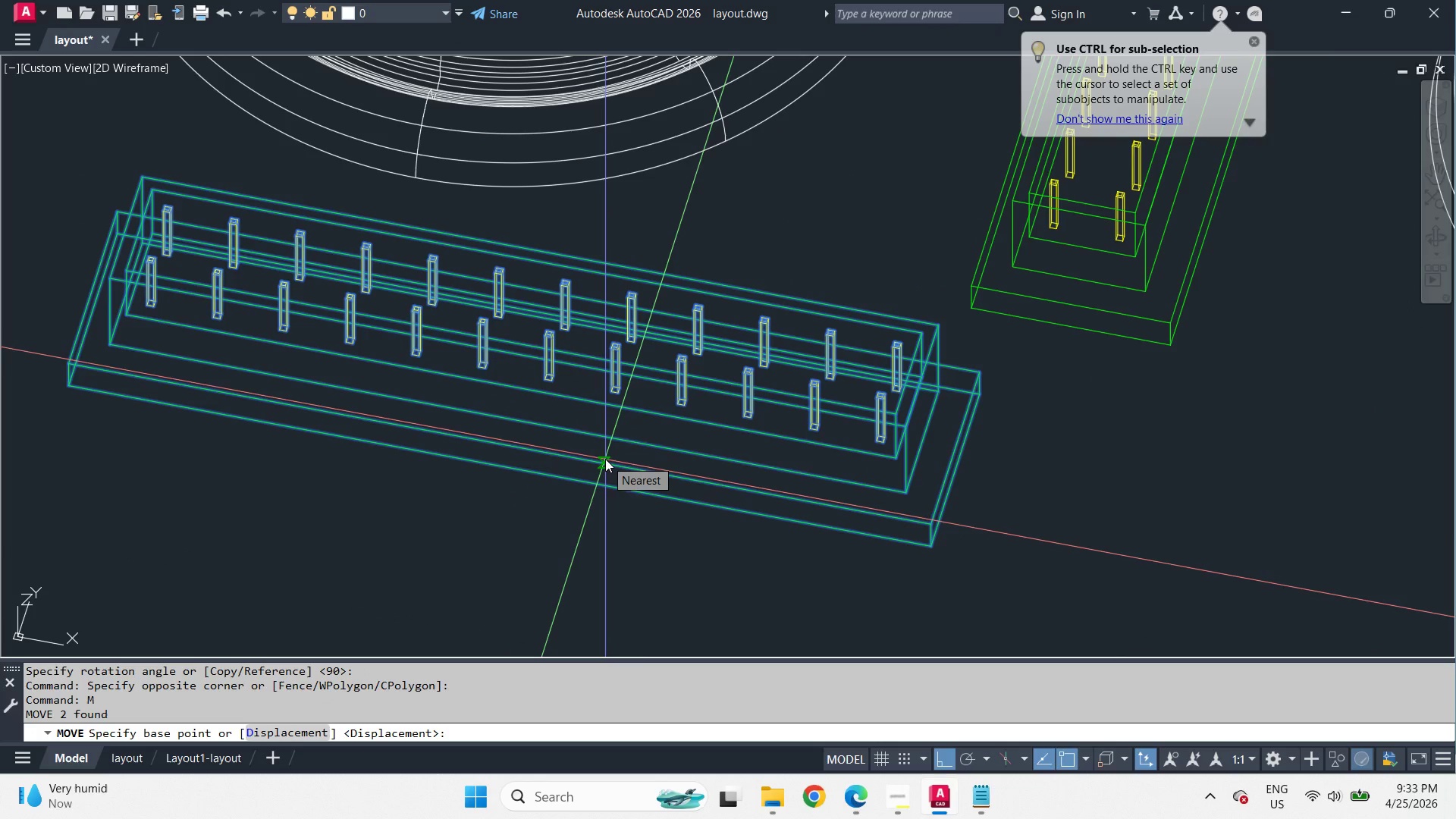 
scroll: coordinate [579, 455], scroll_direction: up, amount: 2.0
 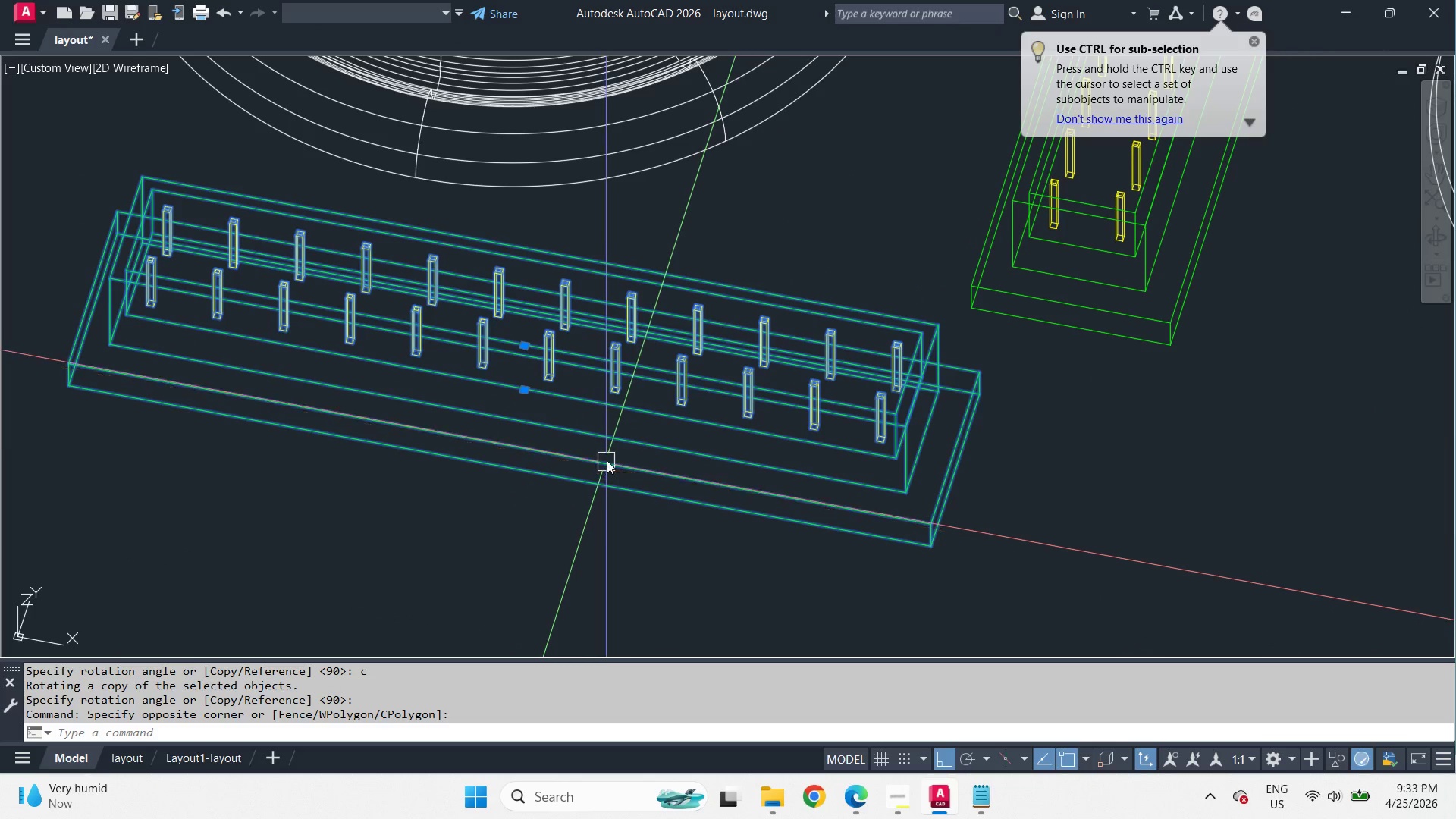 
hold_key(key=ShiftLeft, duration=1.22)
 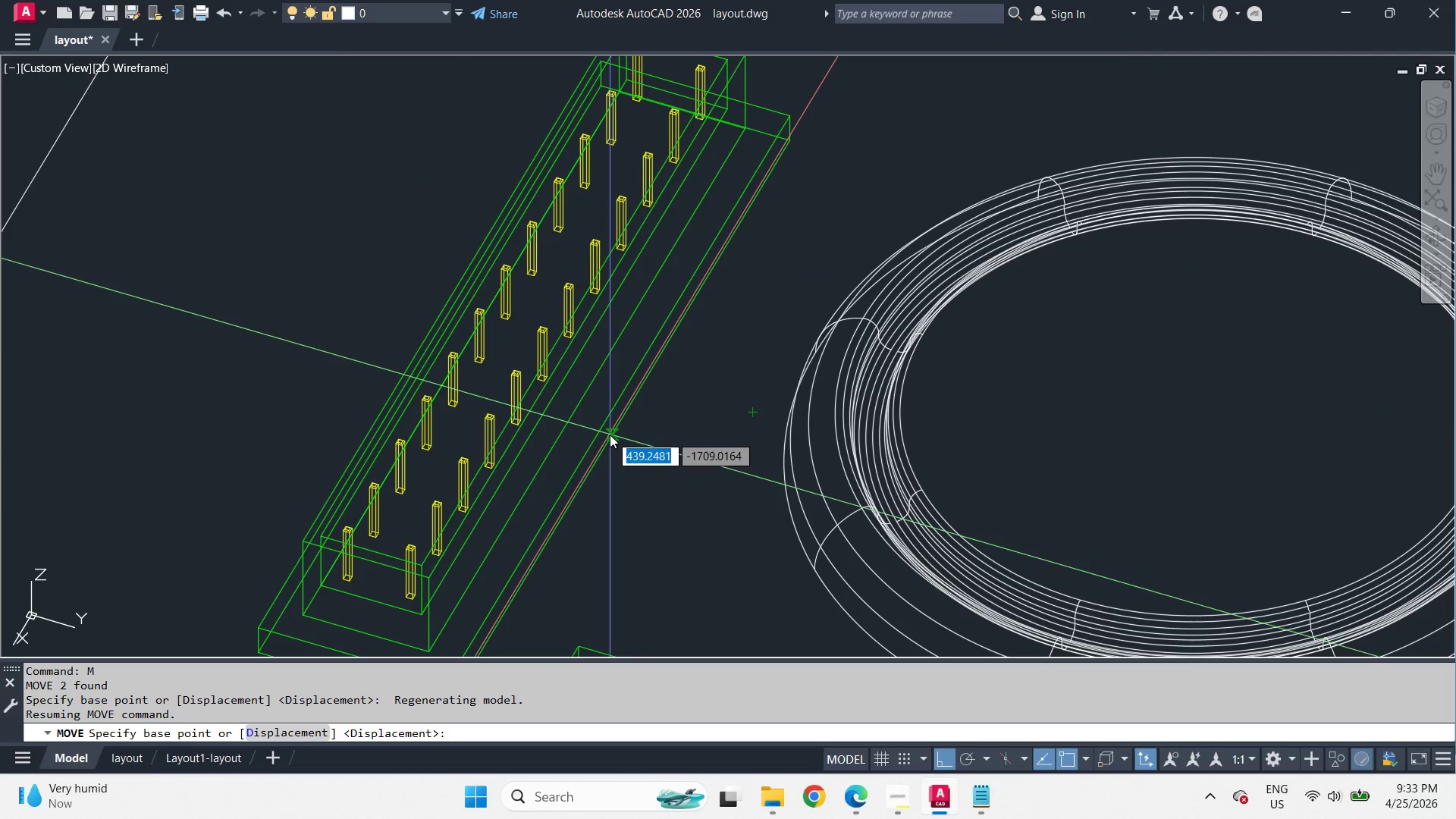 
left_click([620, 424])
 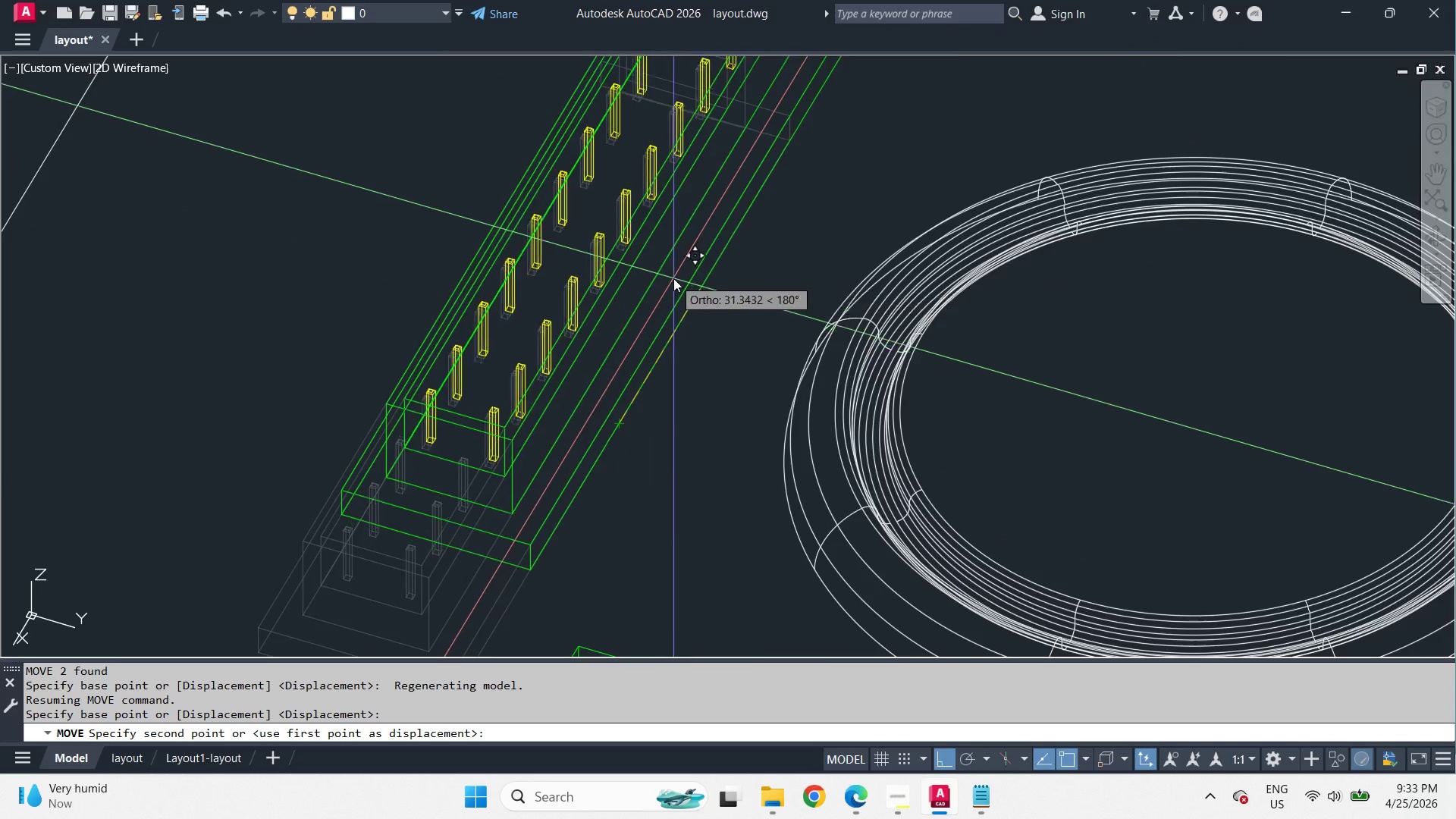 
scroll: coordinate [673, 278], scroll_direction: down, amount: 2.0
 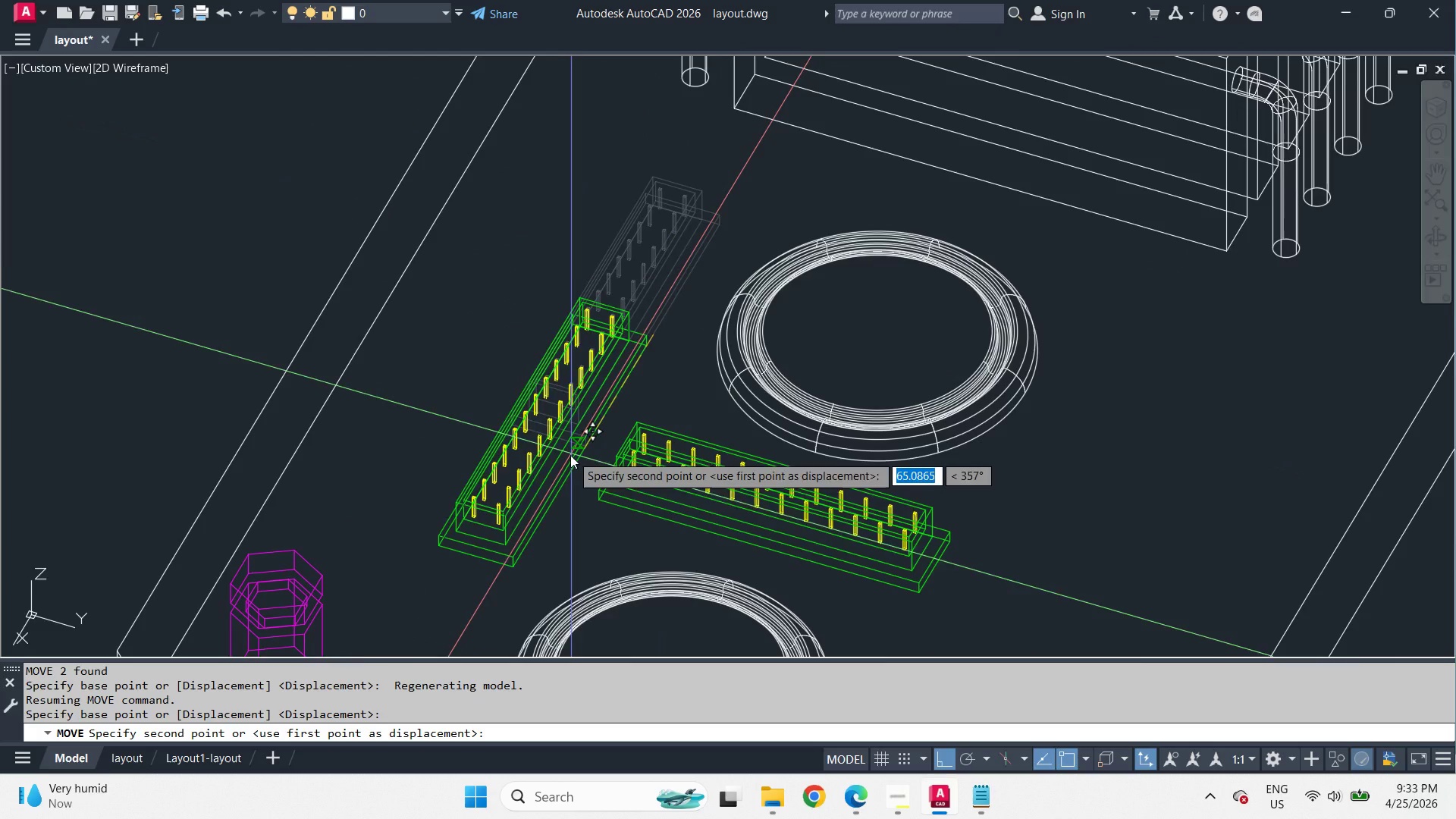 
left_click([674, 497])
 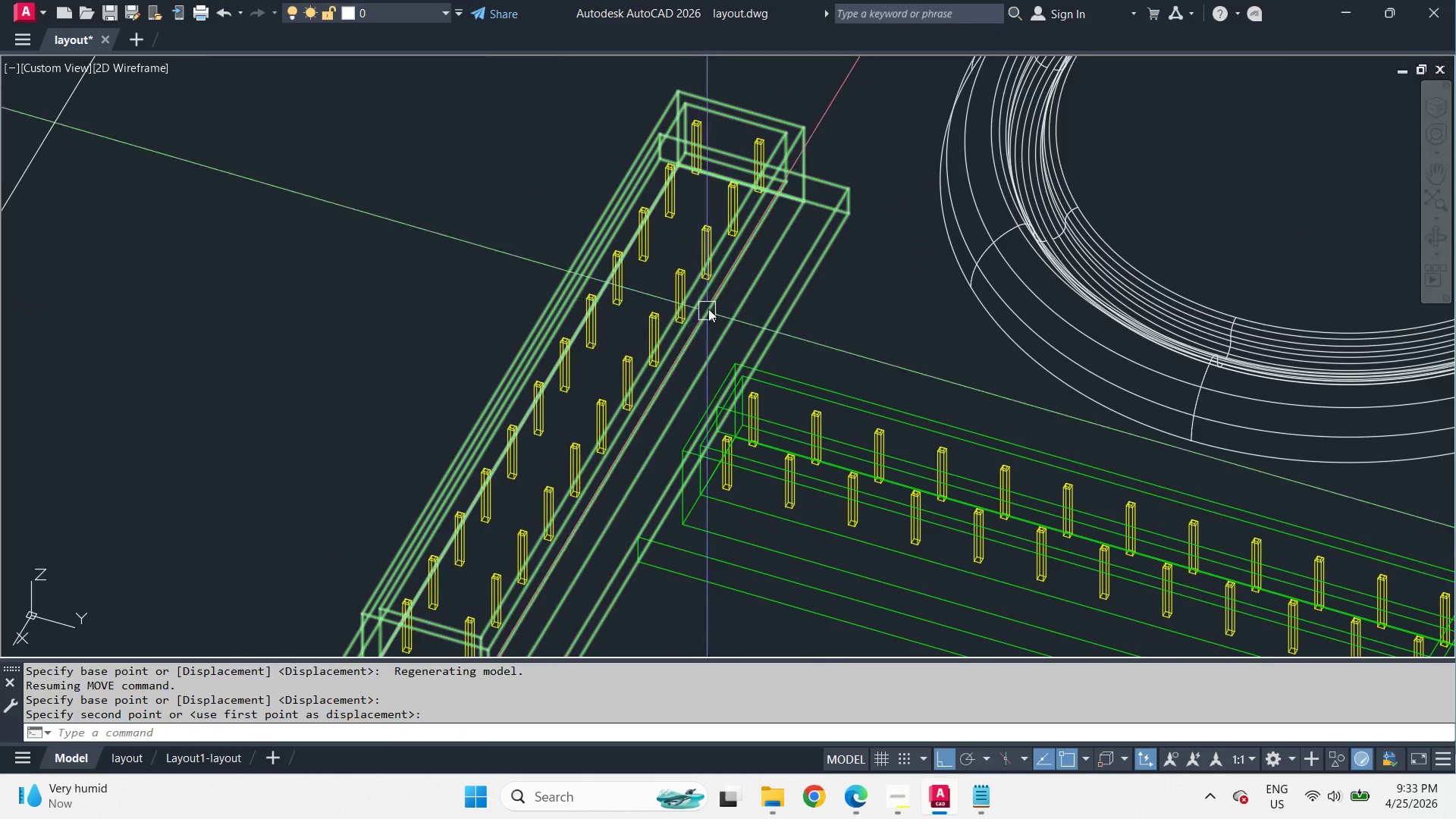 
scroll: coordinate [572, 467], scroll_direction: up, amount: 2.0
 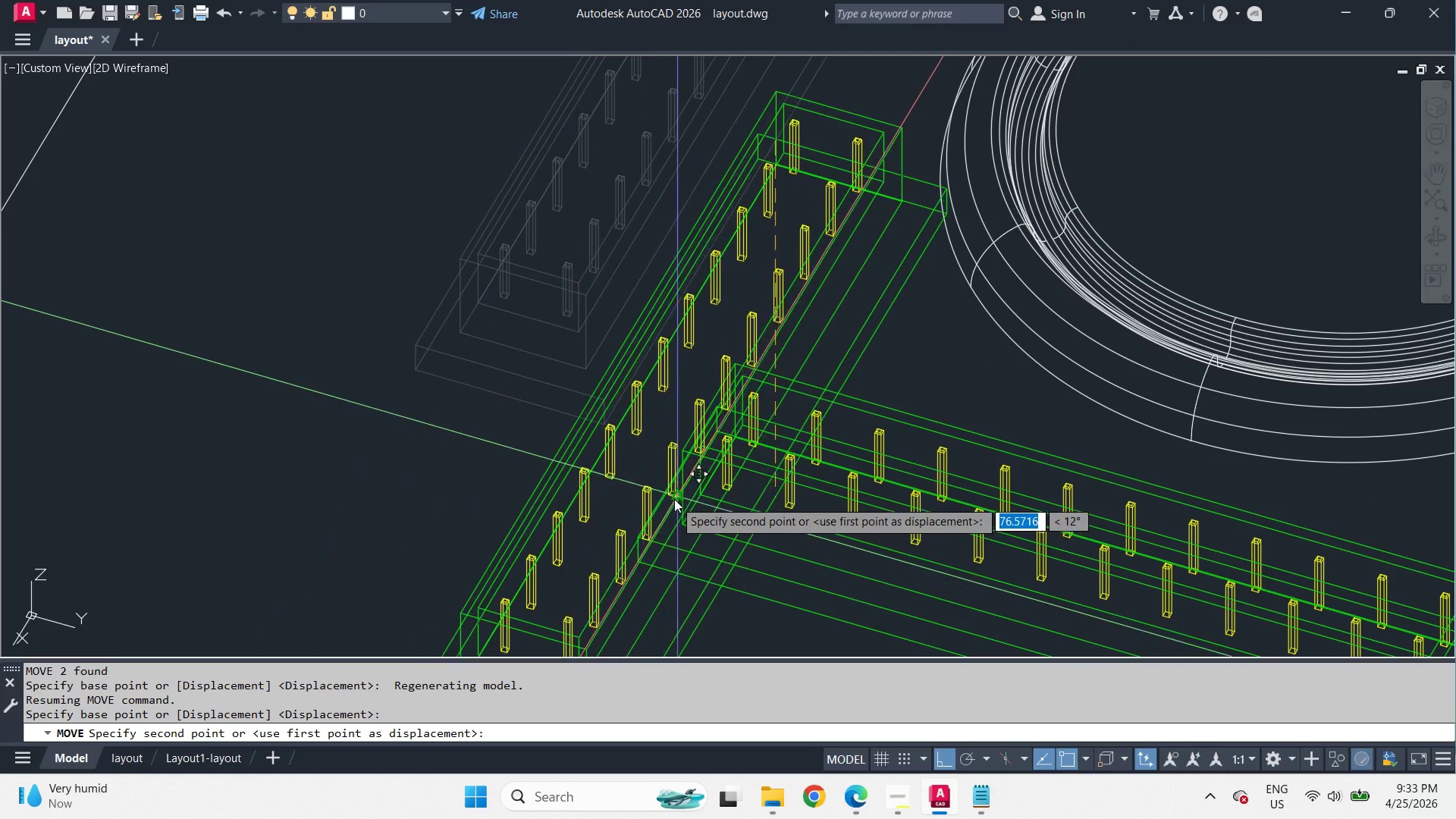 
hold_key(key=ShiftLeft, duration=1.72)
 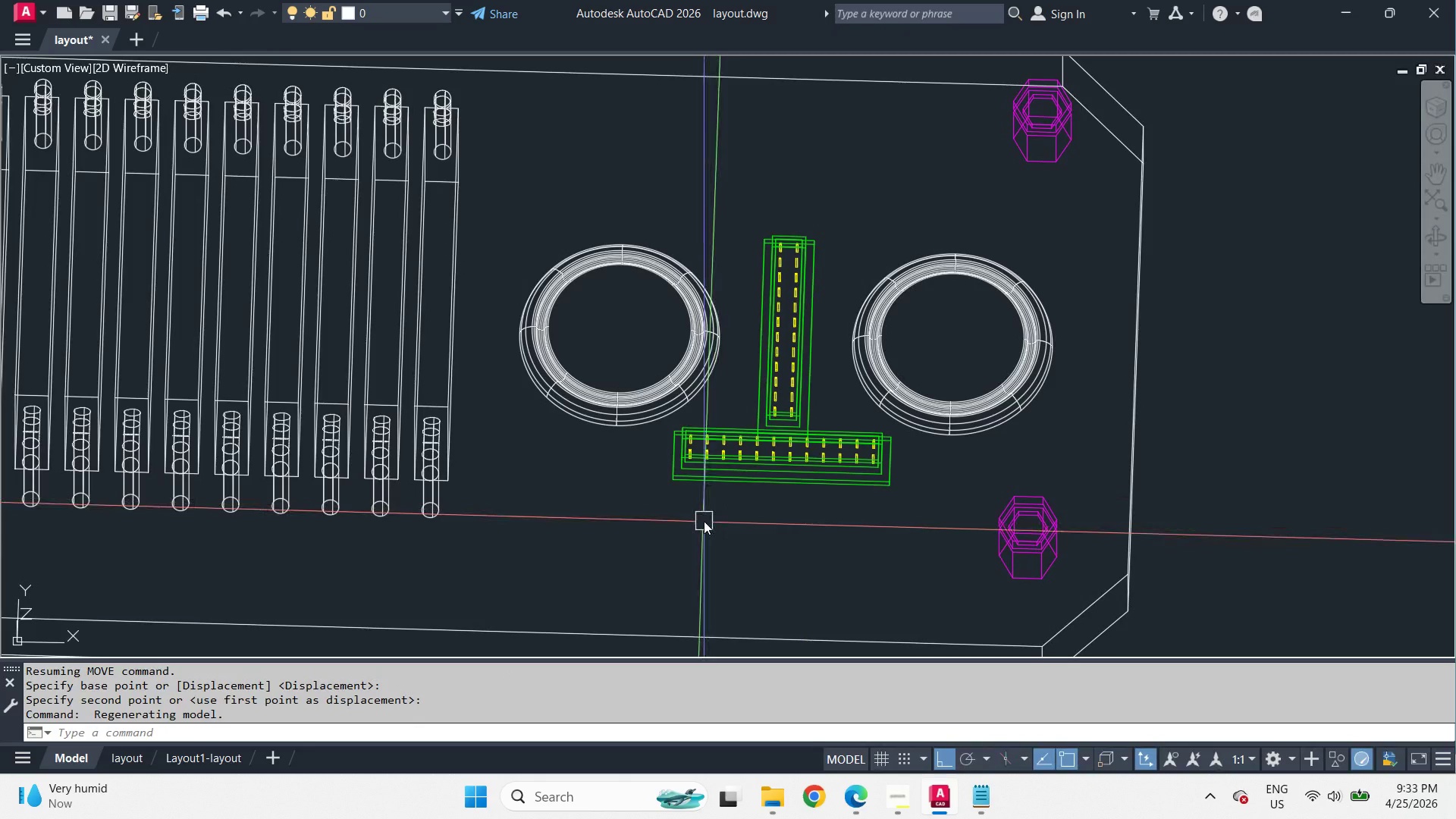 
scroll: coordinate [732, 259], scroll_direction: down, amount: 3.0
 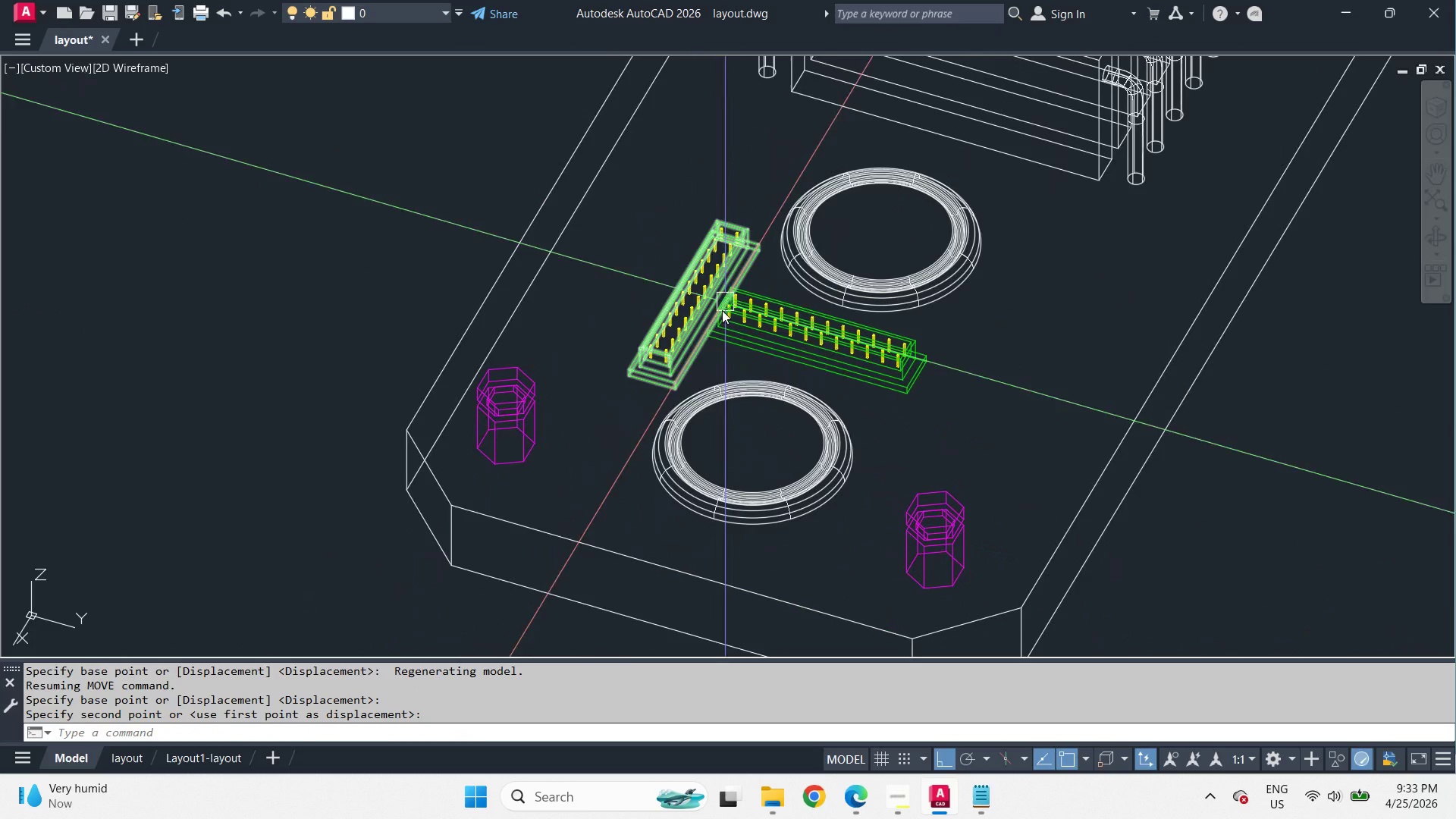 
type(rec)
 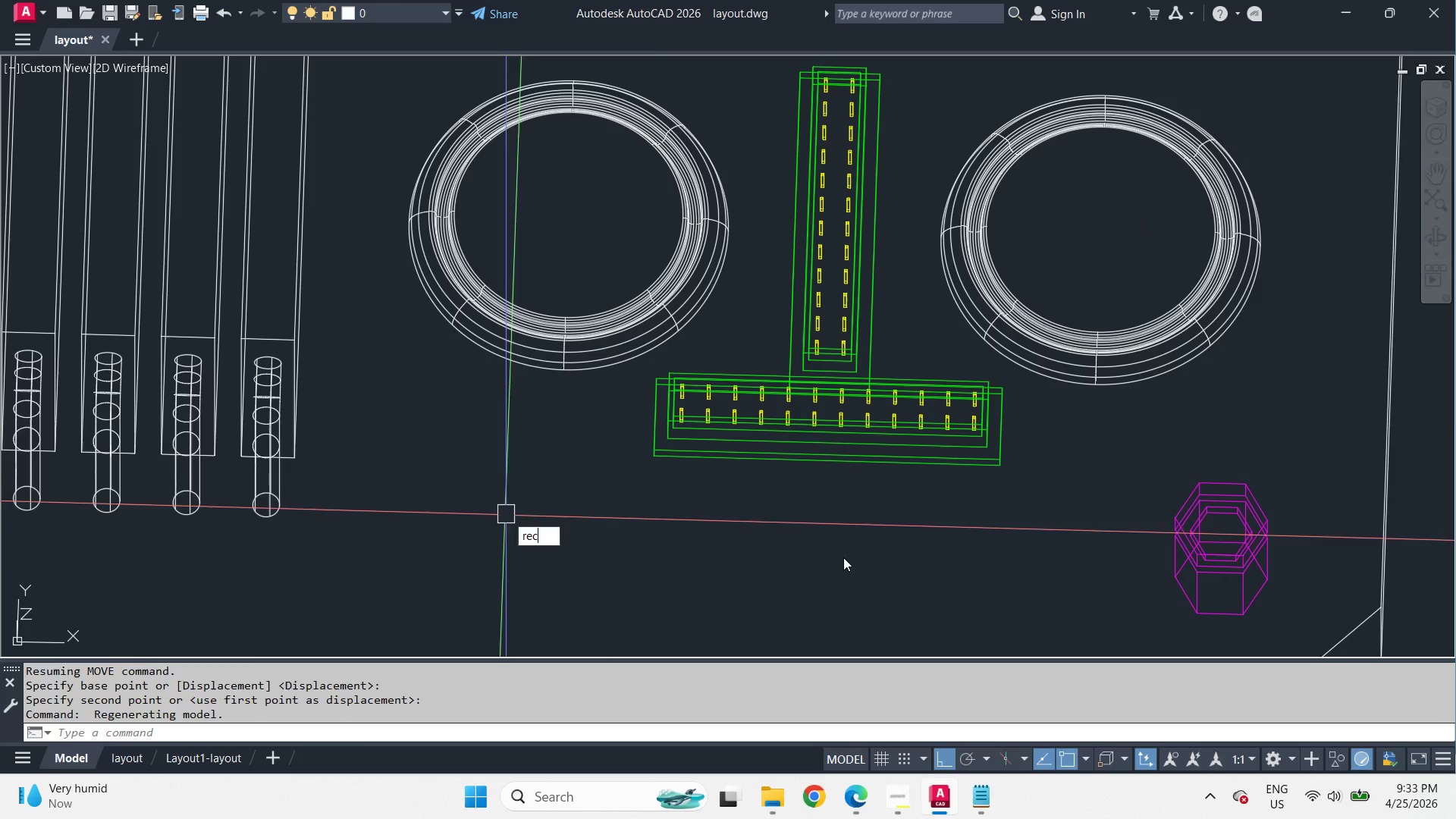 
scroll: coordinate [701, 521], scroll_direction: up, amount: 1.0
 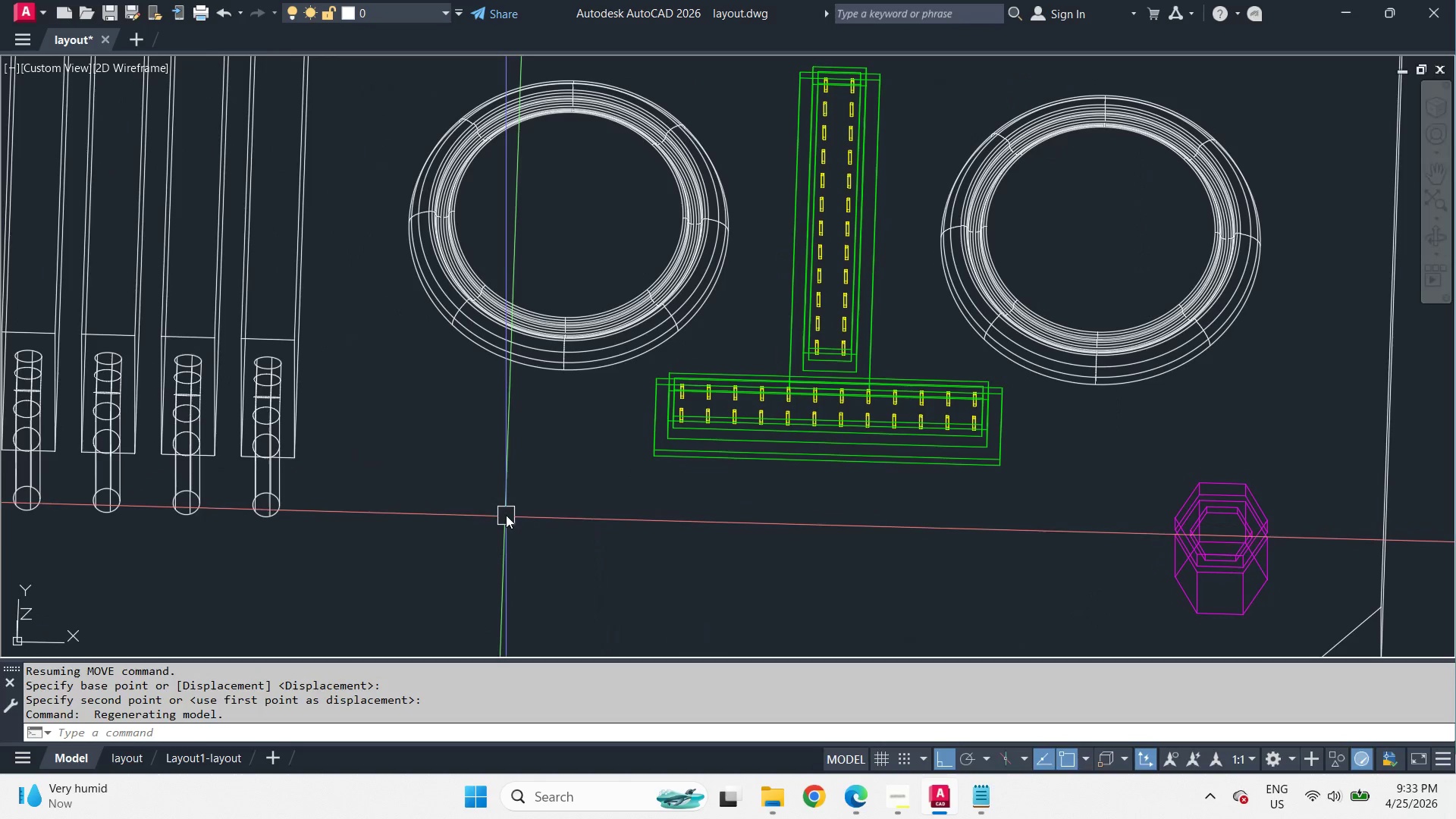 
key(Space)
 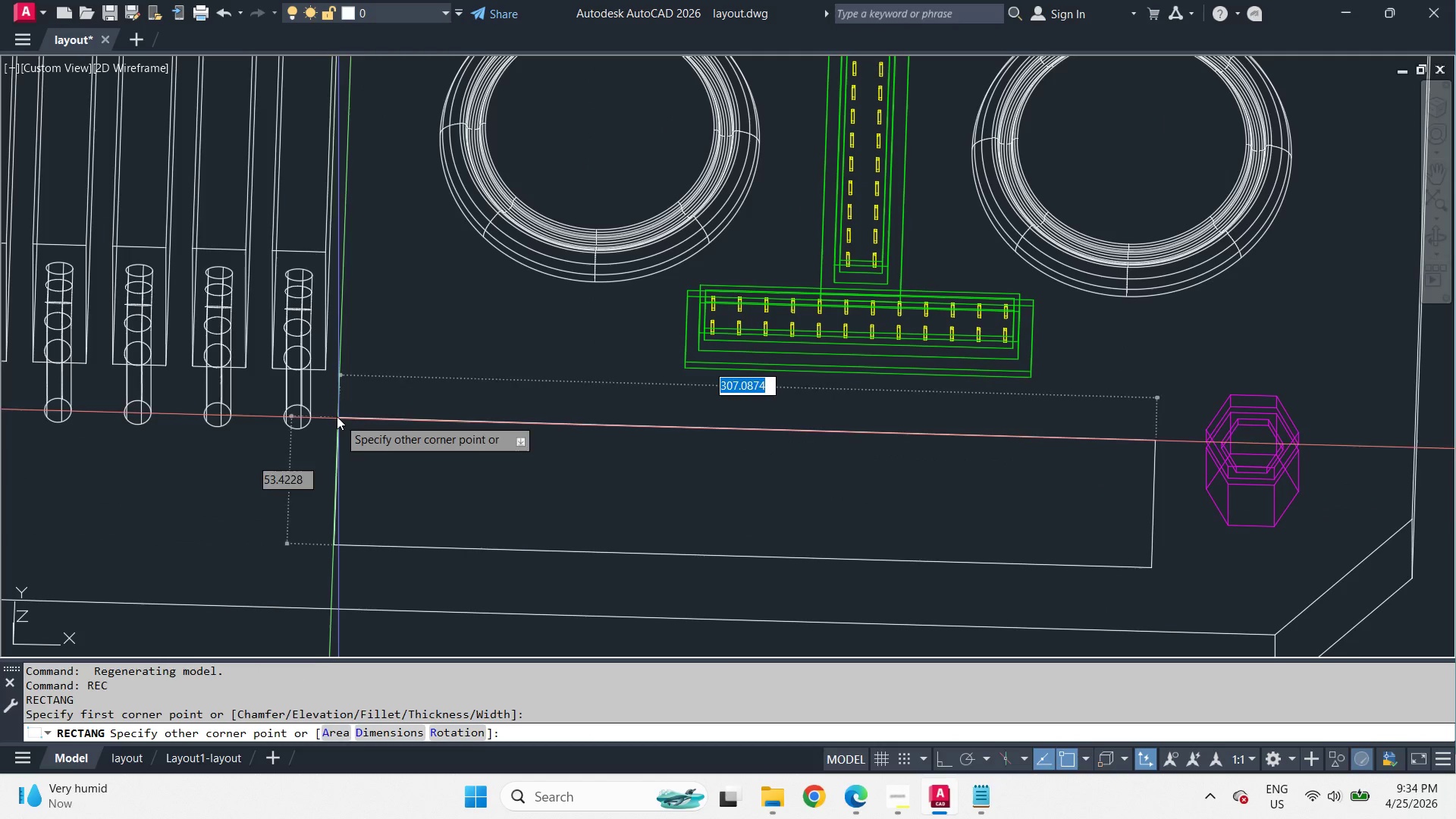 
left_click([322, 376])
 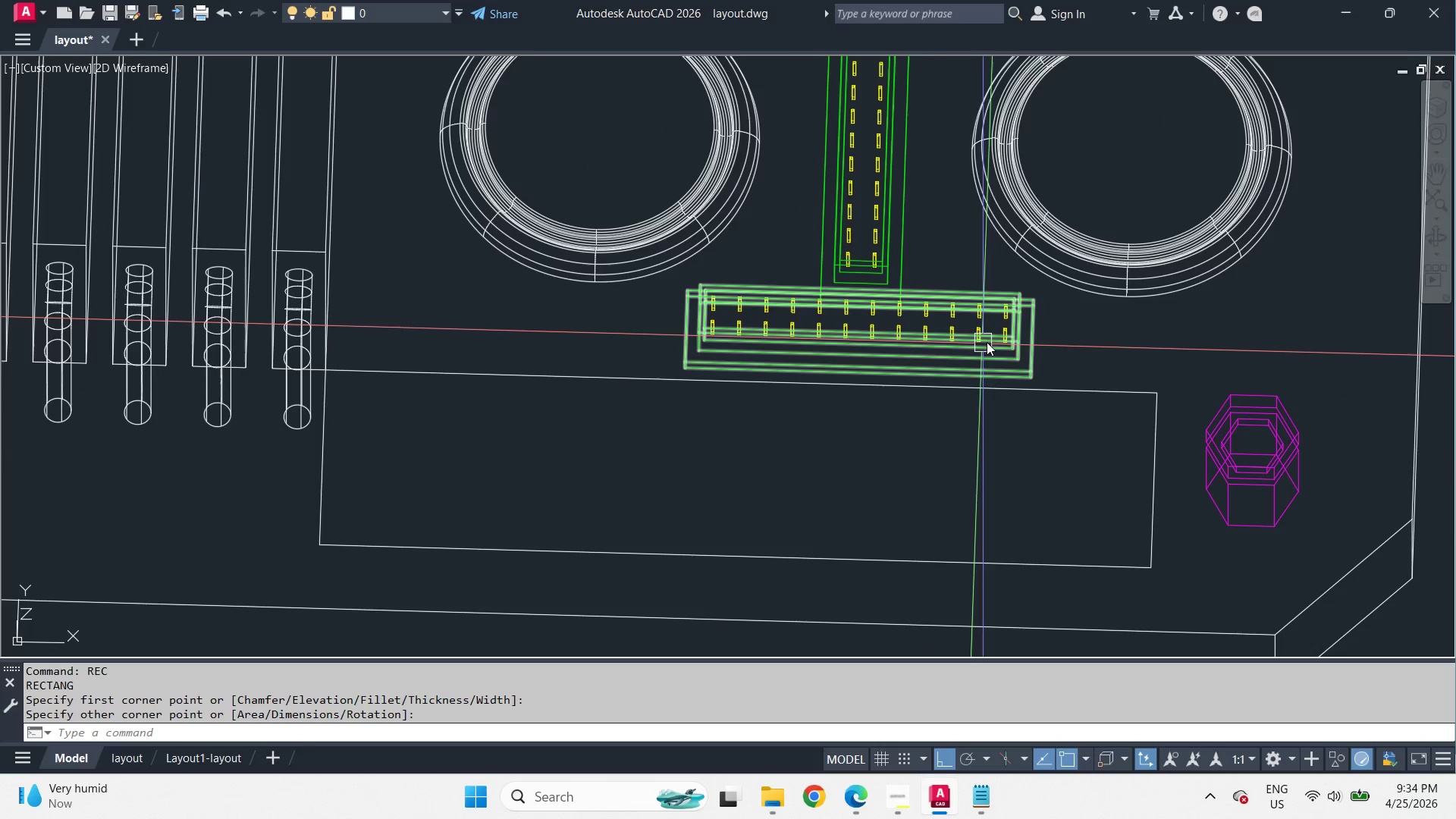 
left_click_drag(start_coordinate=[1116, 369], to_coordinate=[1050, 344])
 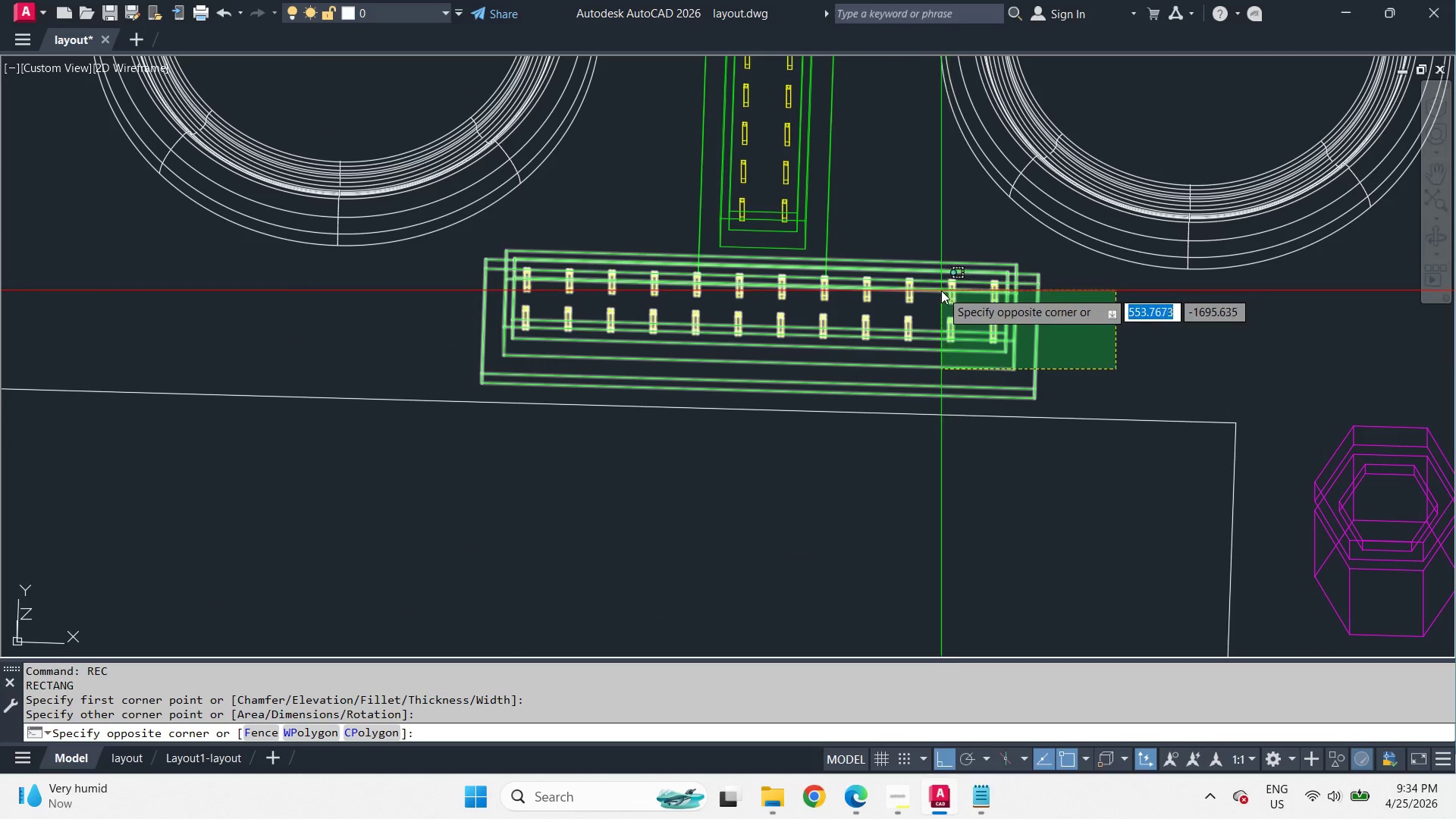 
double_click([941, 290])
 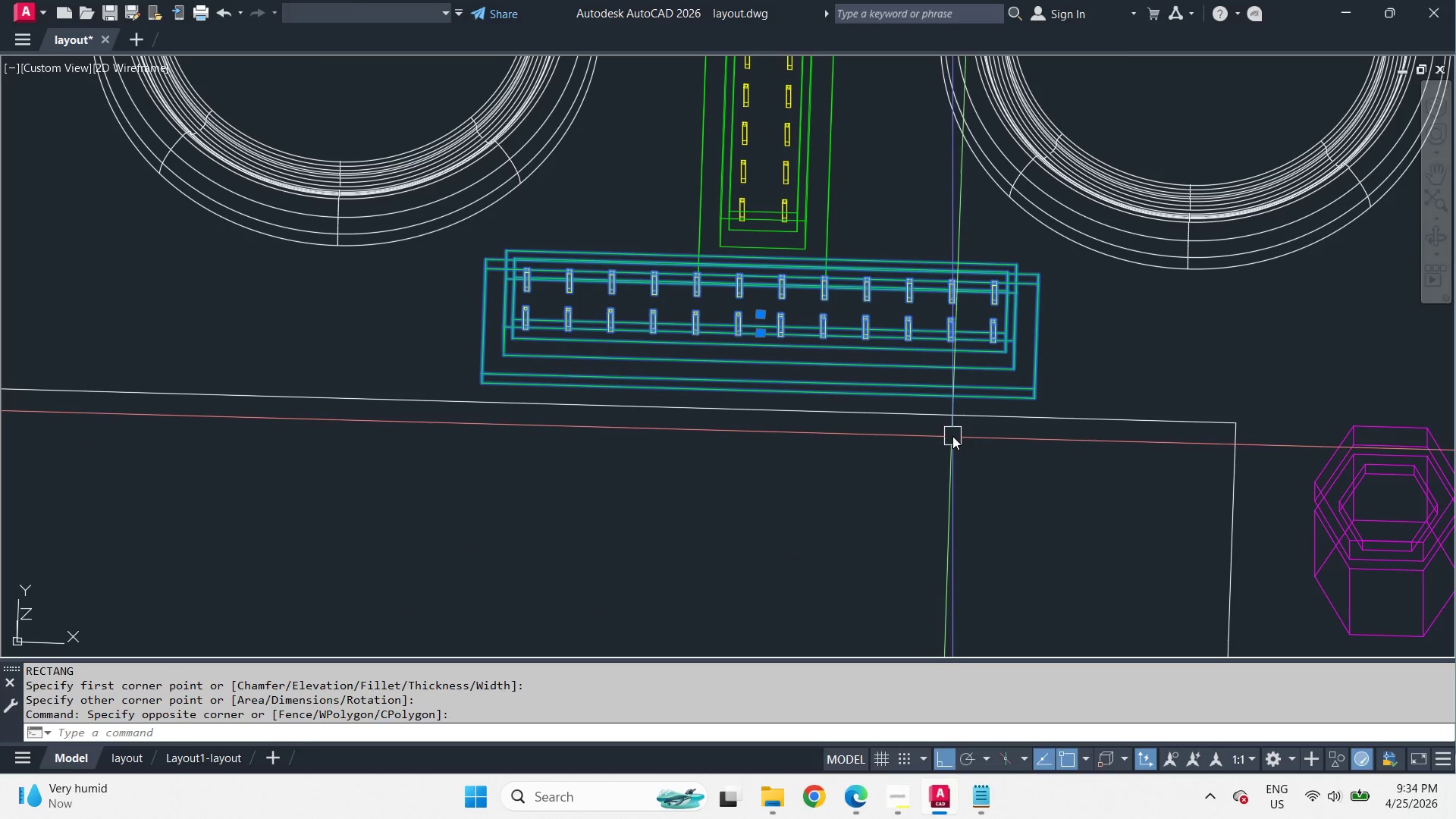 
scroll: coordinate [1023, 342], scroll_direction: up, amount: 1.0
 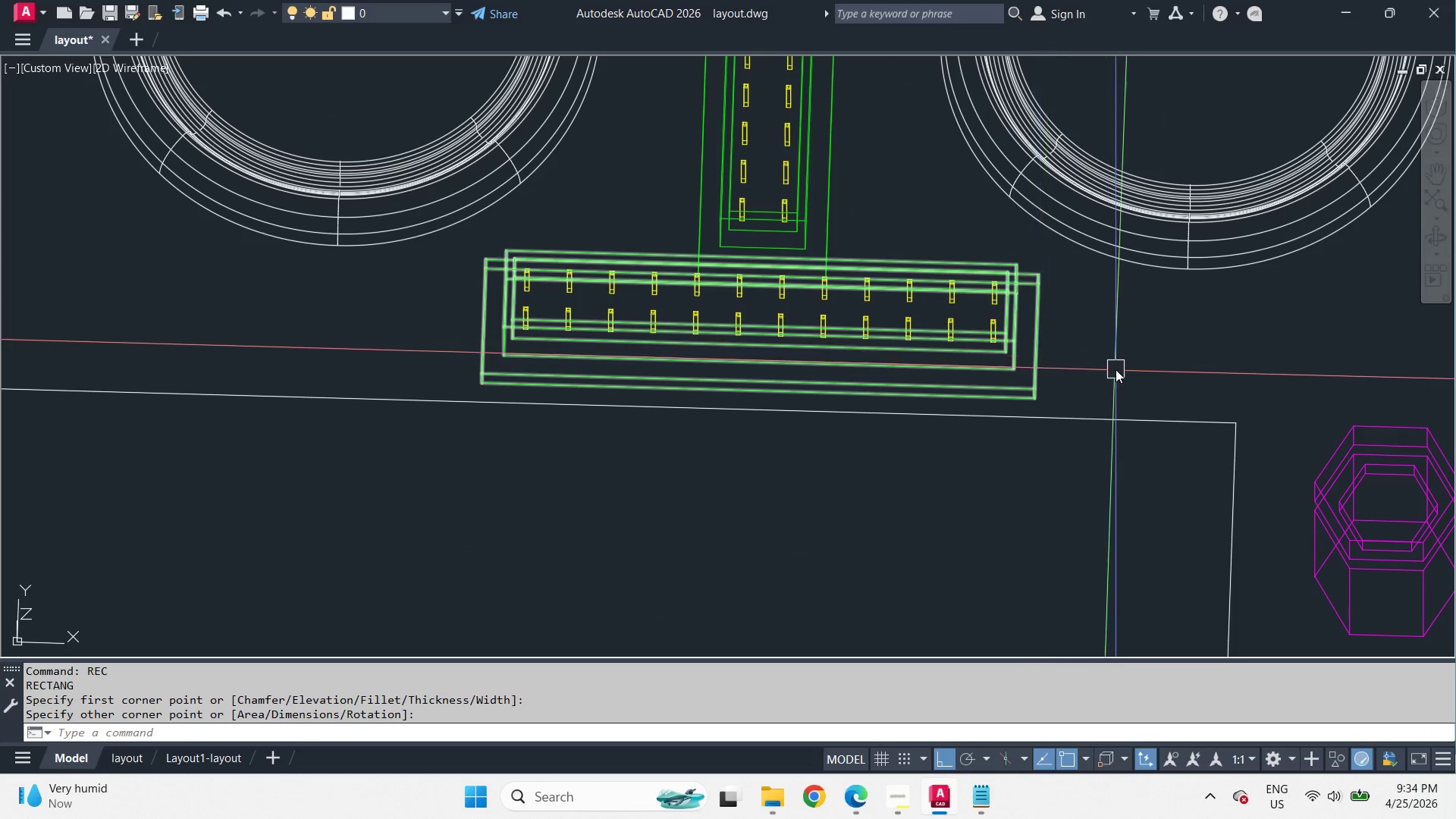 
key(M)
 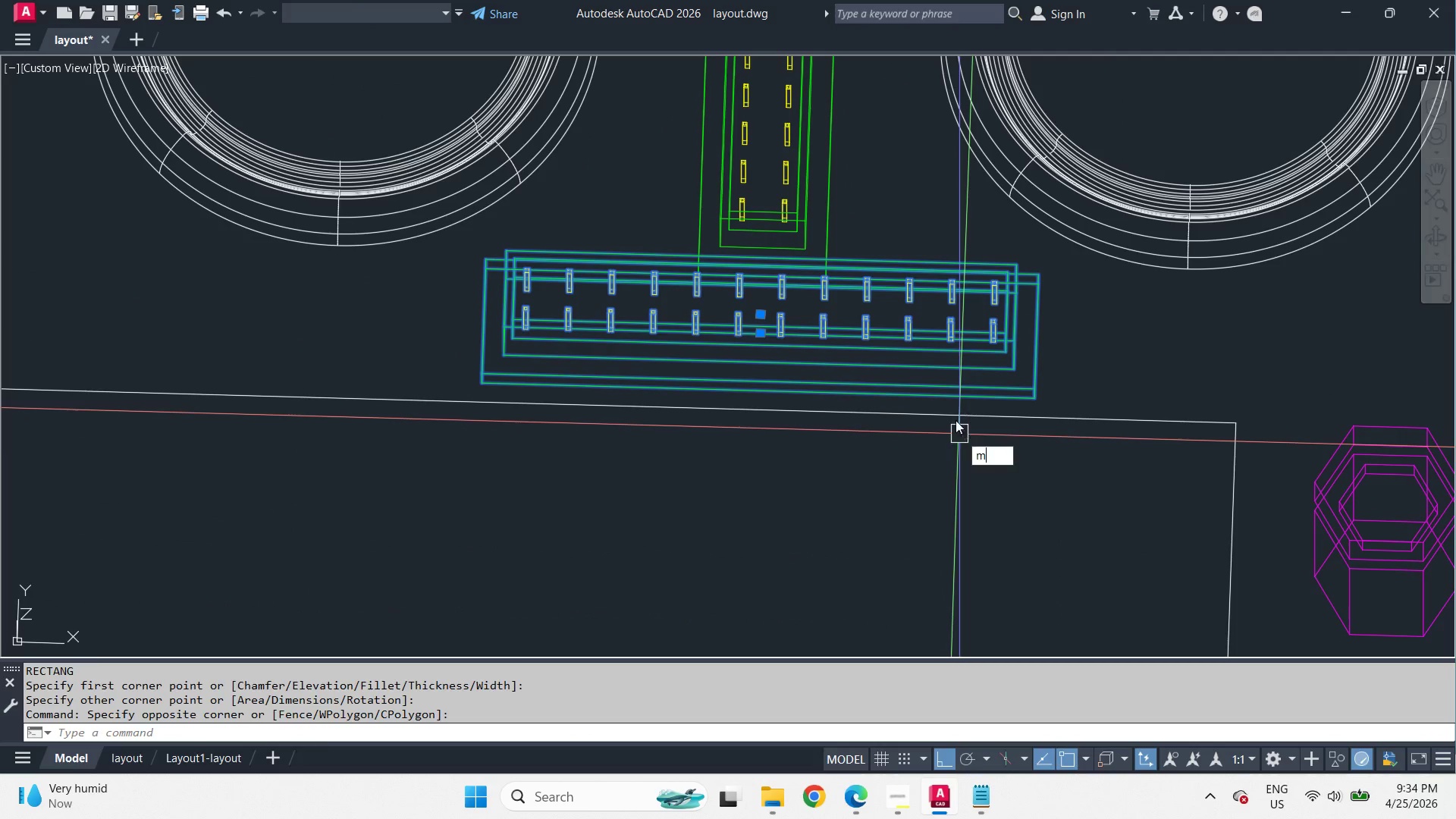 
key(Space)
 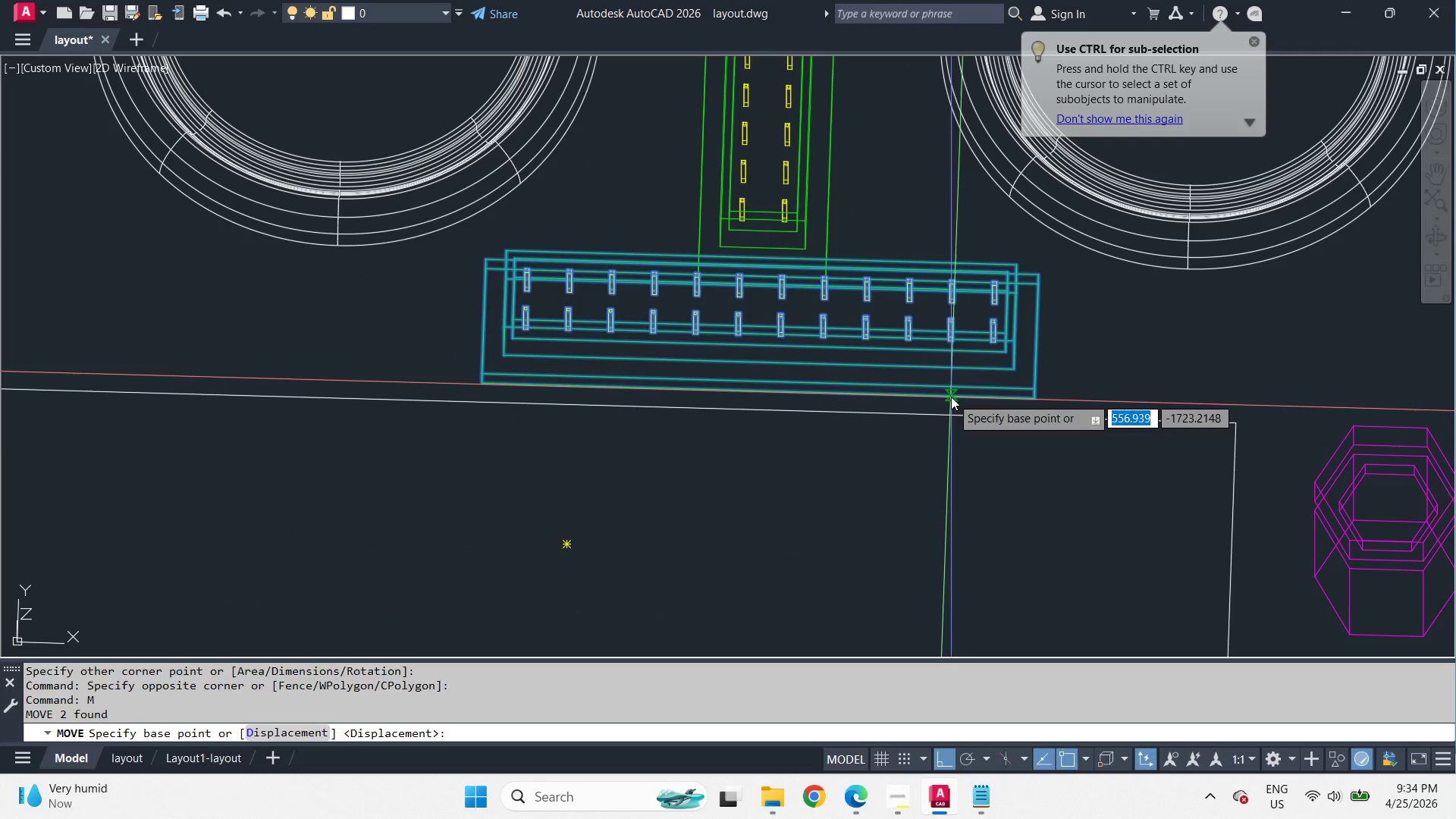 
left_click_drag(start_coordinate=[951, 397], to_coordinate=[951, 402])
 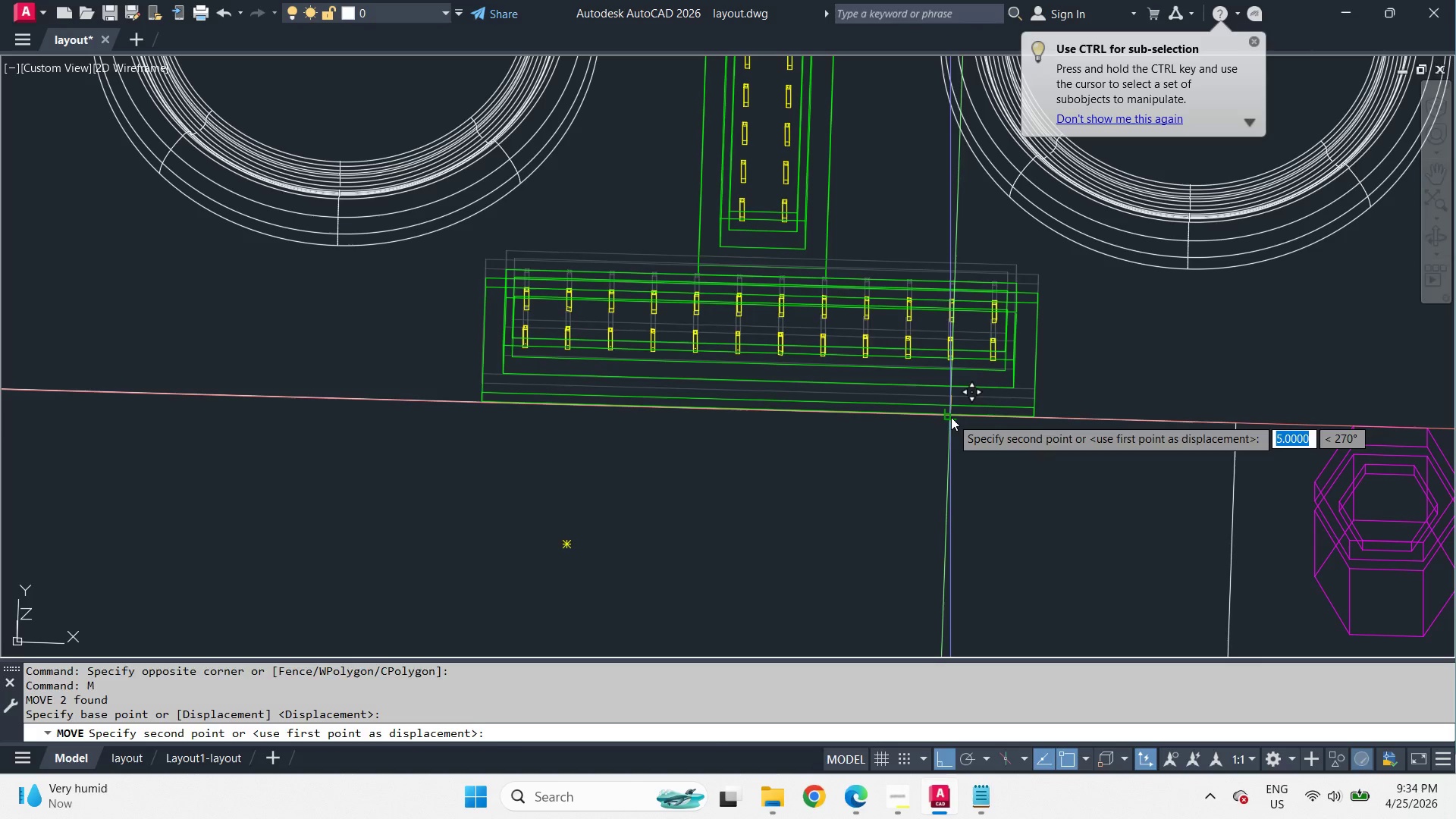 
left_click([951, 417])
 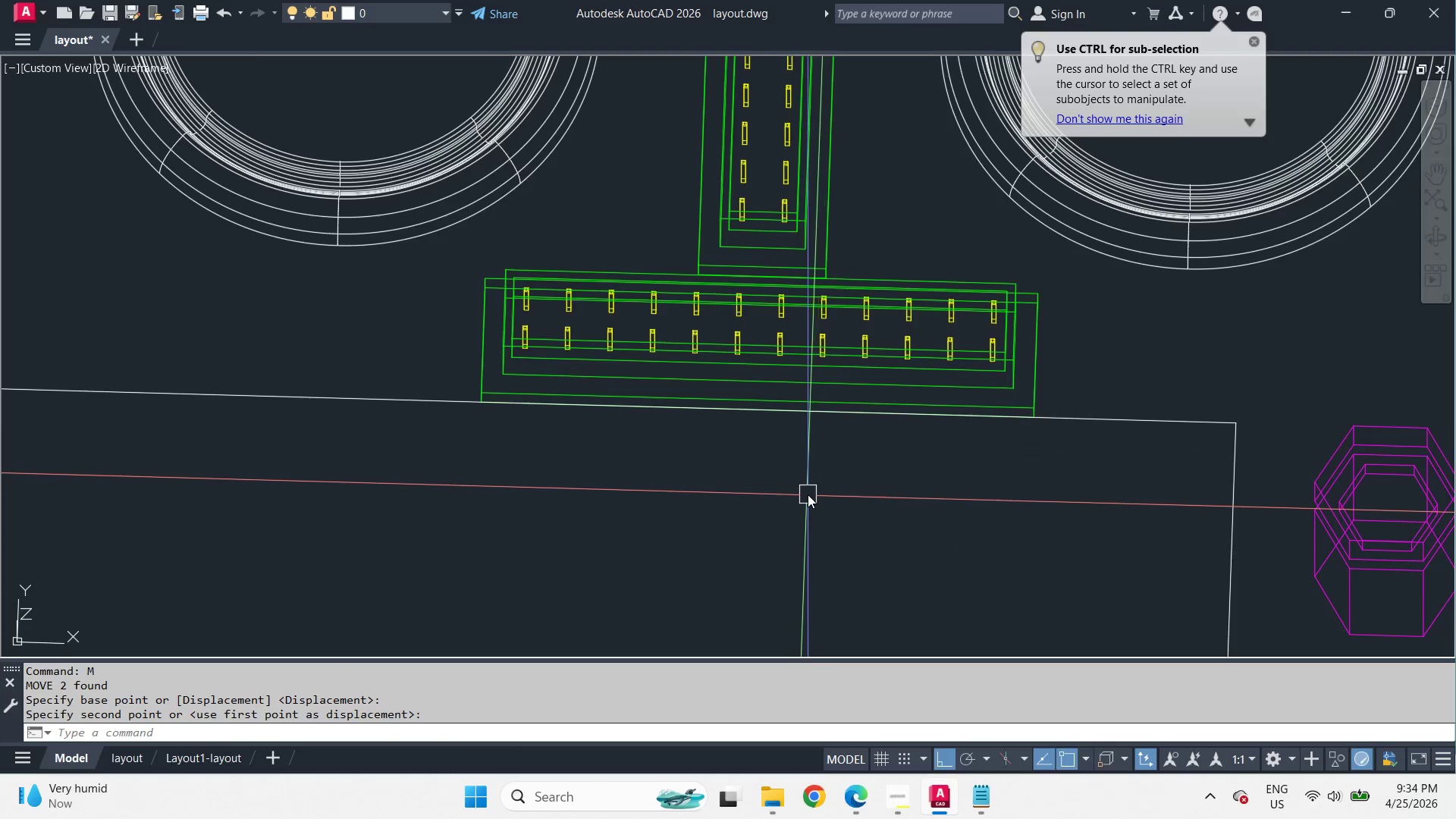 
left_click([987, 449])
 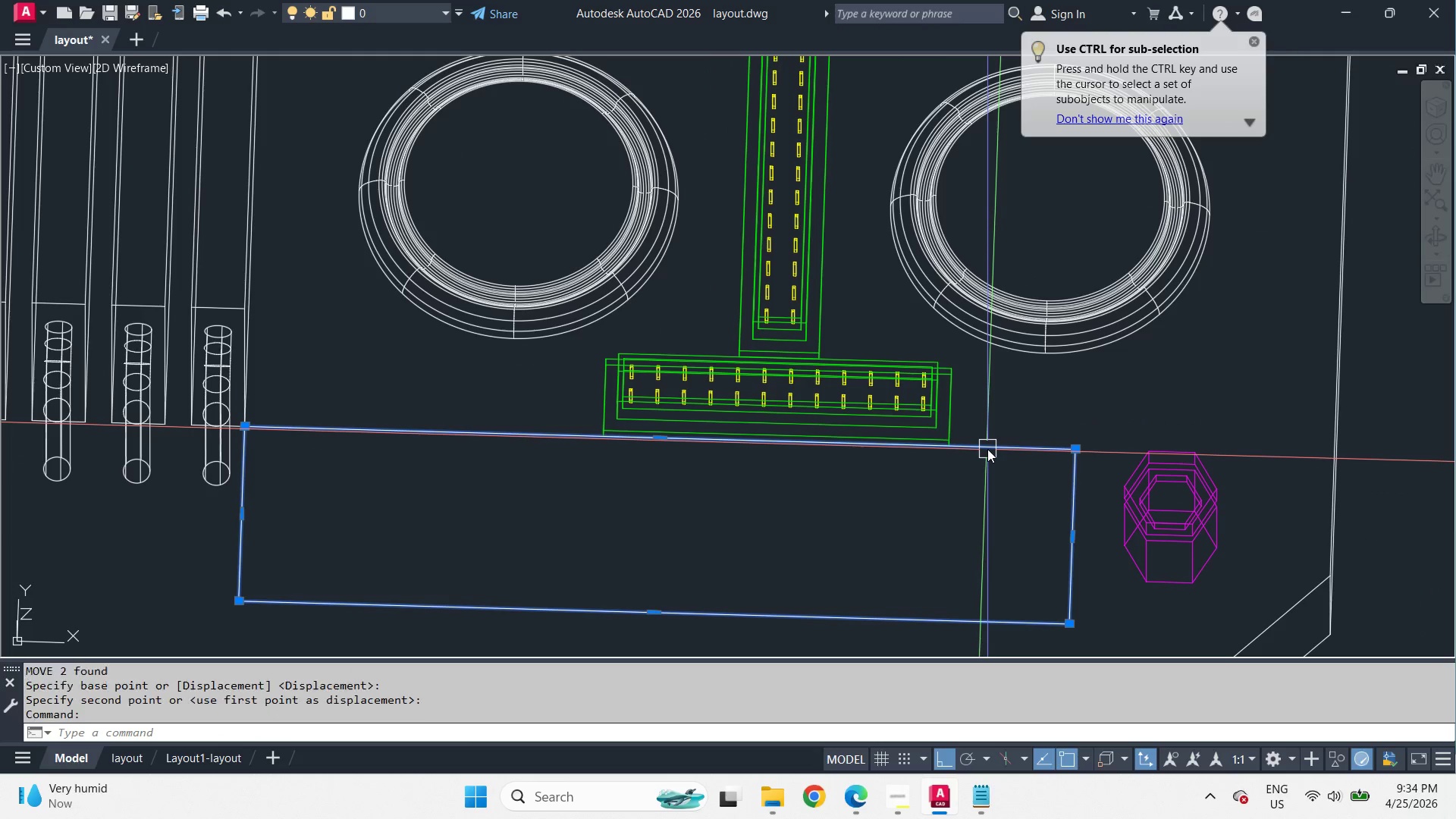 
key(E)
 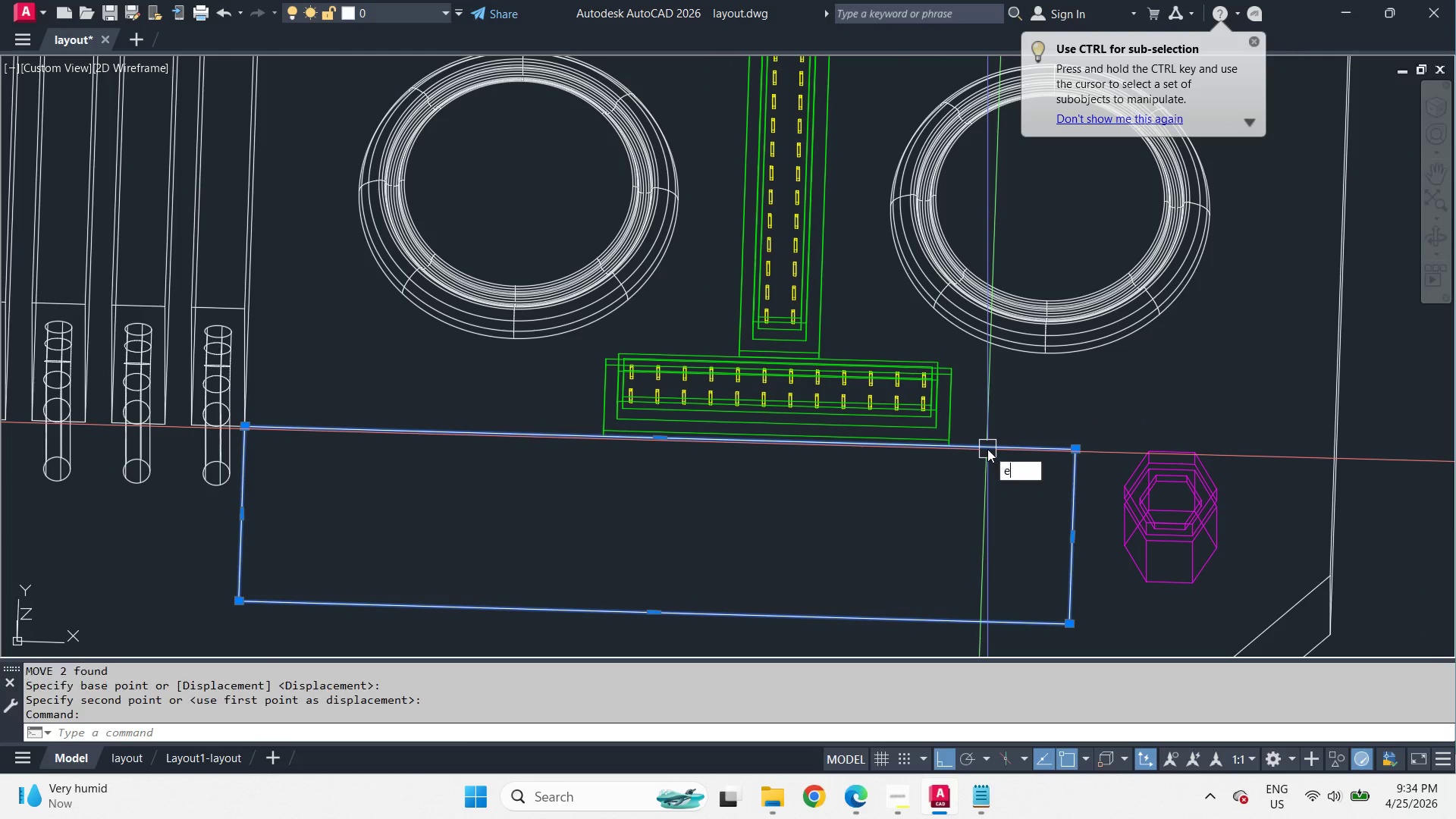 
key(Space)
 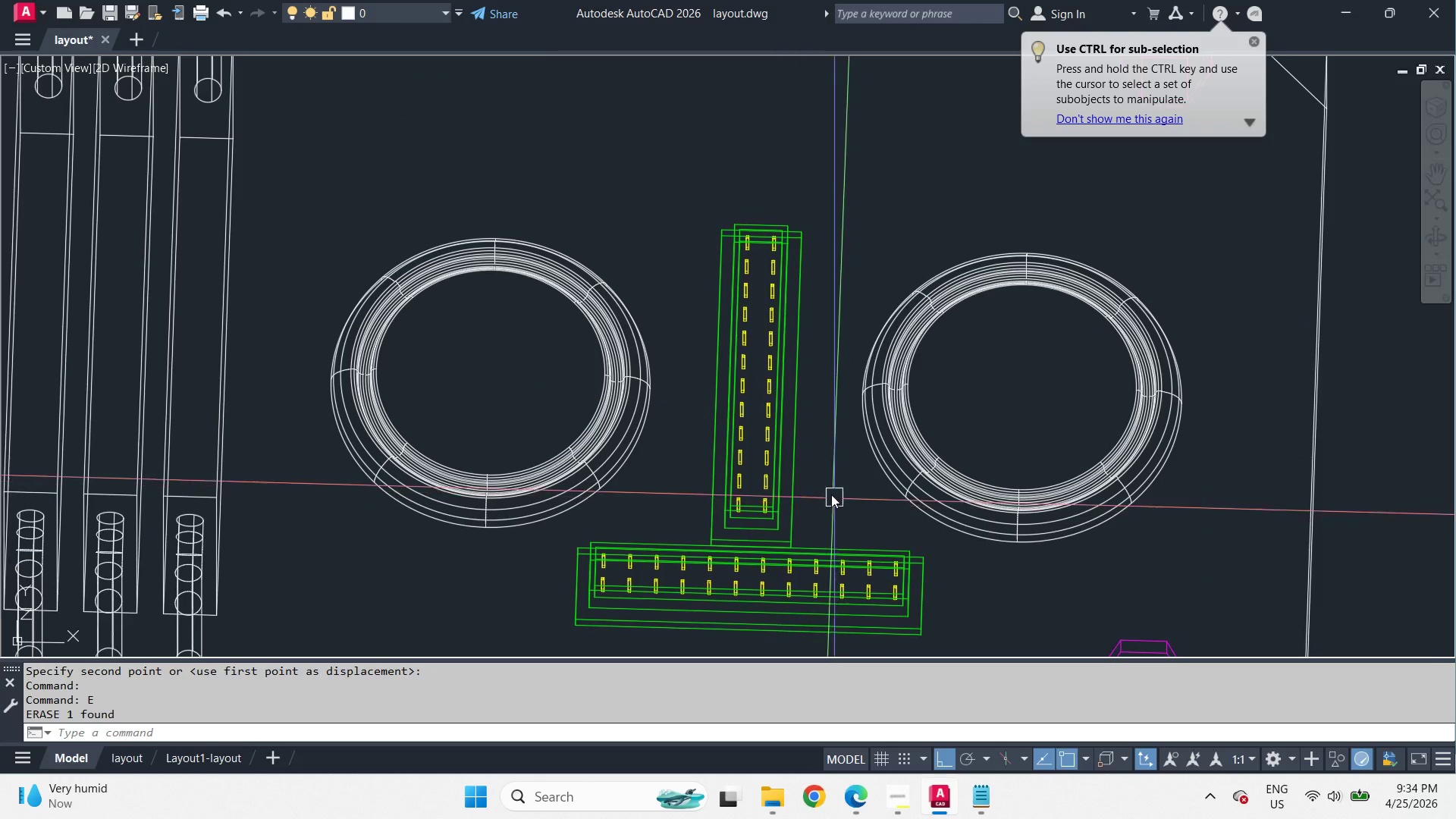 
scroll: coordinate [808, 494], scroll_direction: down, amount: 1.0
 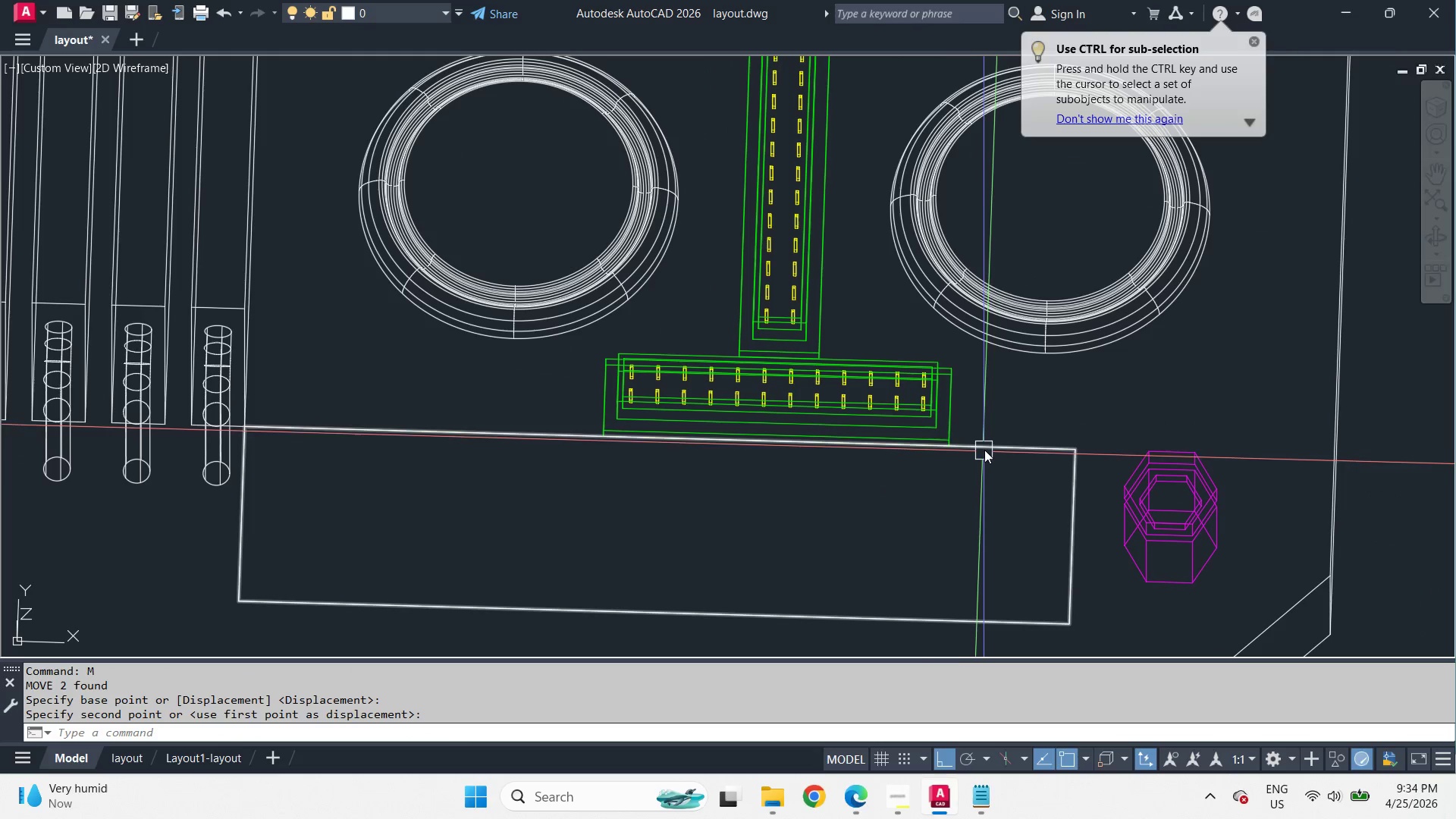 
left_click_drag(start_coordinate=[827, 477], to_coordinate=[817, 463])
 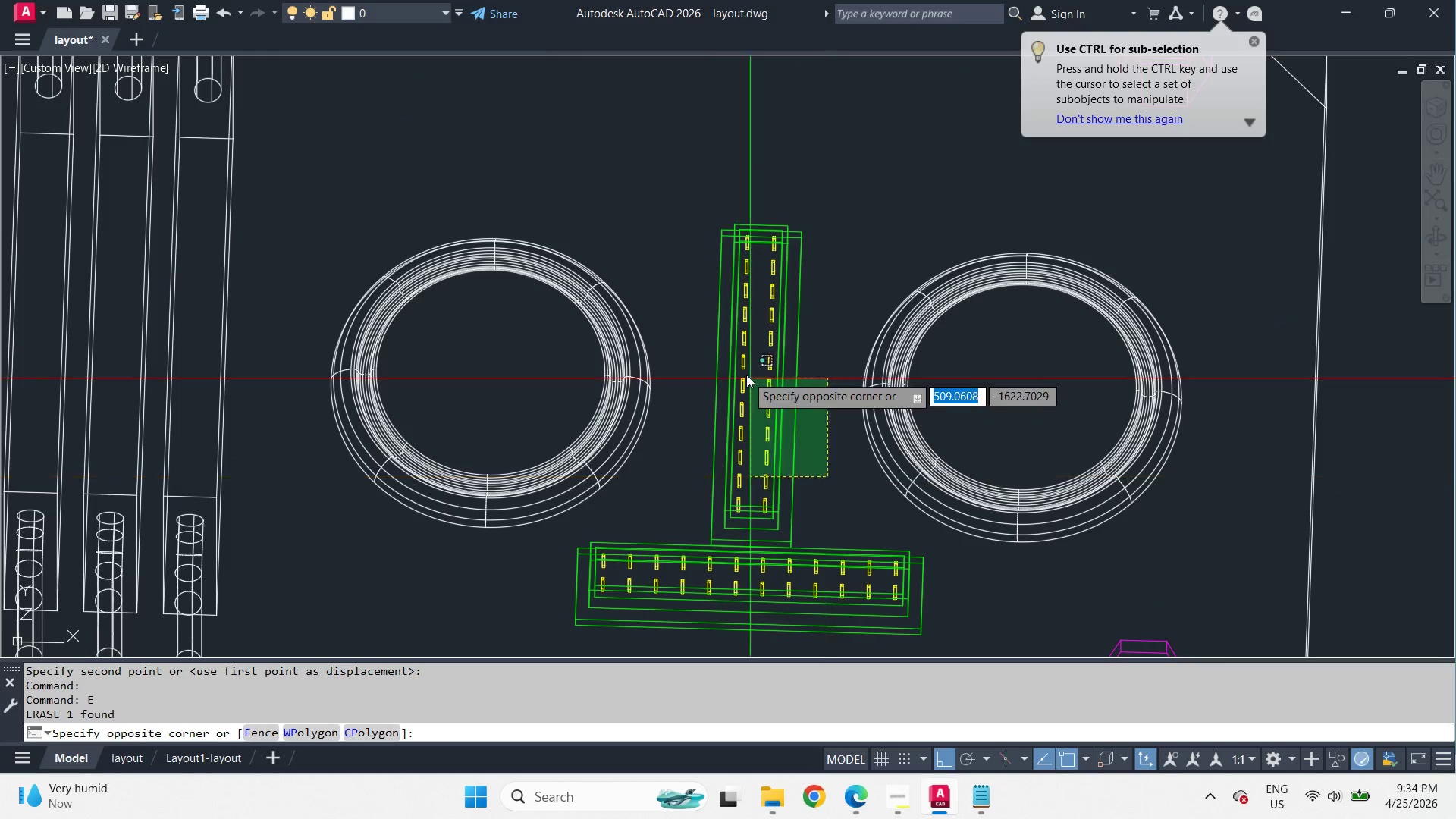 
double_click([745, 373])
 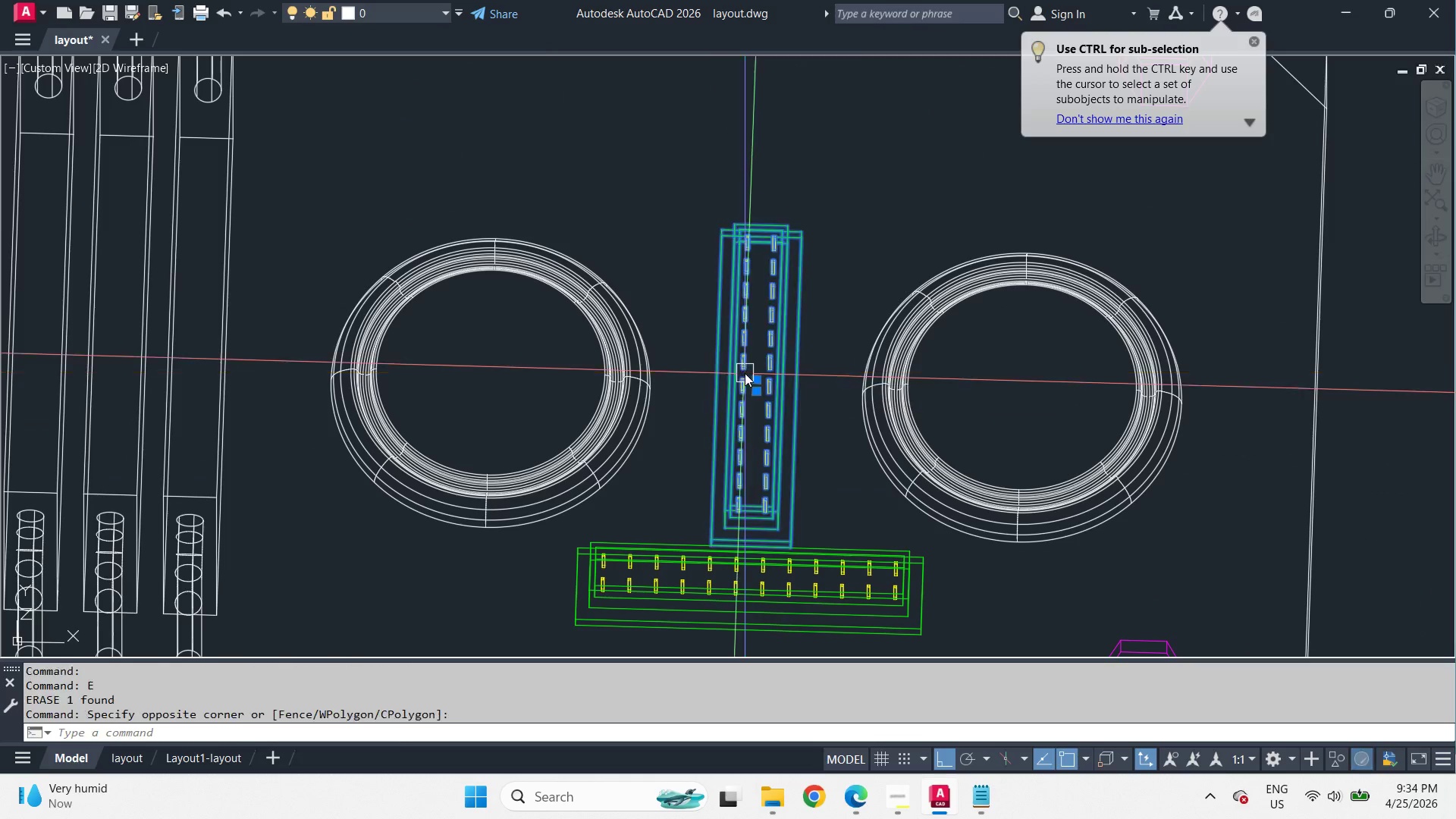 
key(E)
 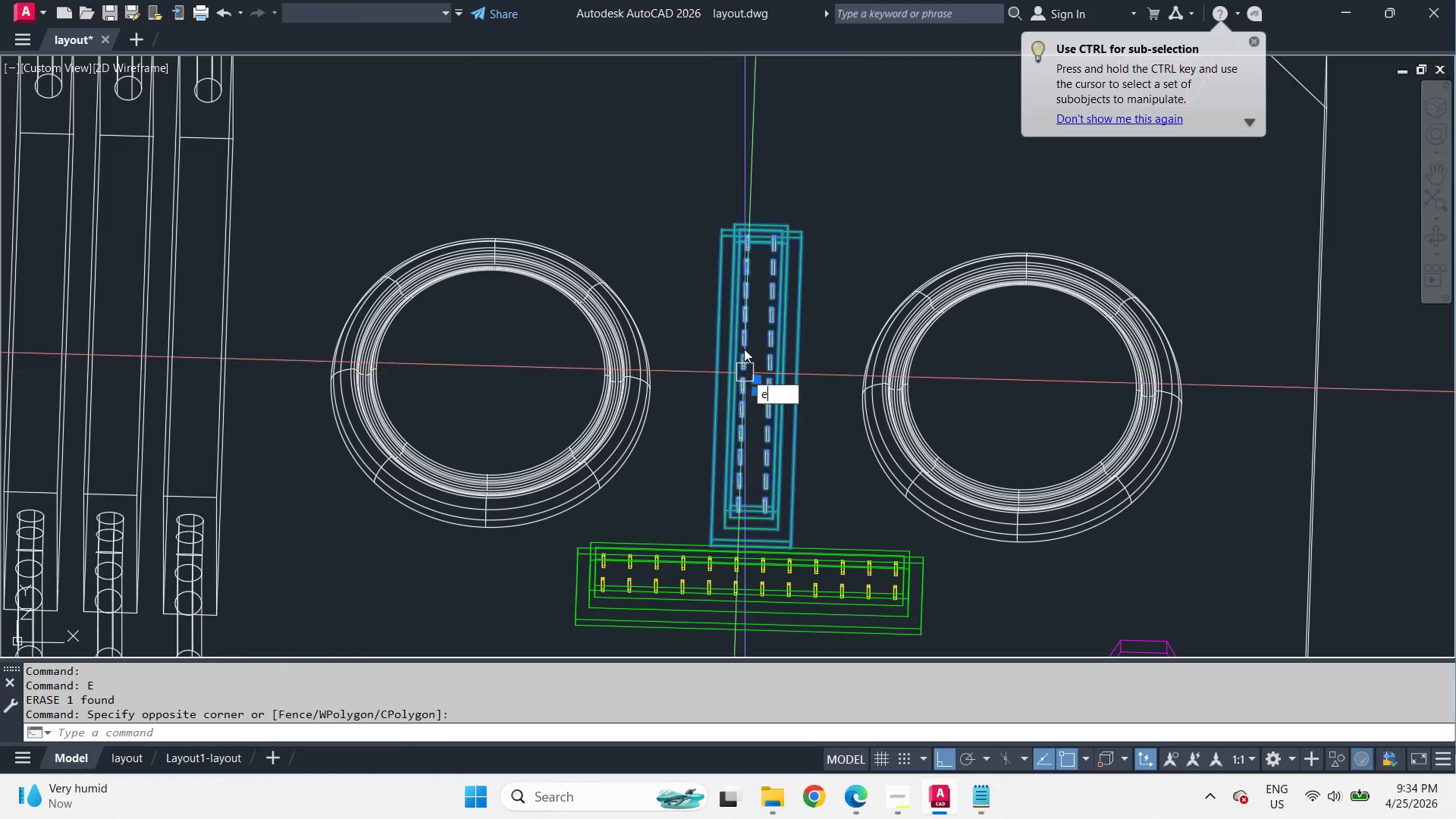 
key(Space)
 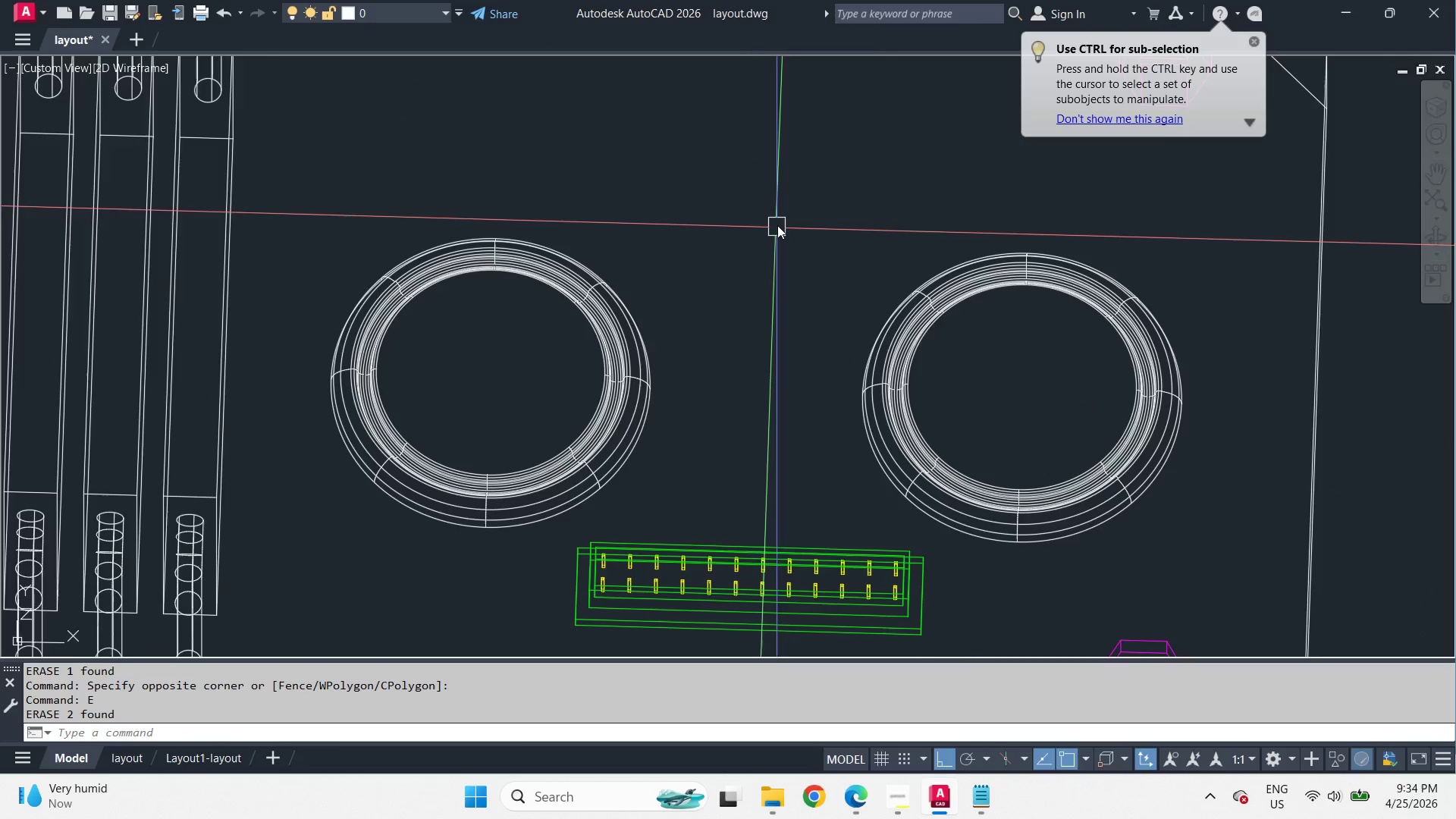 
scroll: coordinate [787, 219], scroll_direction: down, amount: 2.0
 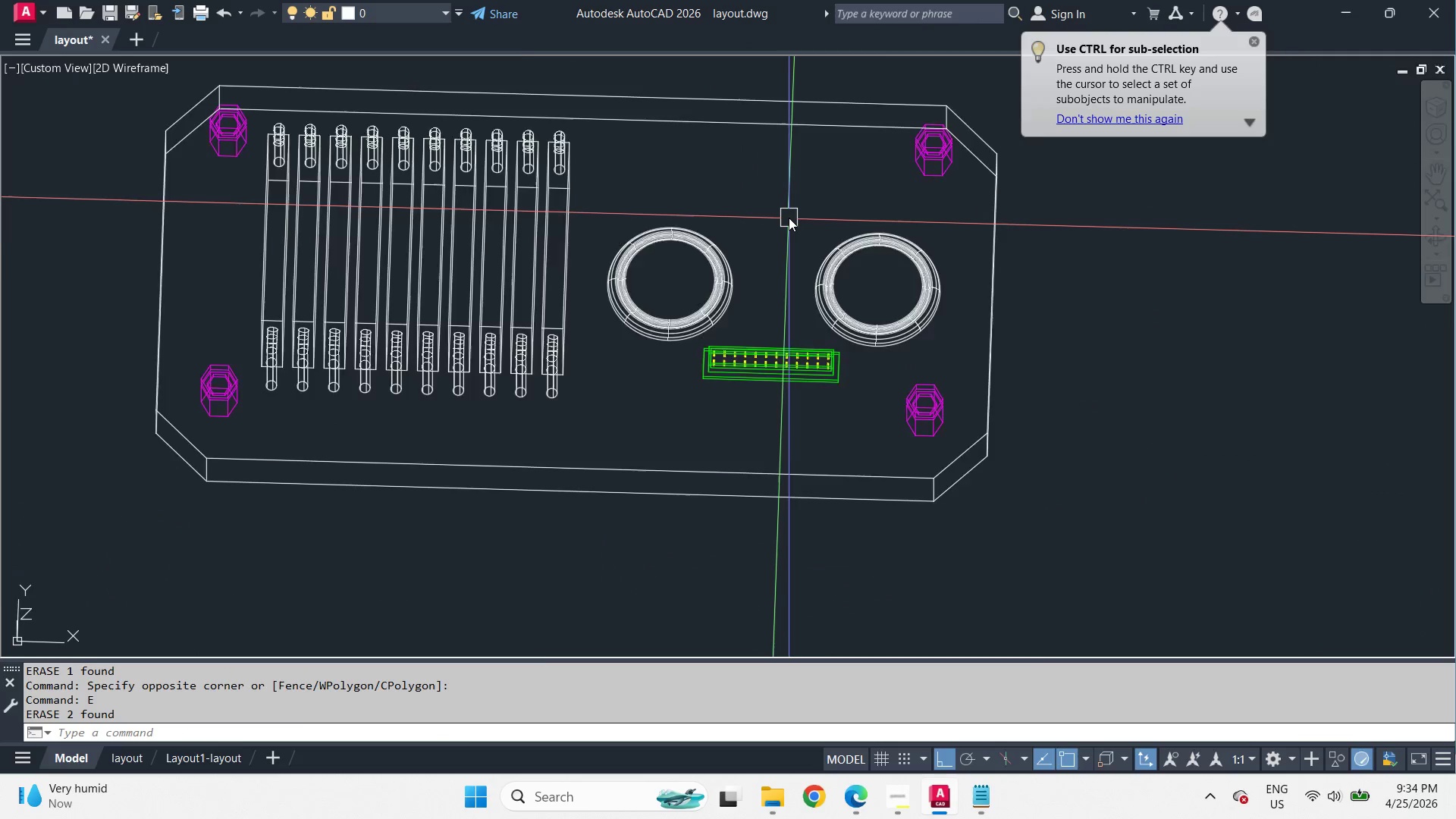 
scroll: coordinate [789, 218], scroll_direction: up, amount: 1.0
 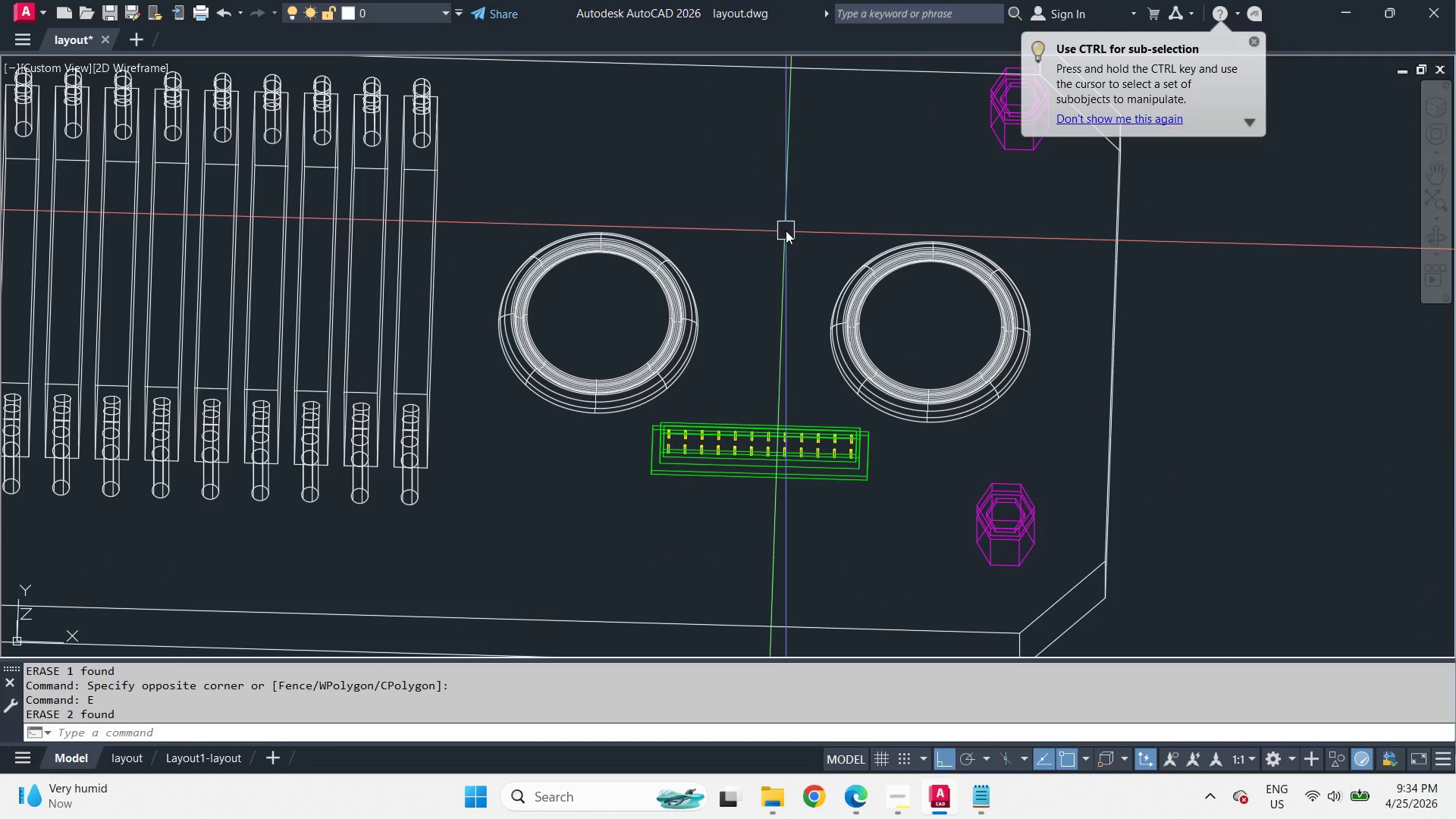 
scroll: coordinate [786, 231], scroll_direction: down, amount: 1.0
 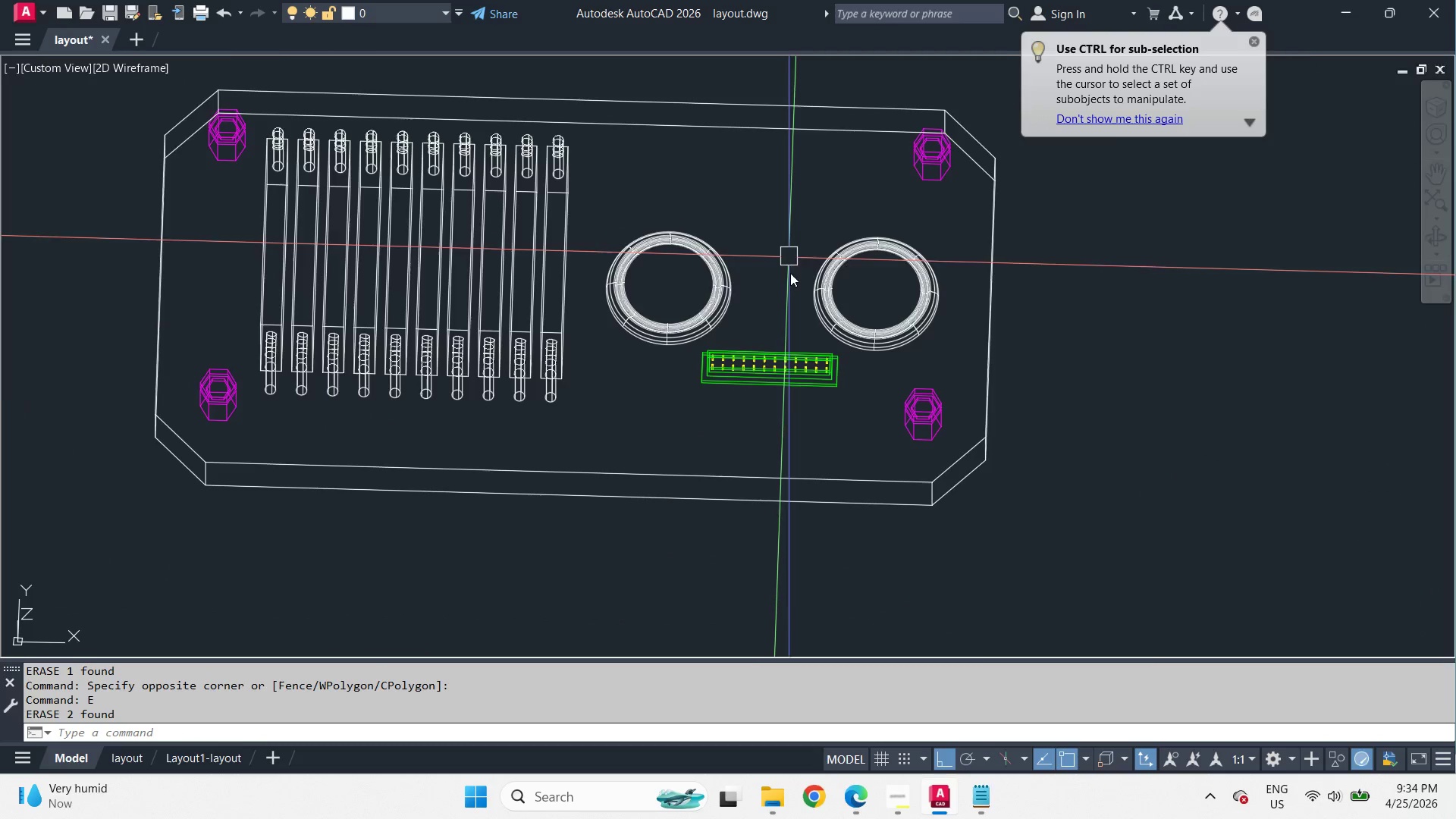 
scroll: coordinate [789, 274], scroll_direction: up, amount: 2.0
 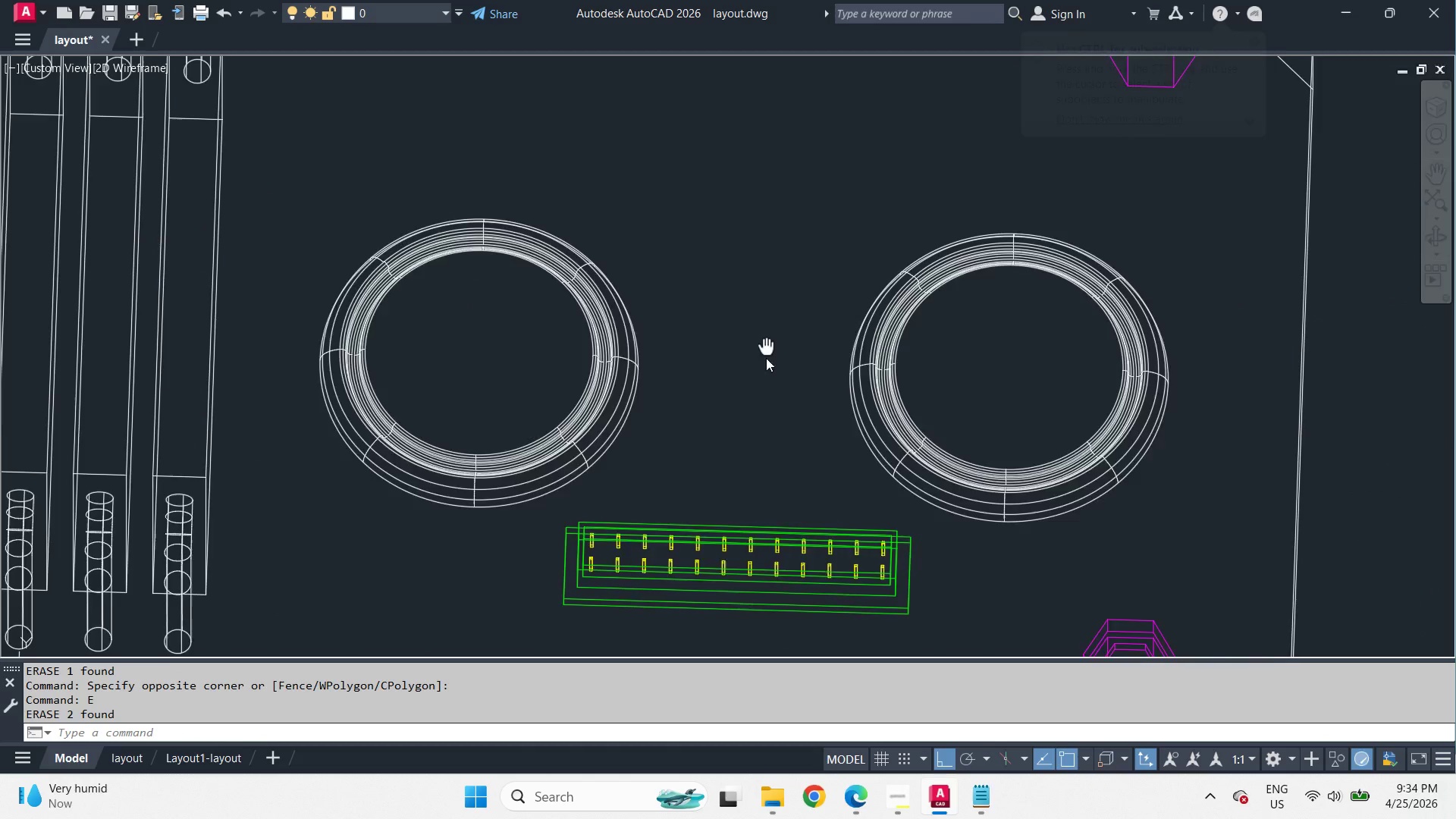 
scroll: coordinate [769, 403], scroll_direction: down, amount: 1.0
 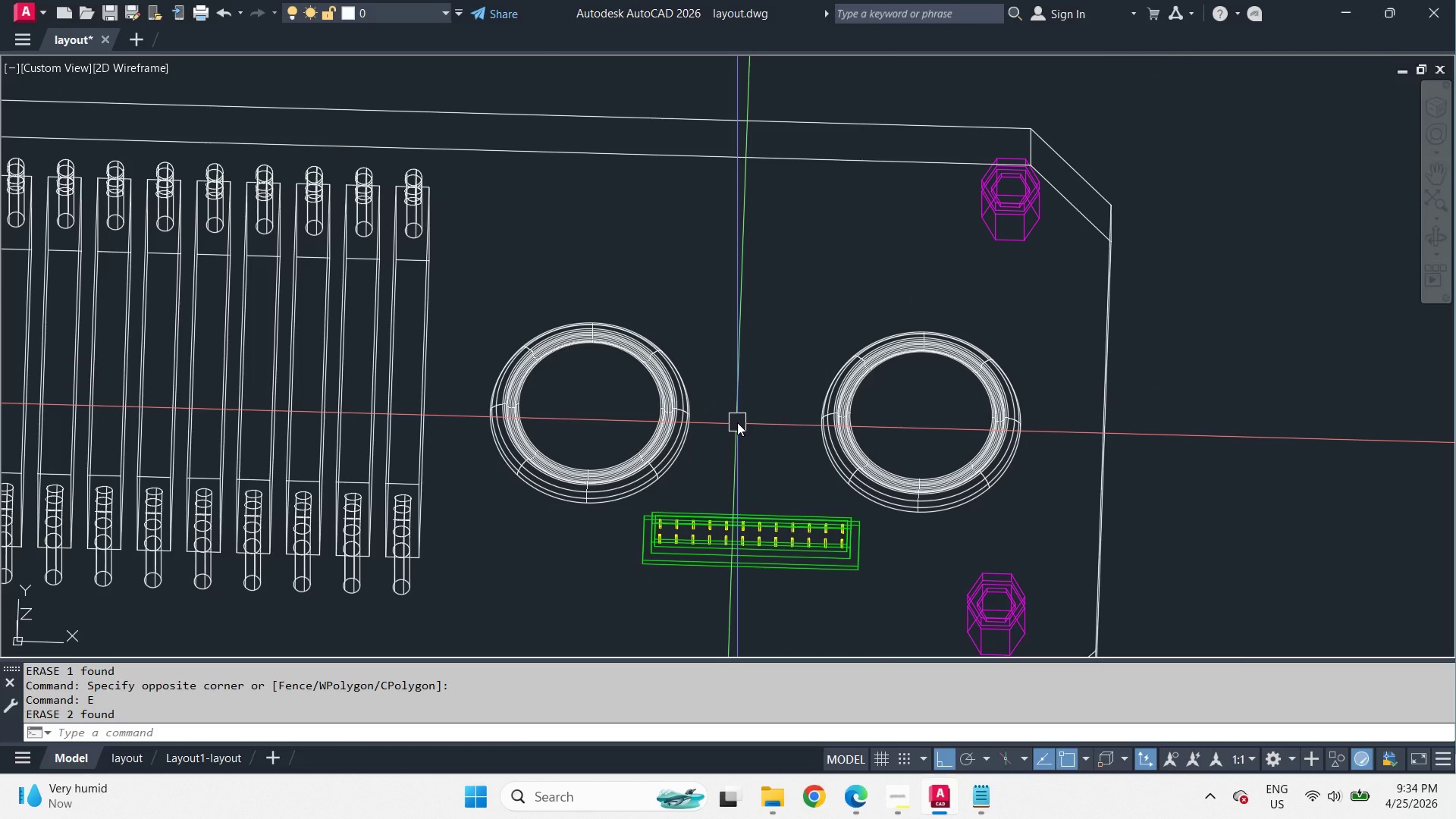 
wait(5.73)
 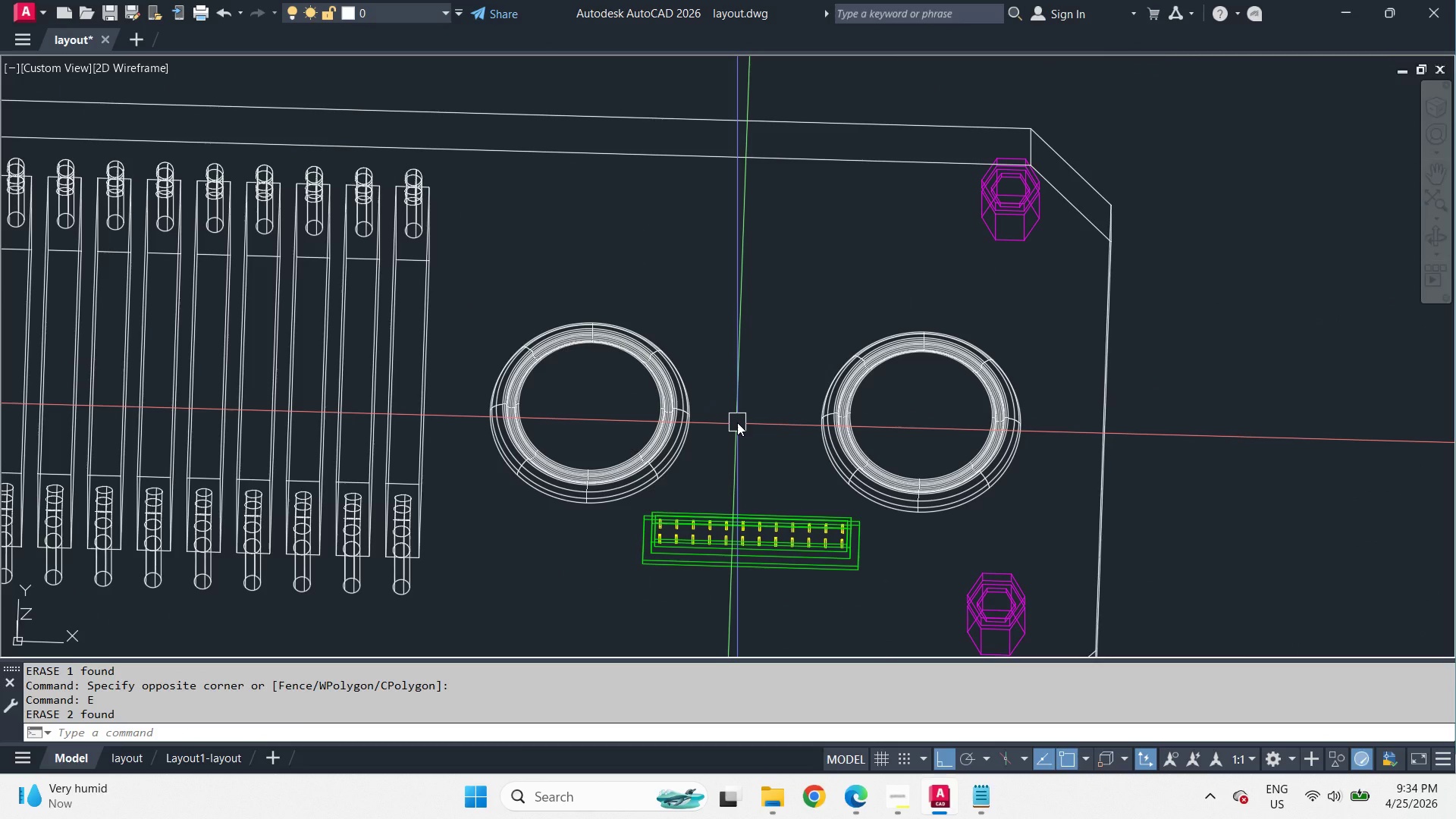 
hold_key(key=ShiftLeft, duration=1.62)
 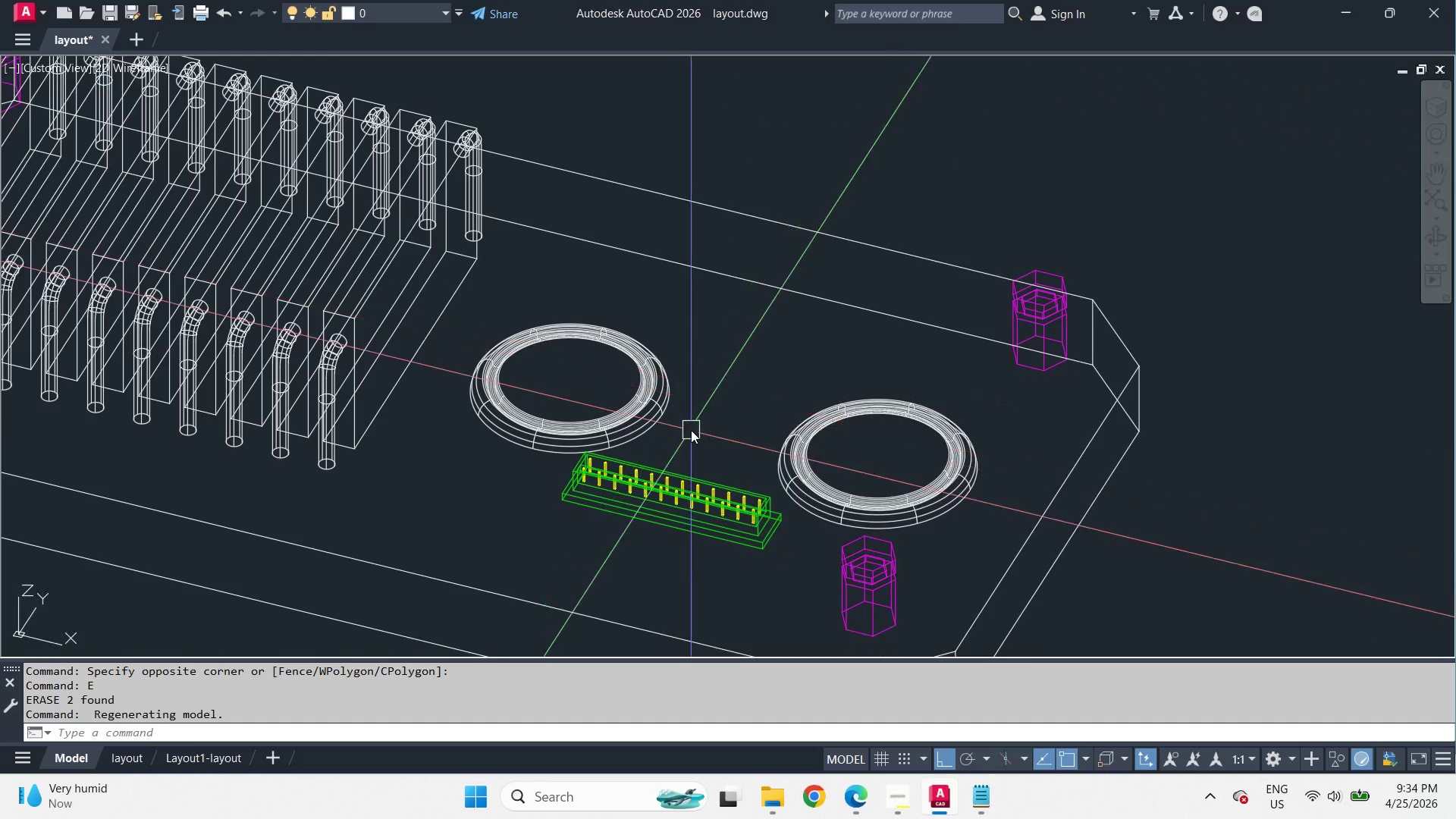 
left_click_drag(start_coordinate=[691, 428], to_coordinate=[686, 424])
 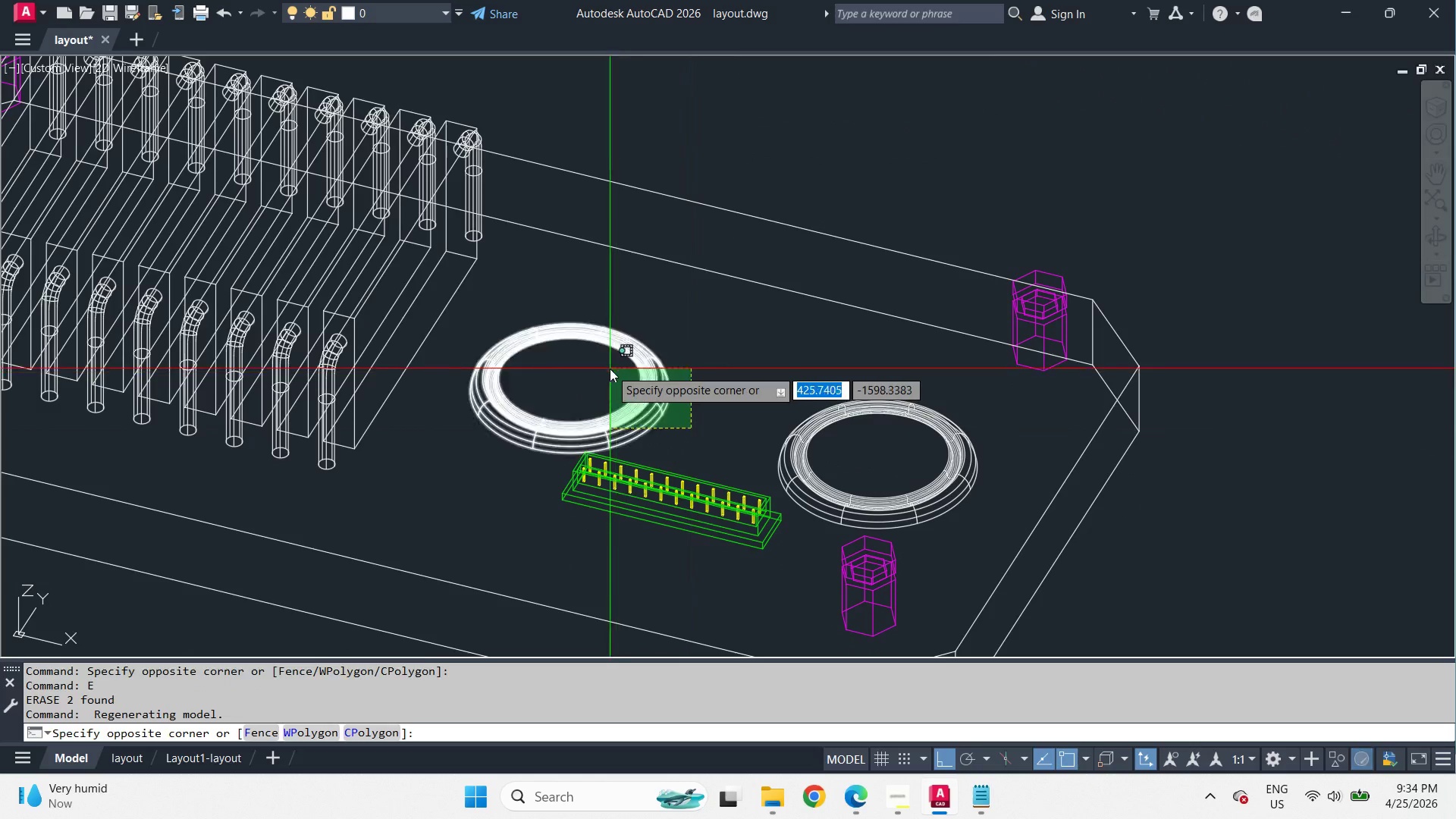 
double_click([610, 369])
 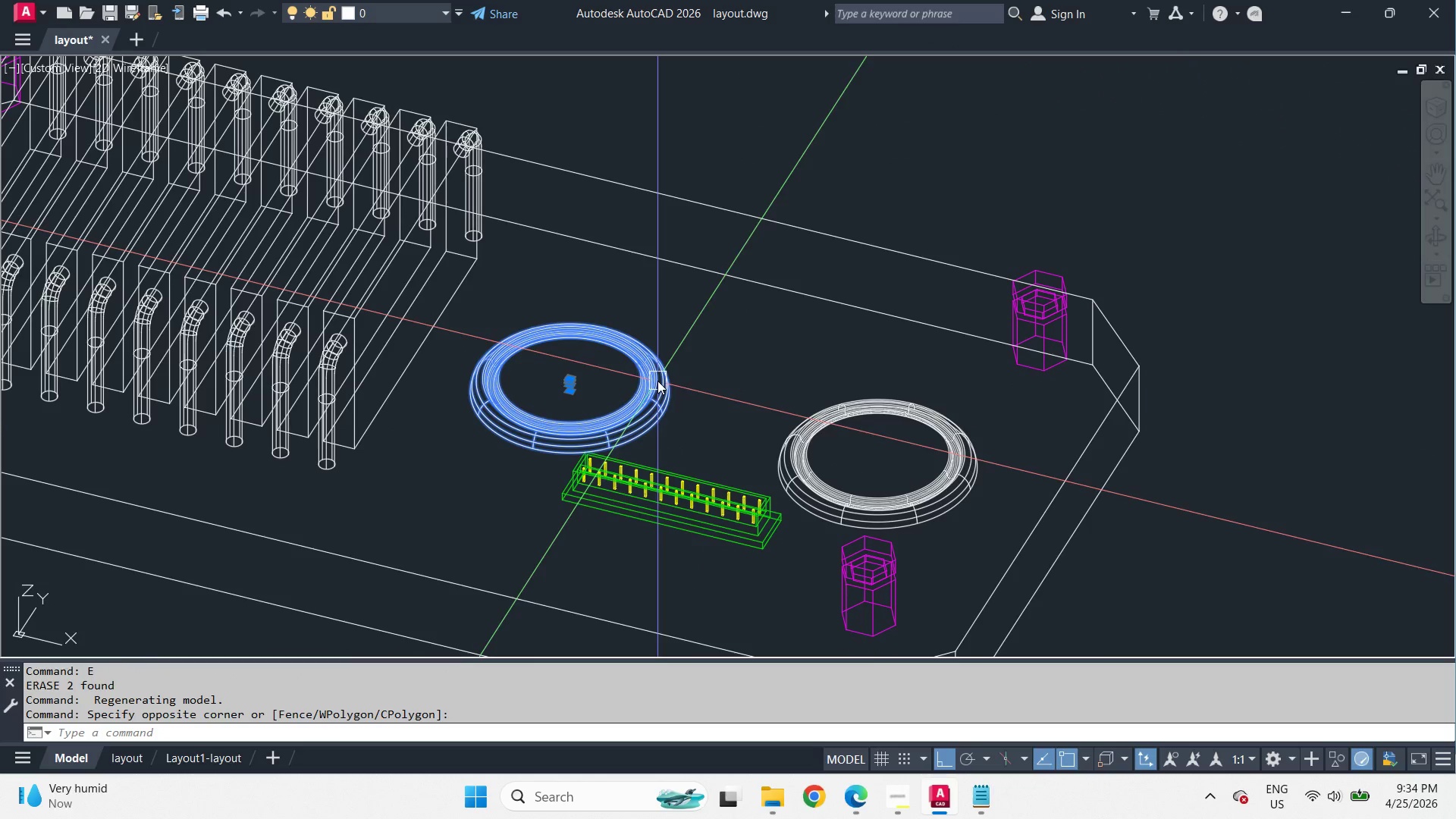 
key(E)
 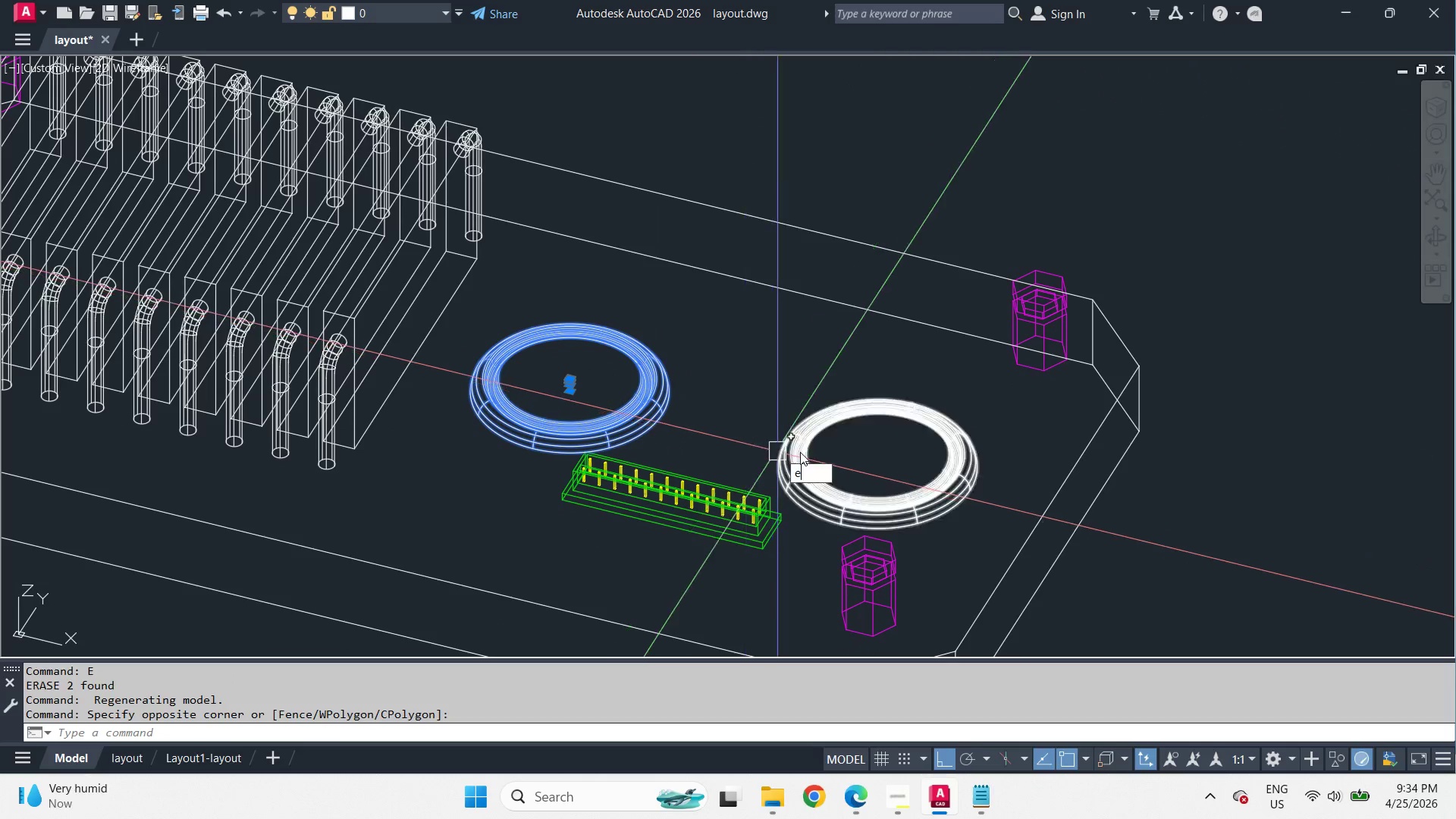 
key(Space)
 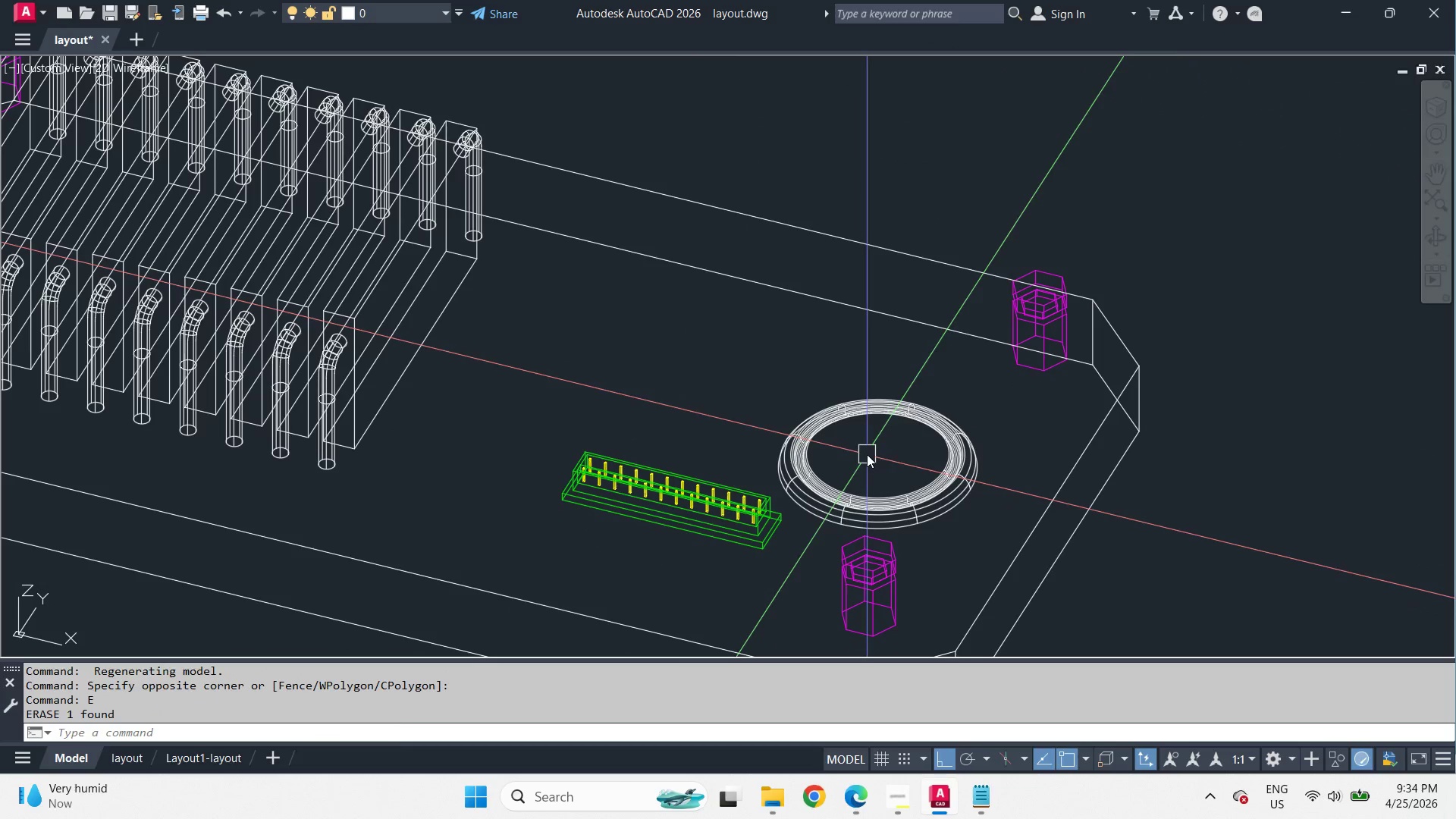 
left_click_drag(start_coordinate=[867, 454], to_coordinate=[845, 425])
 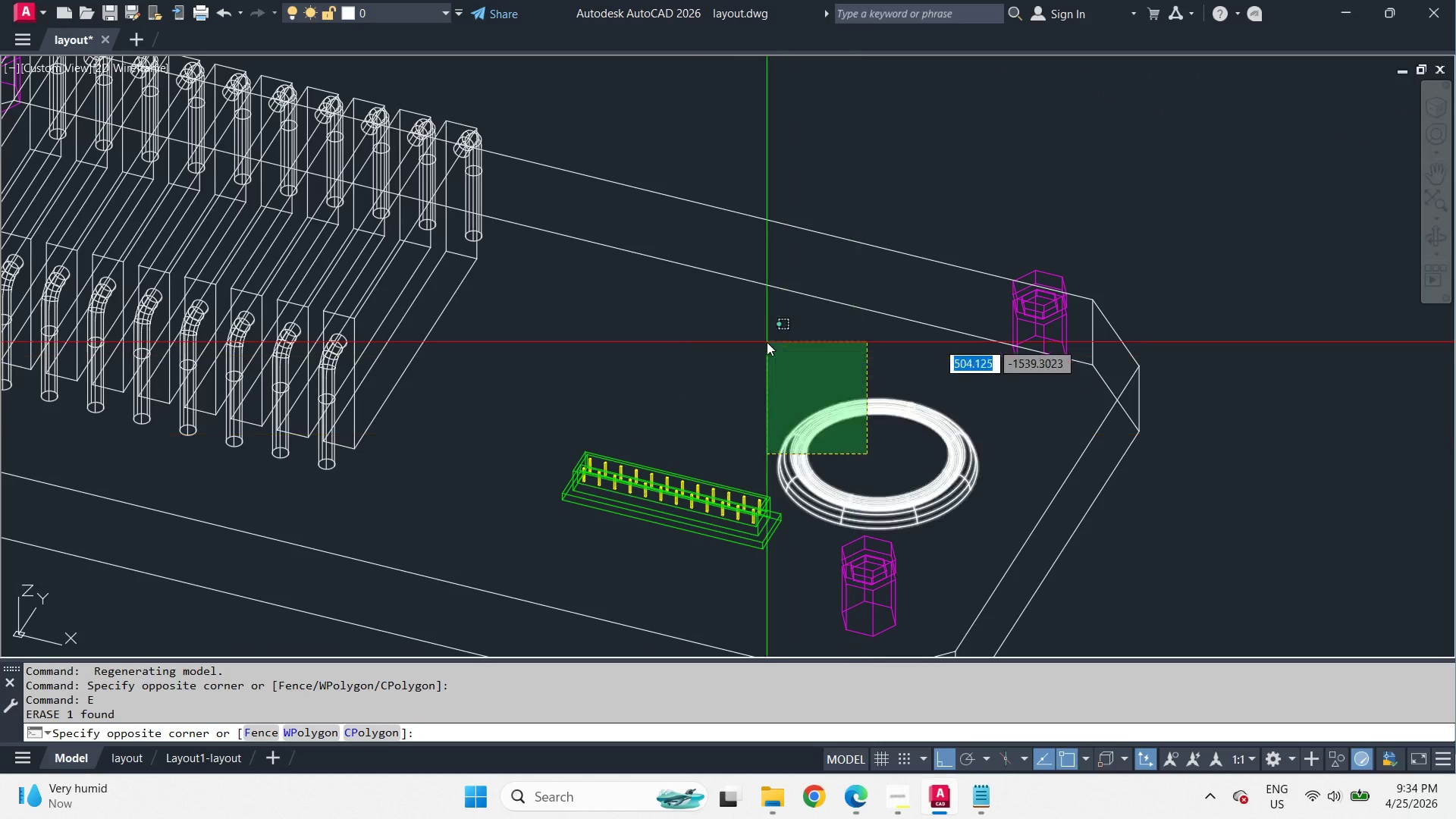 
double_click([767, 342])
 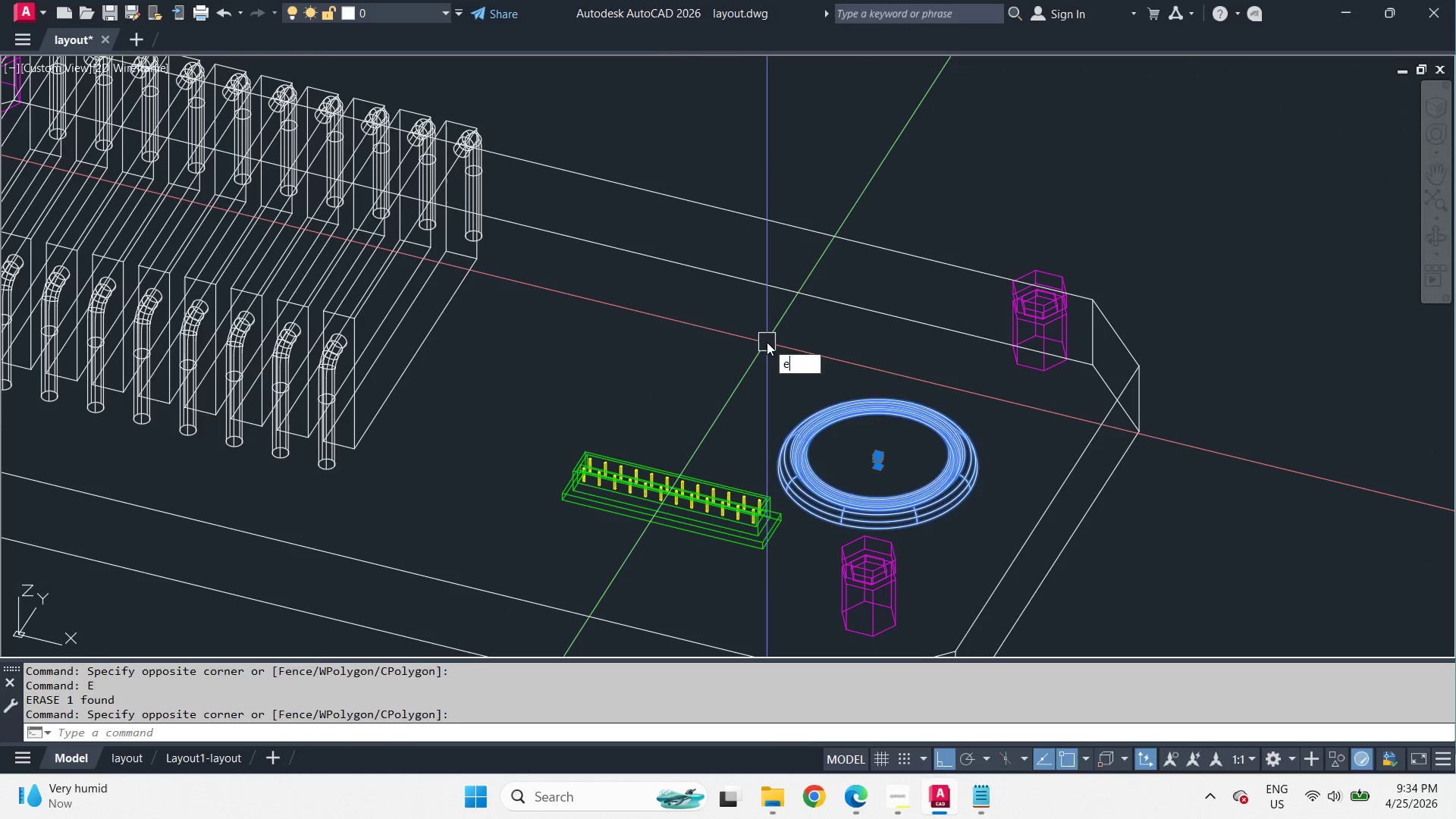 
key(E)
 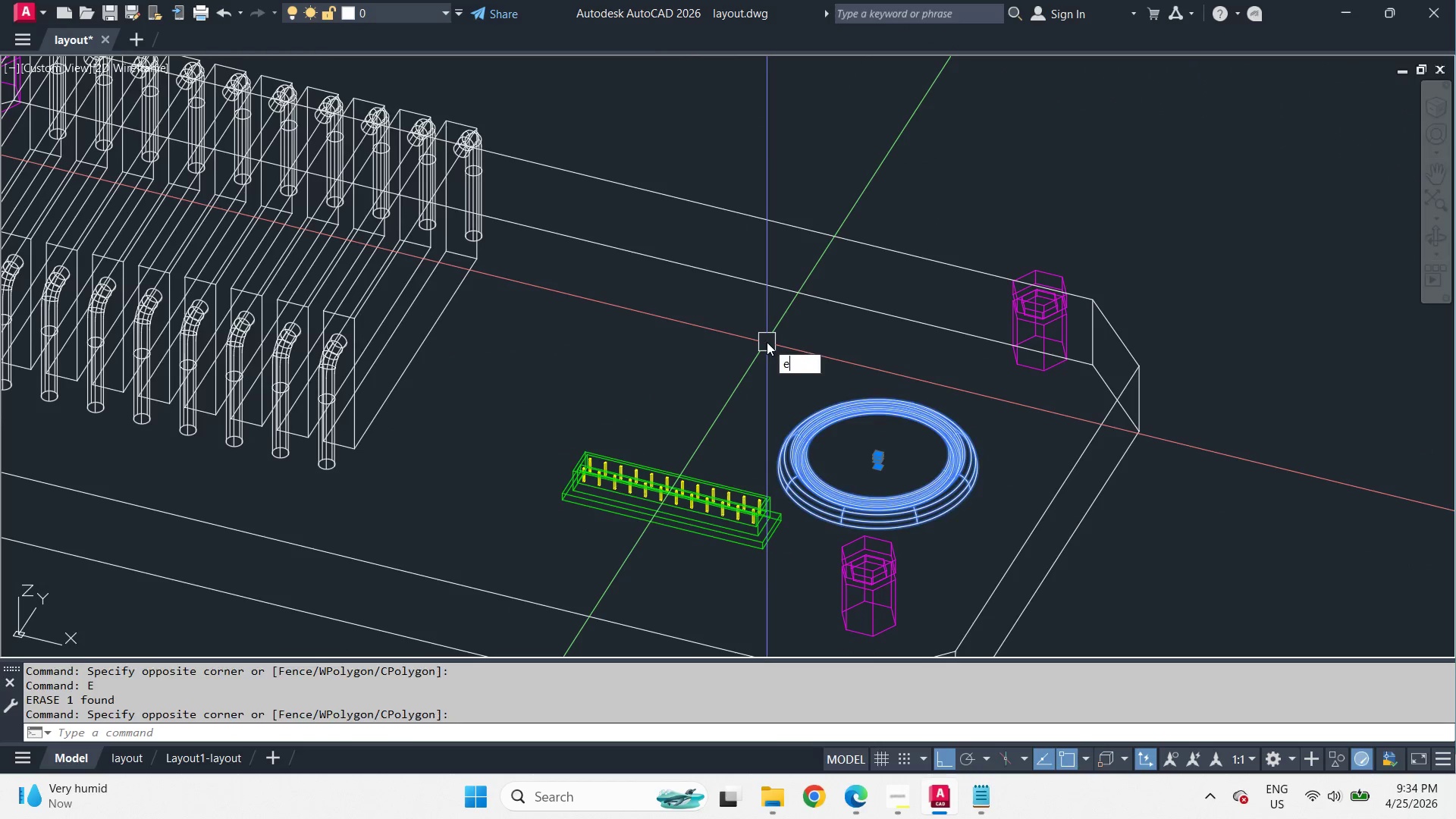 
key(Space)
 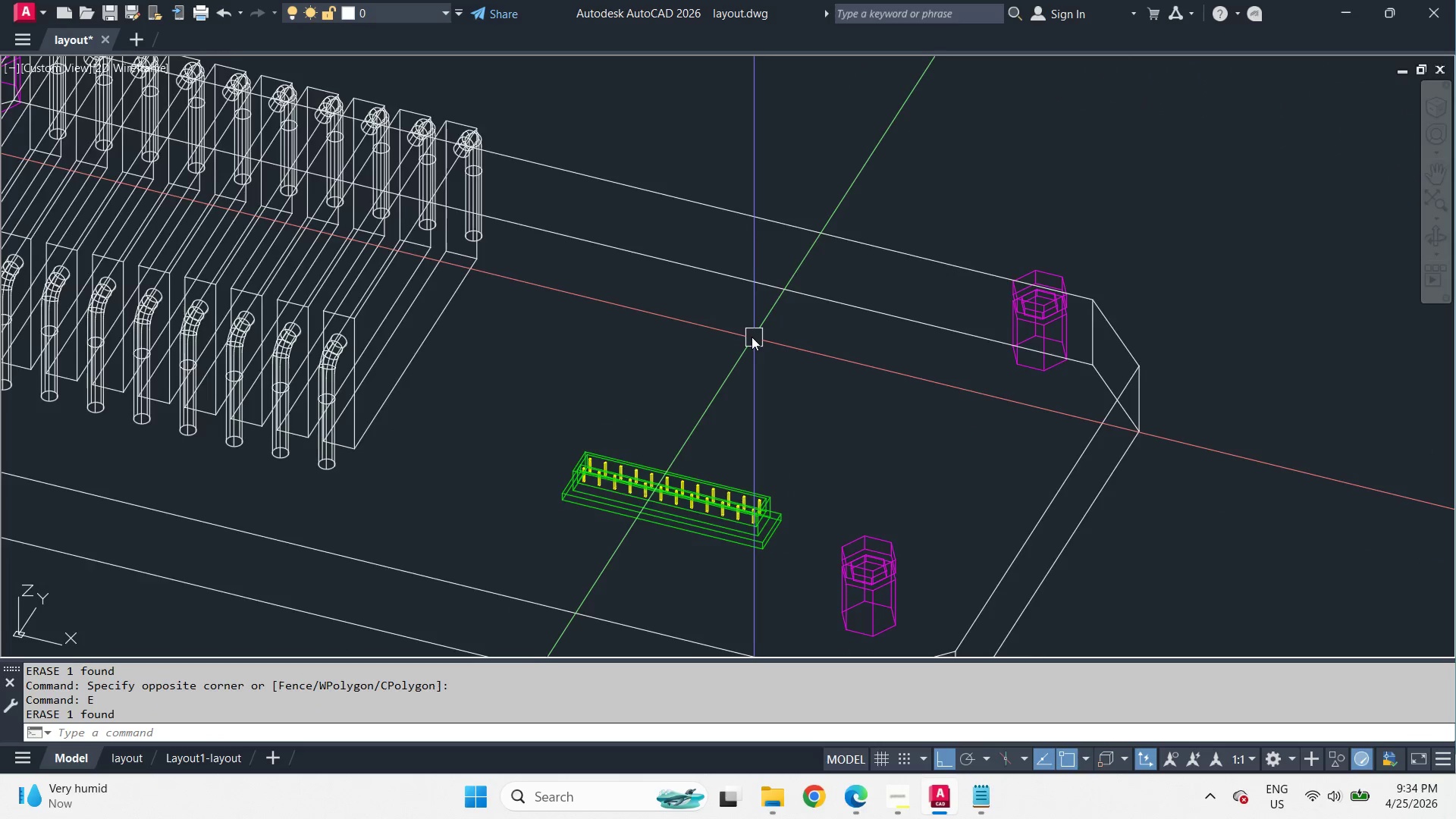 
hold_key(key=ShiftLeft, duration=1.58)
 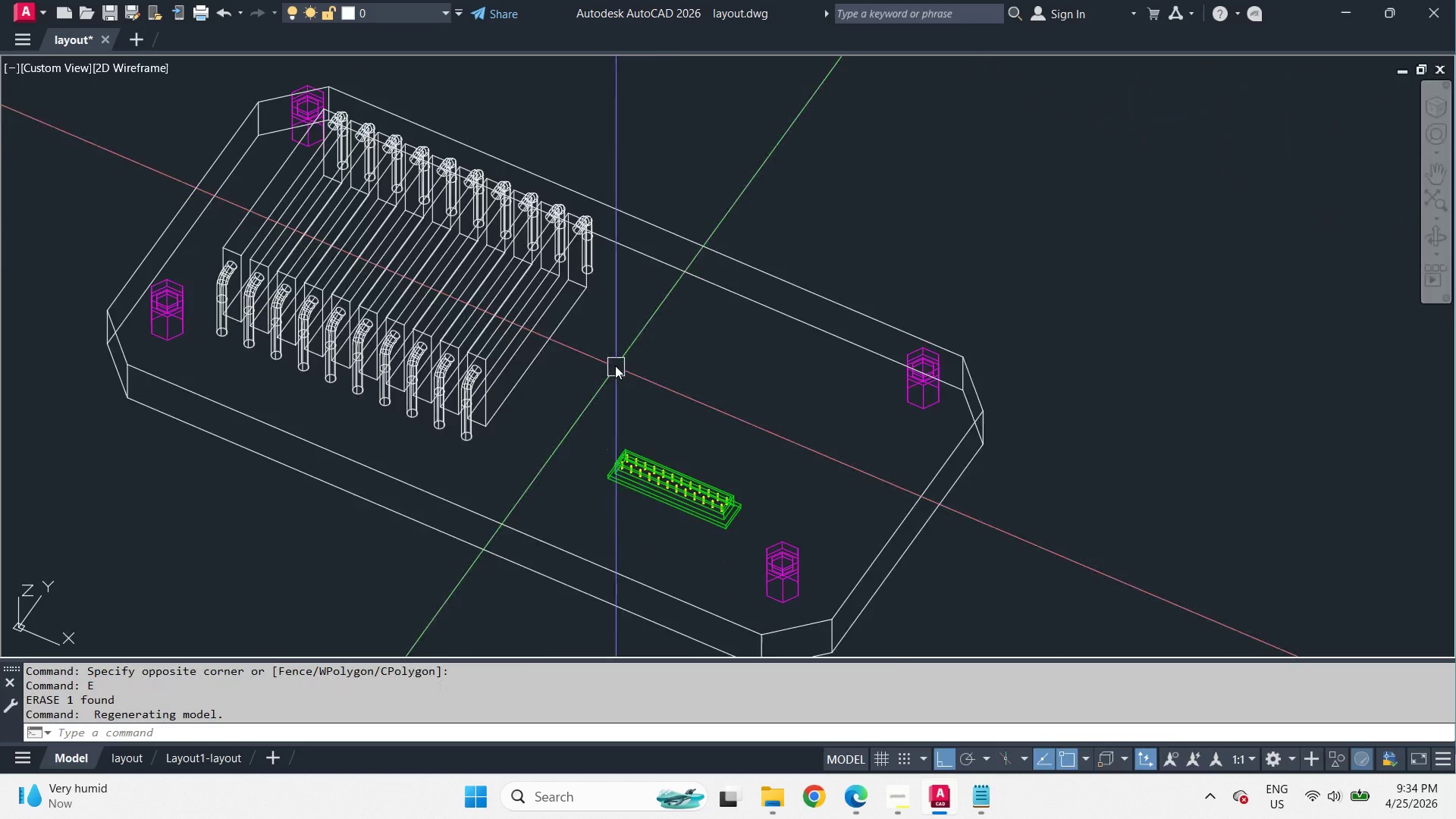 
scroll: coordinate [752, 337], scroll_direction: down, amount: 1.0
 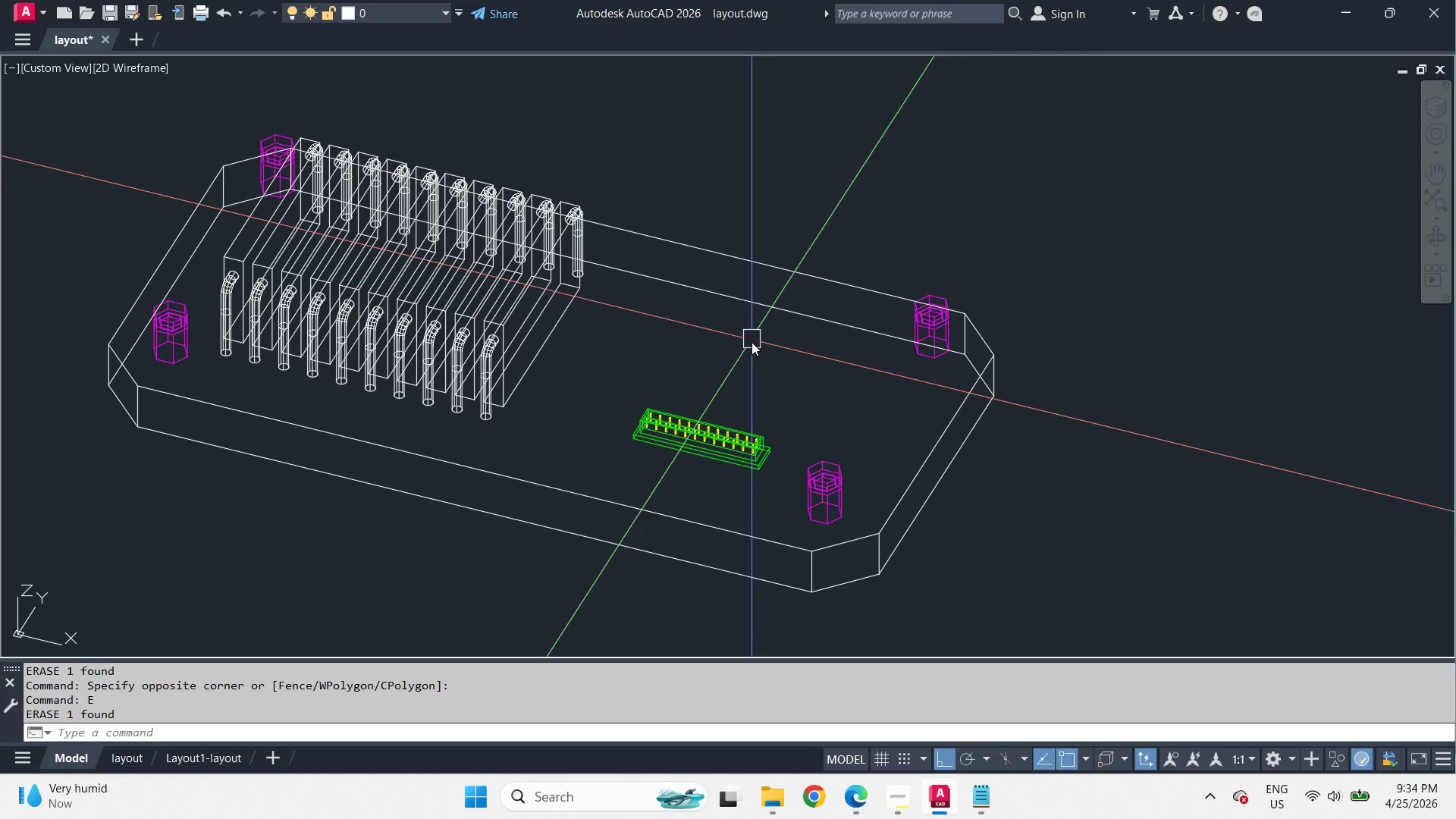 
key(C)
 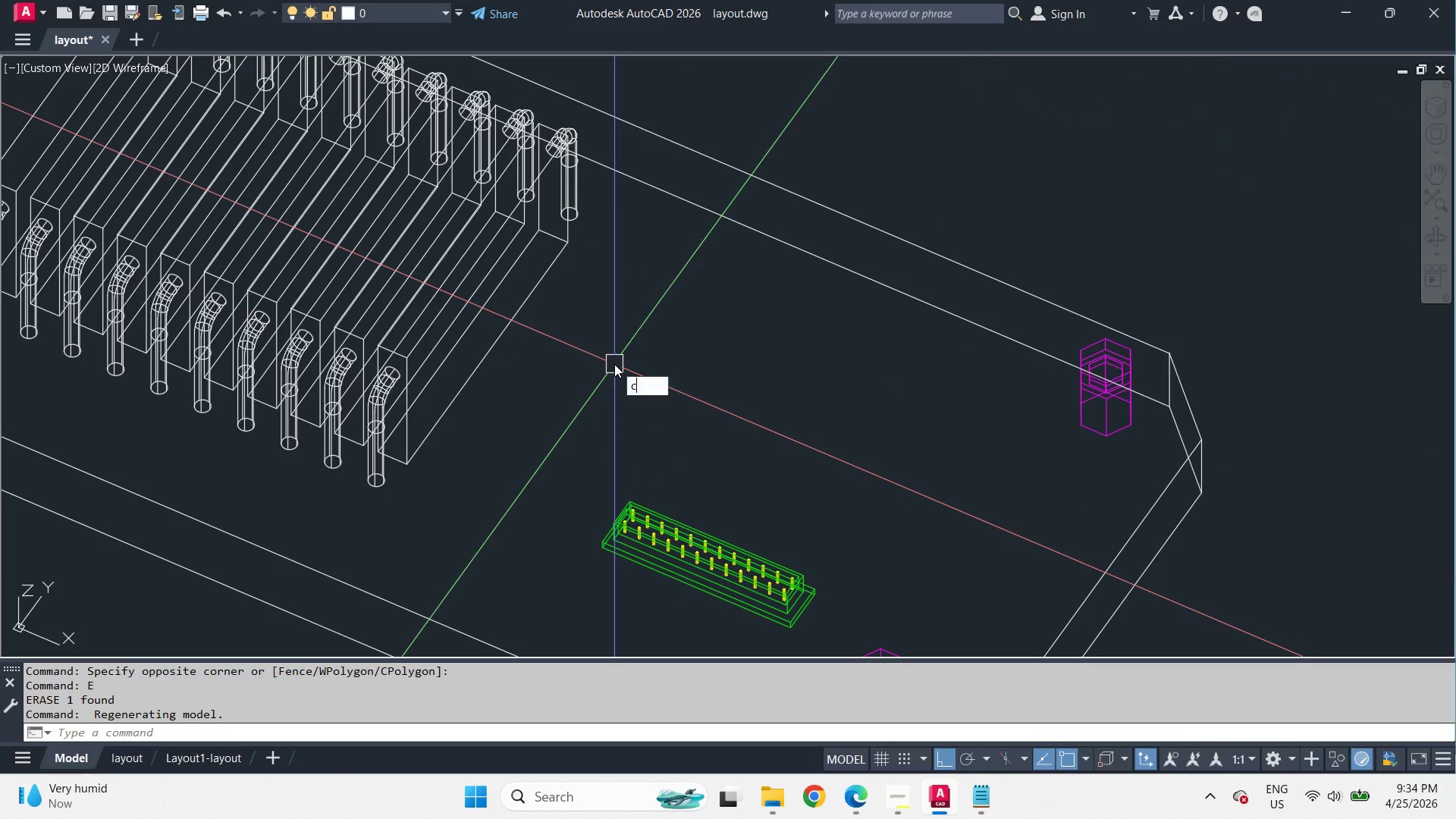 
key(Space)
 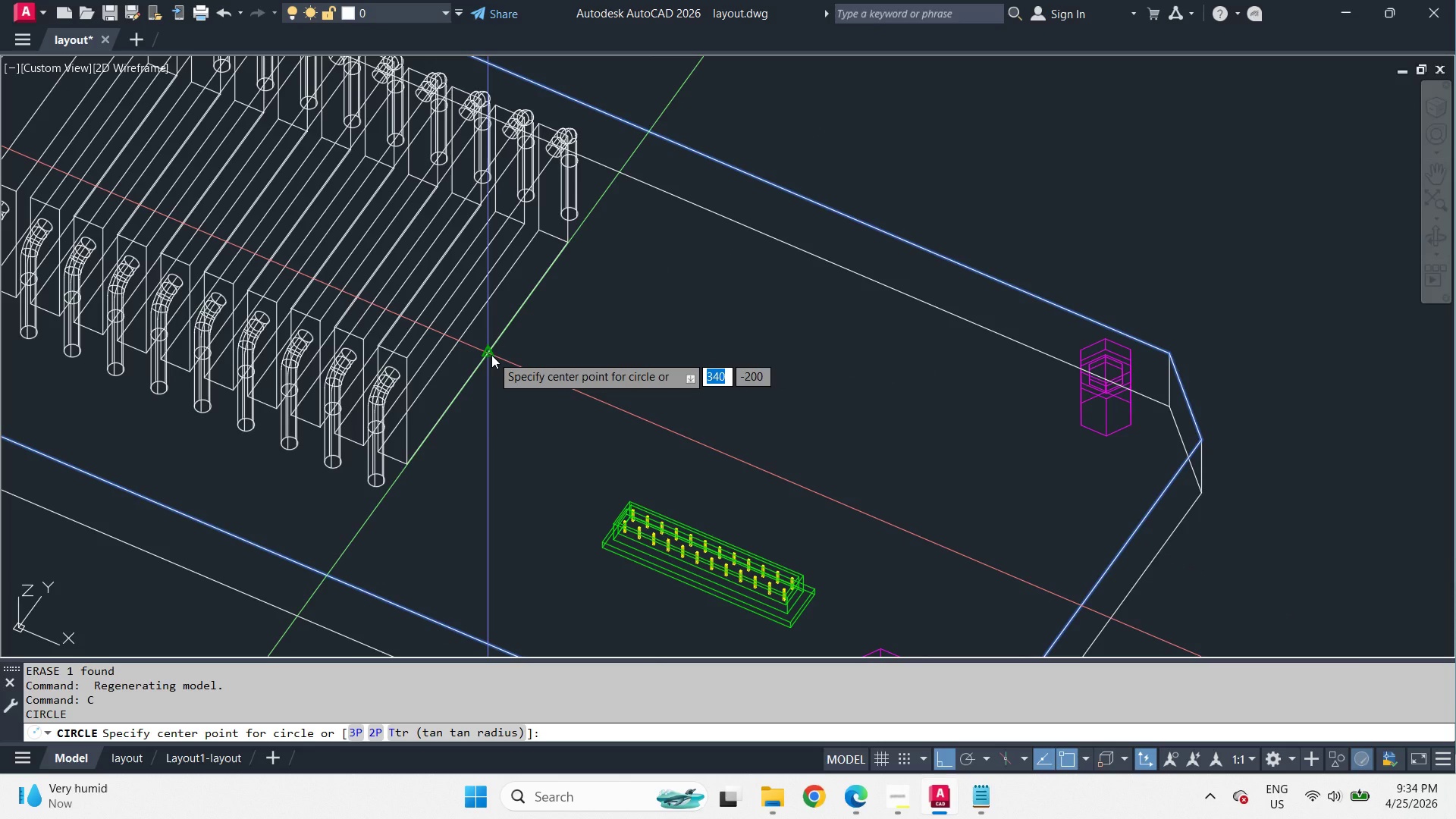 
scroll: coordinate [614, 364], scroll_direction: up, amount: 1.0
 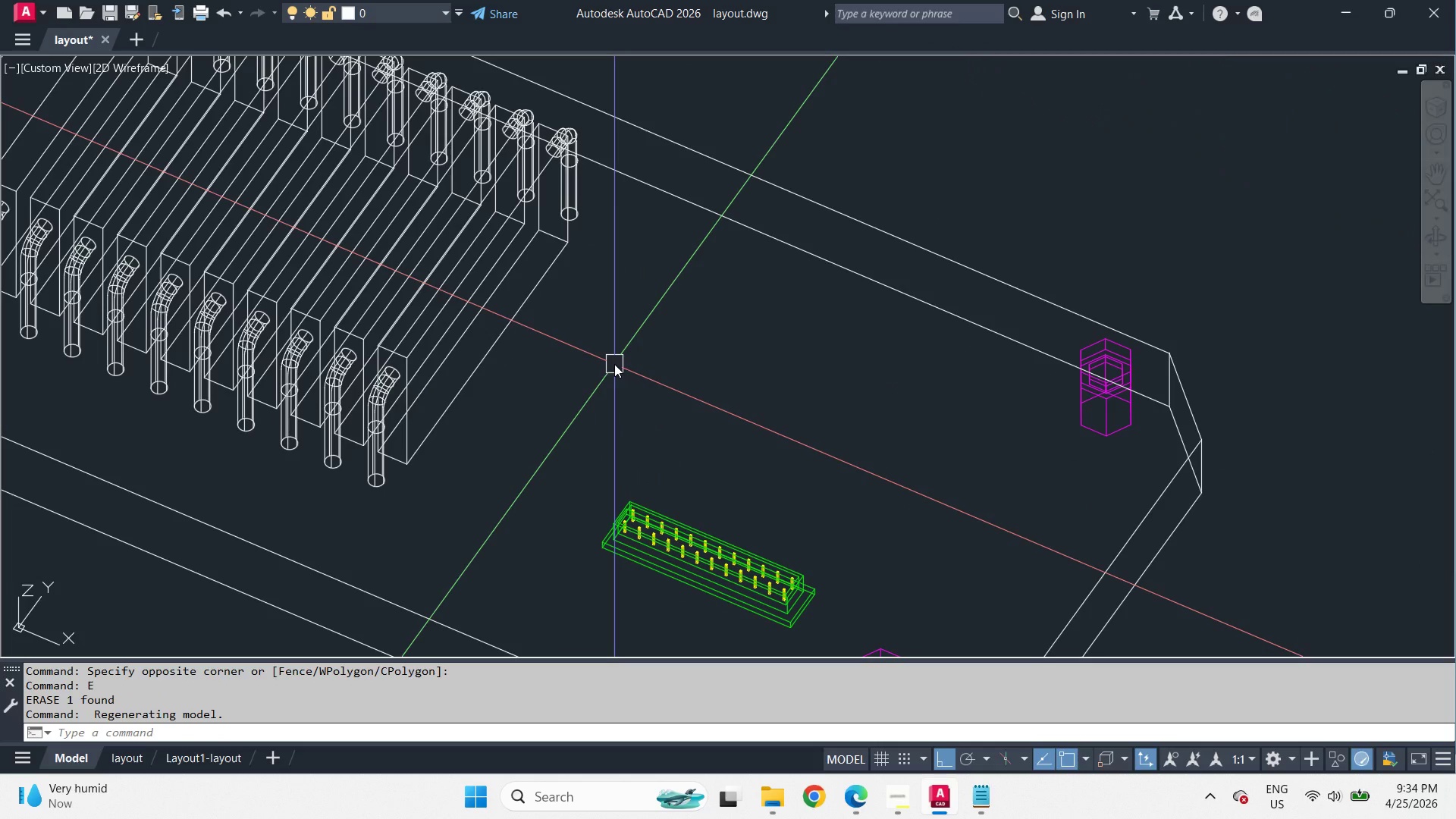 
left_click_drag(start_coordinate=[491, 355], to_coordinate=[500, 364])
 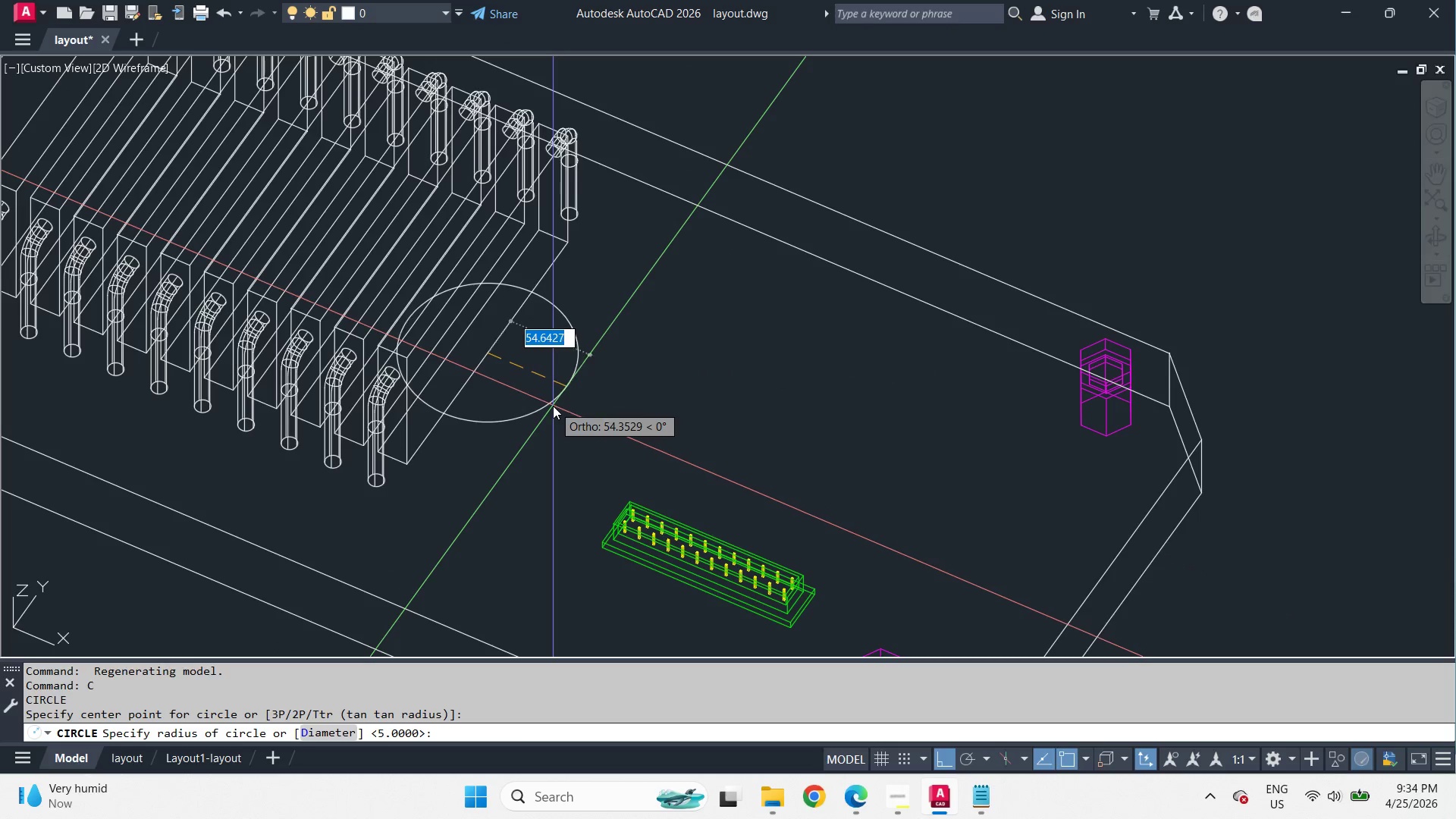 
key(Numpad5)
 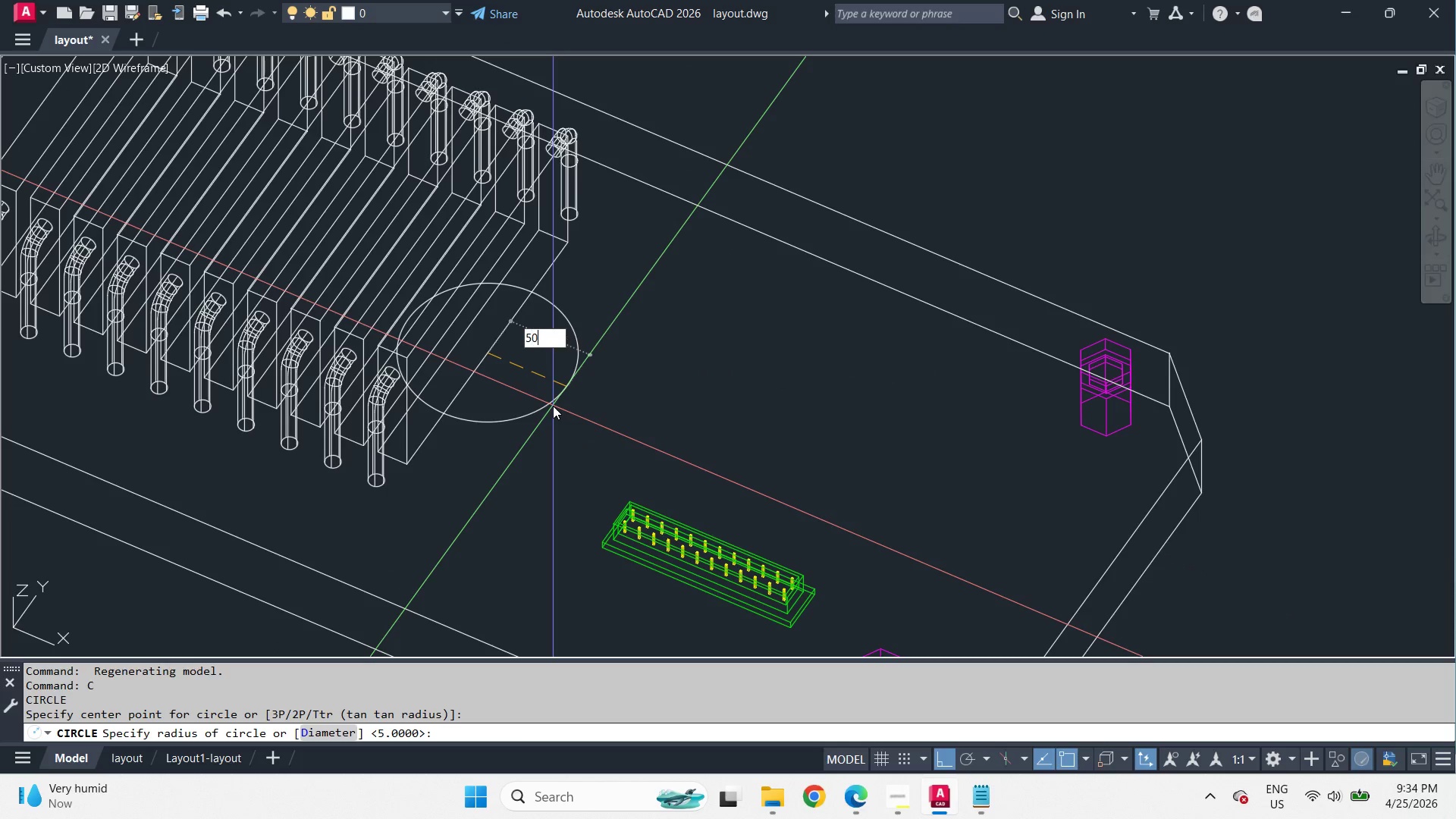 
key(Numpad0)
 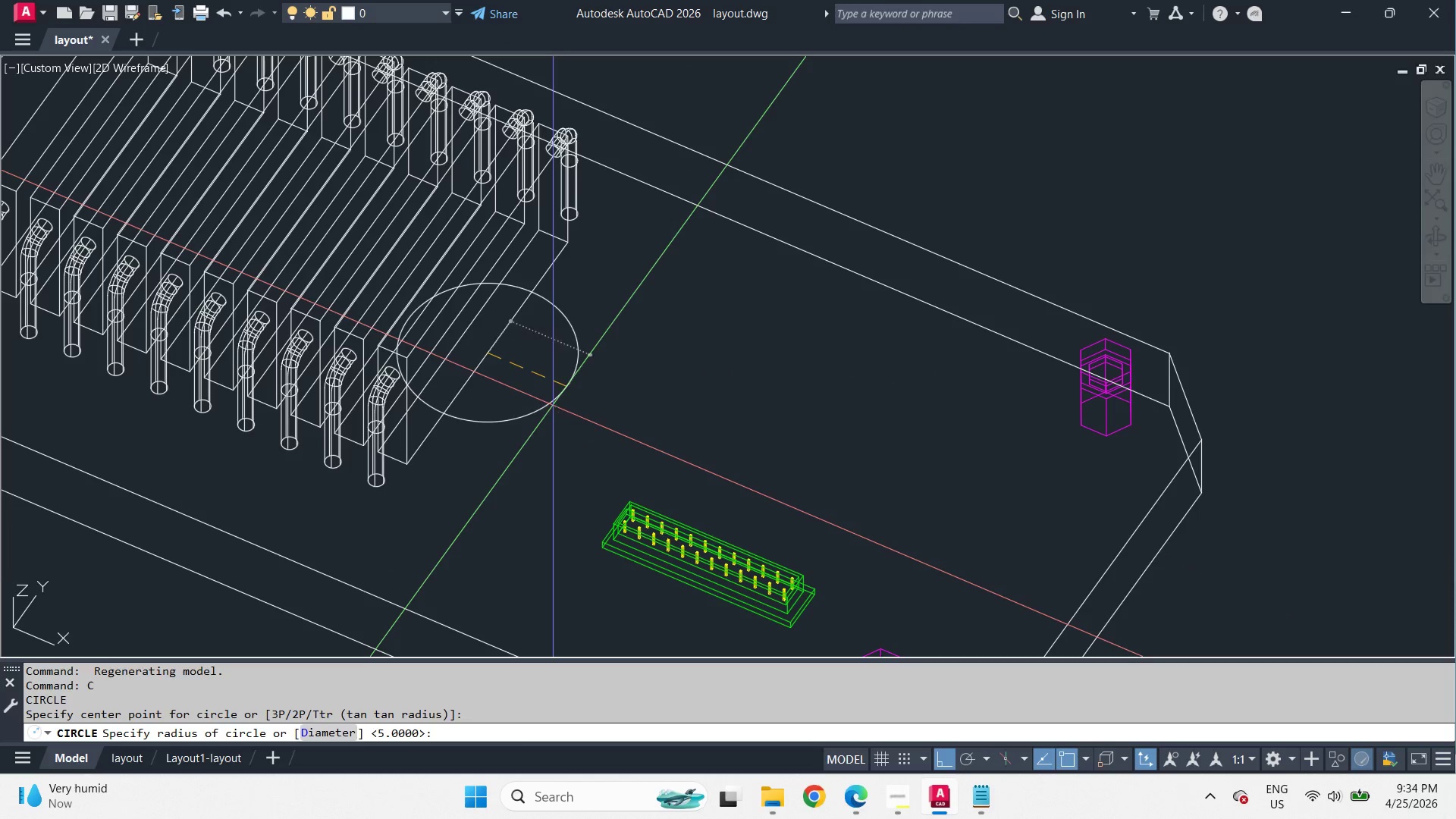 
key(Space)
 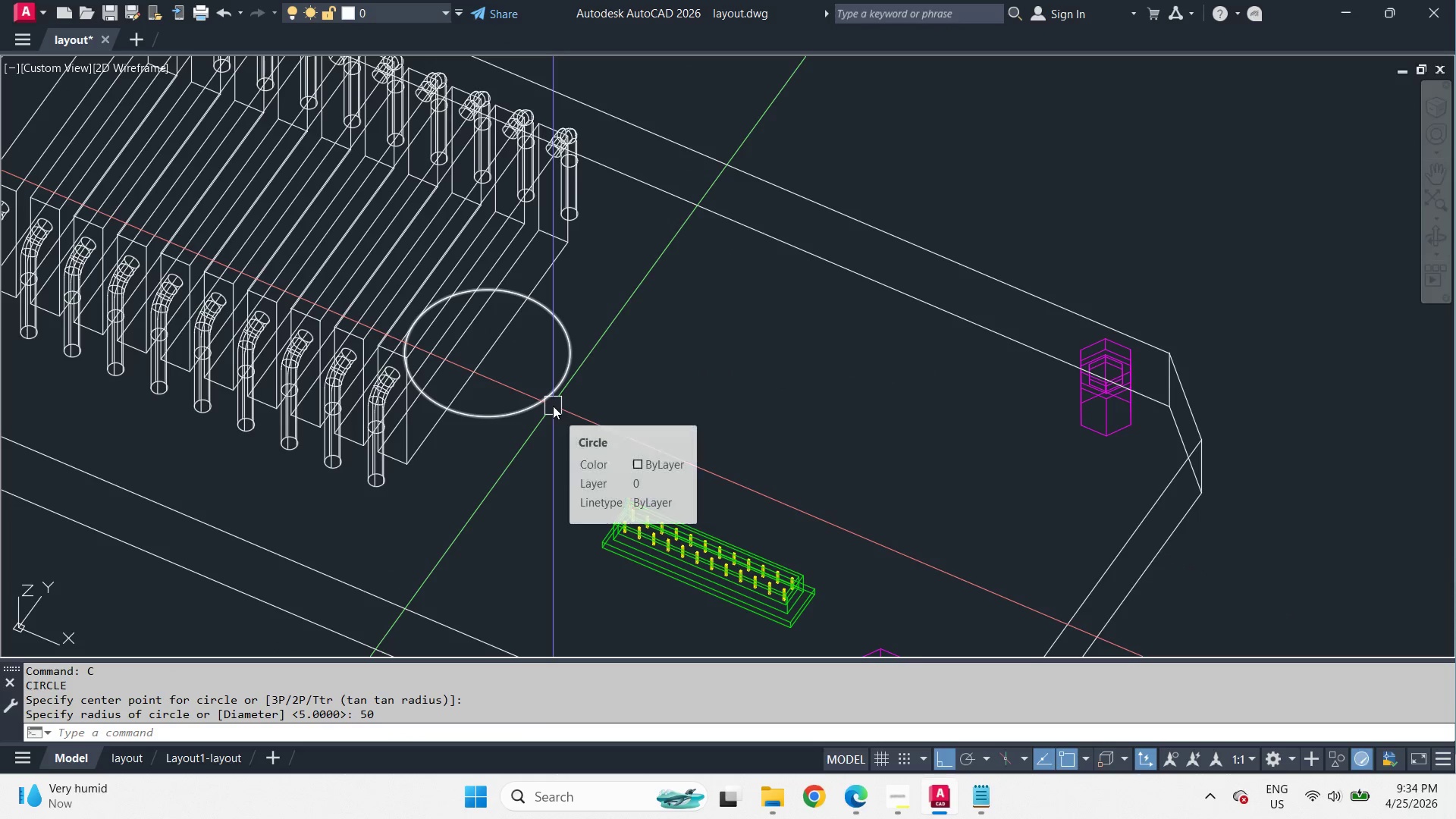 
left_click([553, 406])
 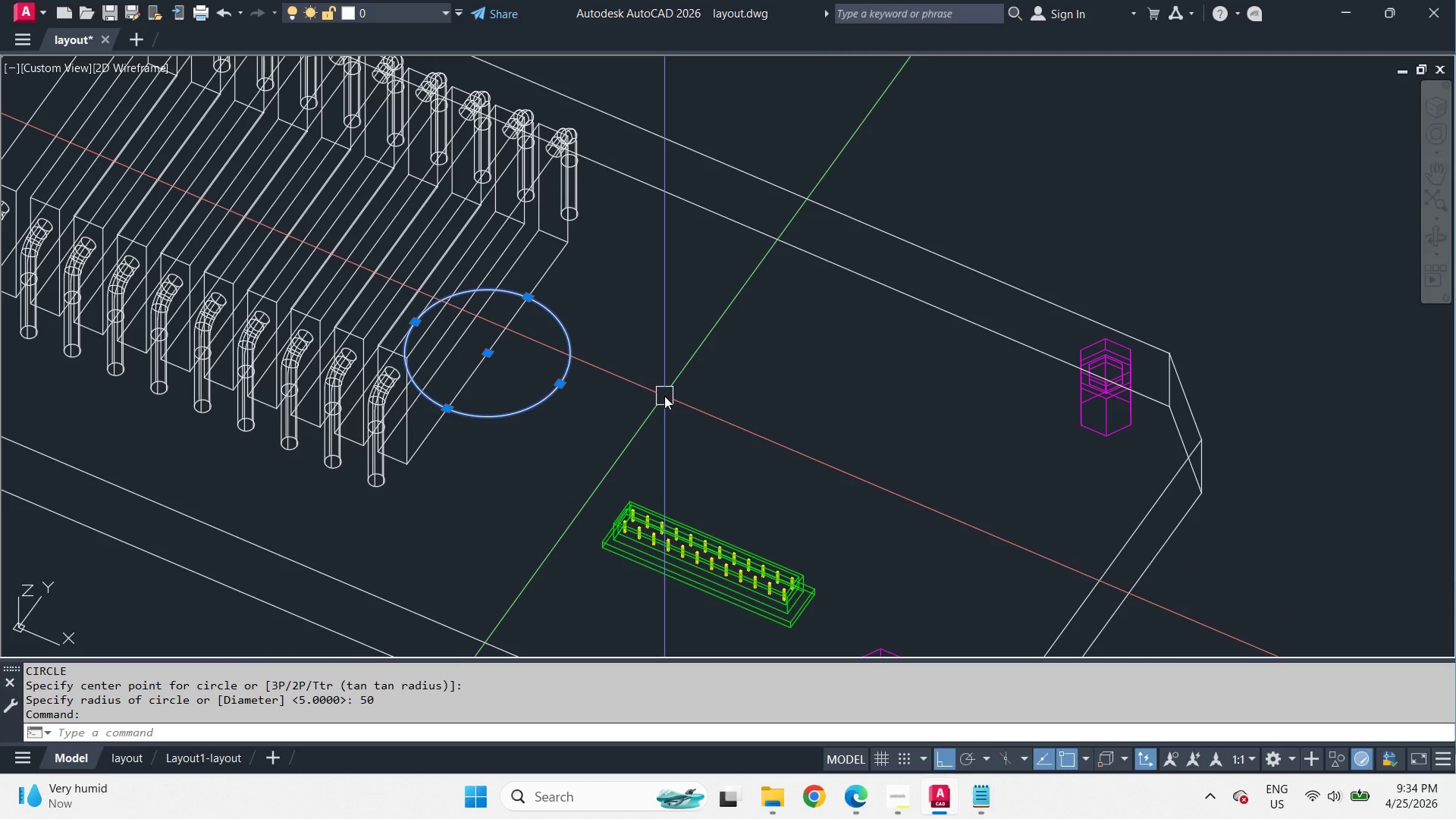 
key(M)
 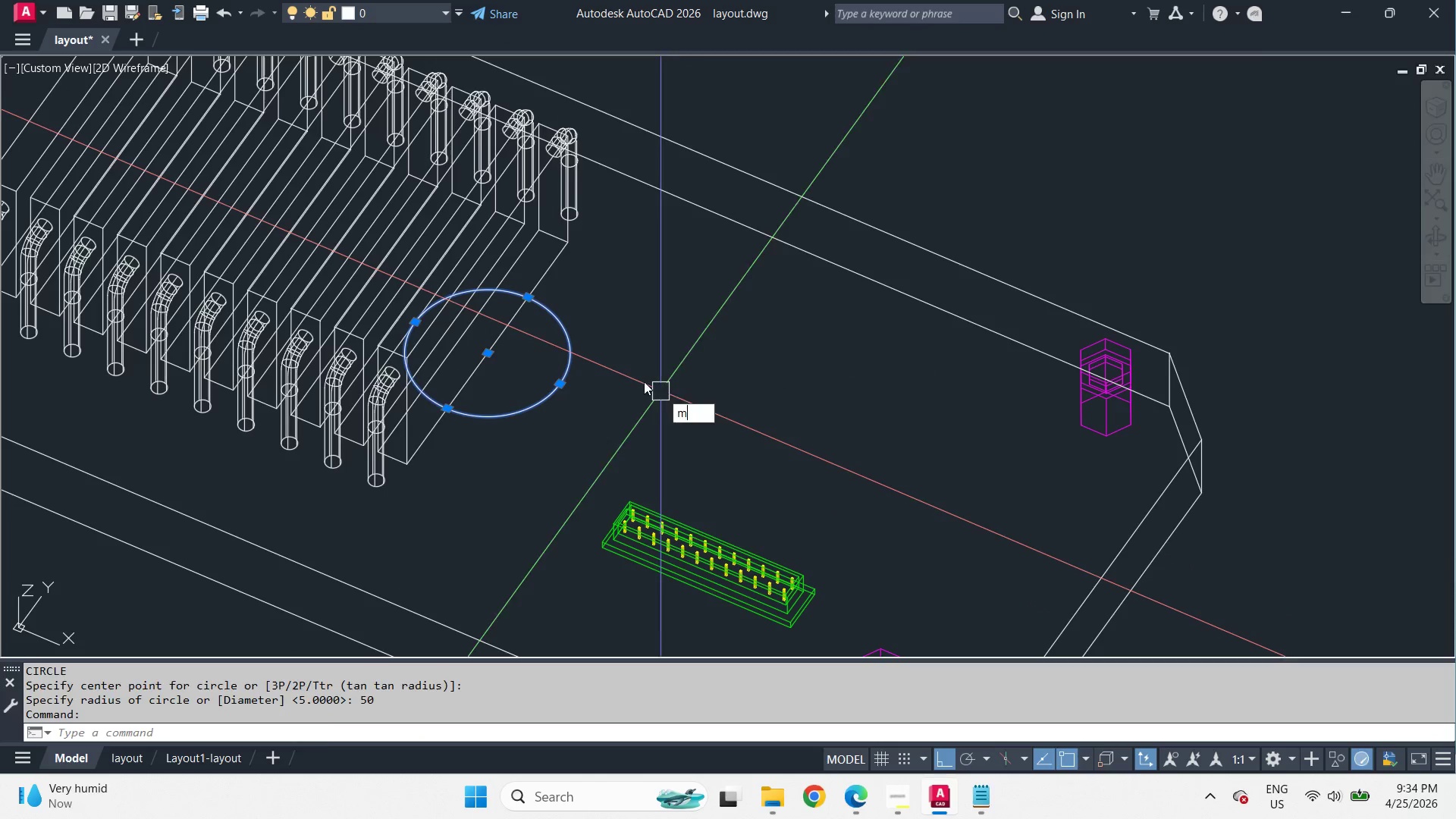 
key(Space)
 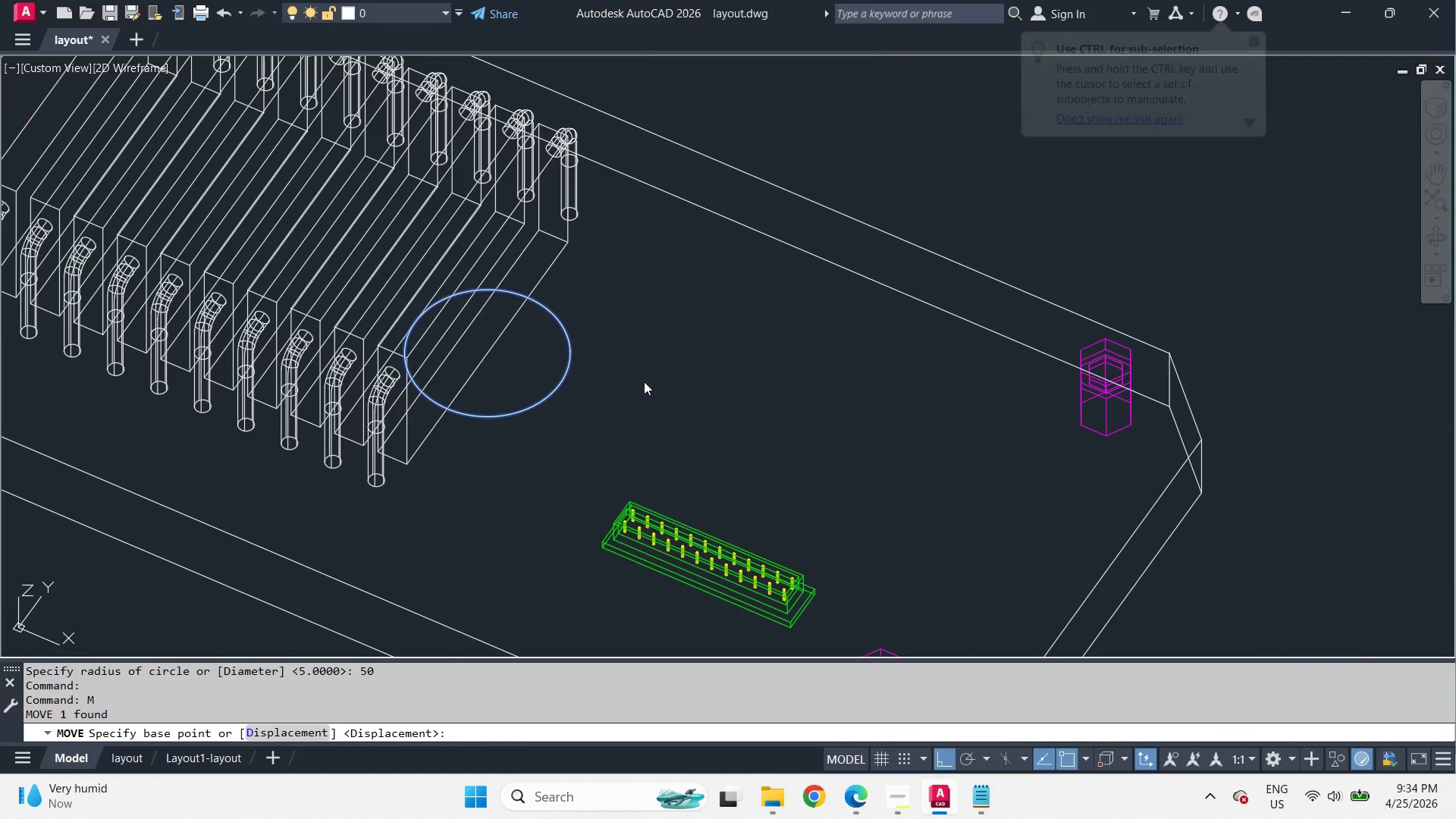 
left_click_drag(start_coordinate=[644, 381], to_coordinate=[665, 406])
 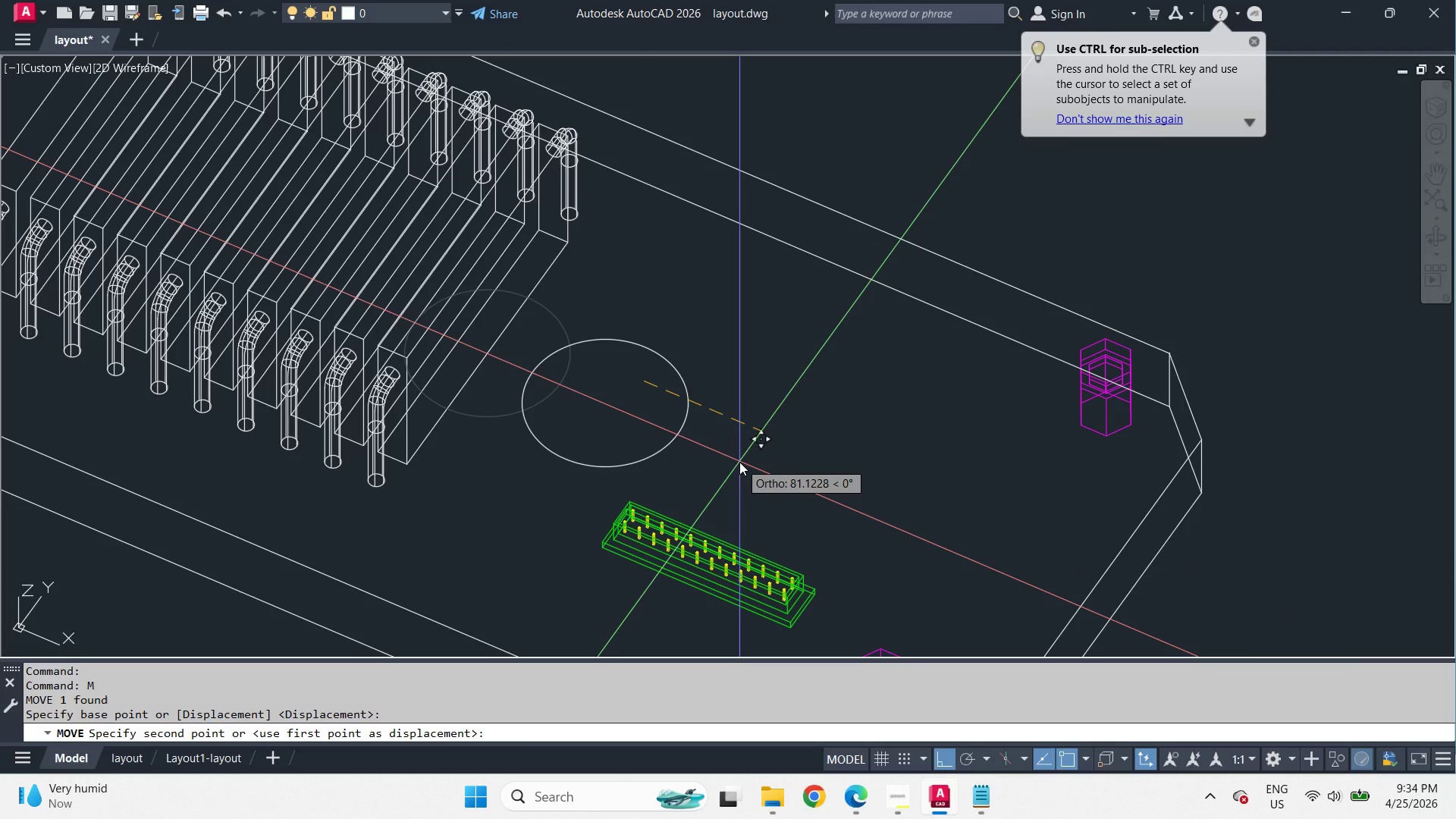 
key(Numpad1)
 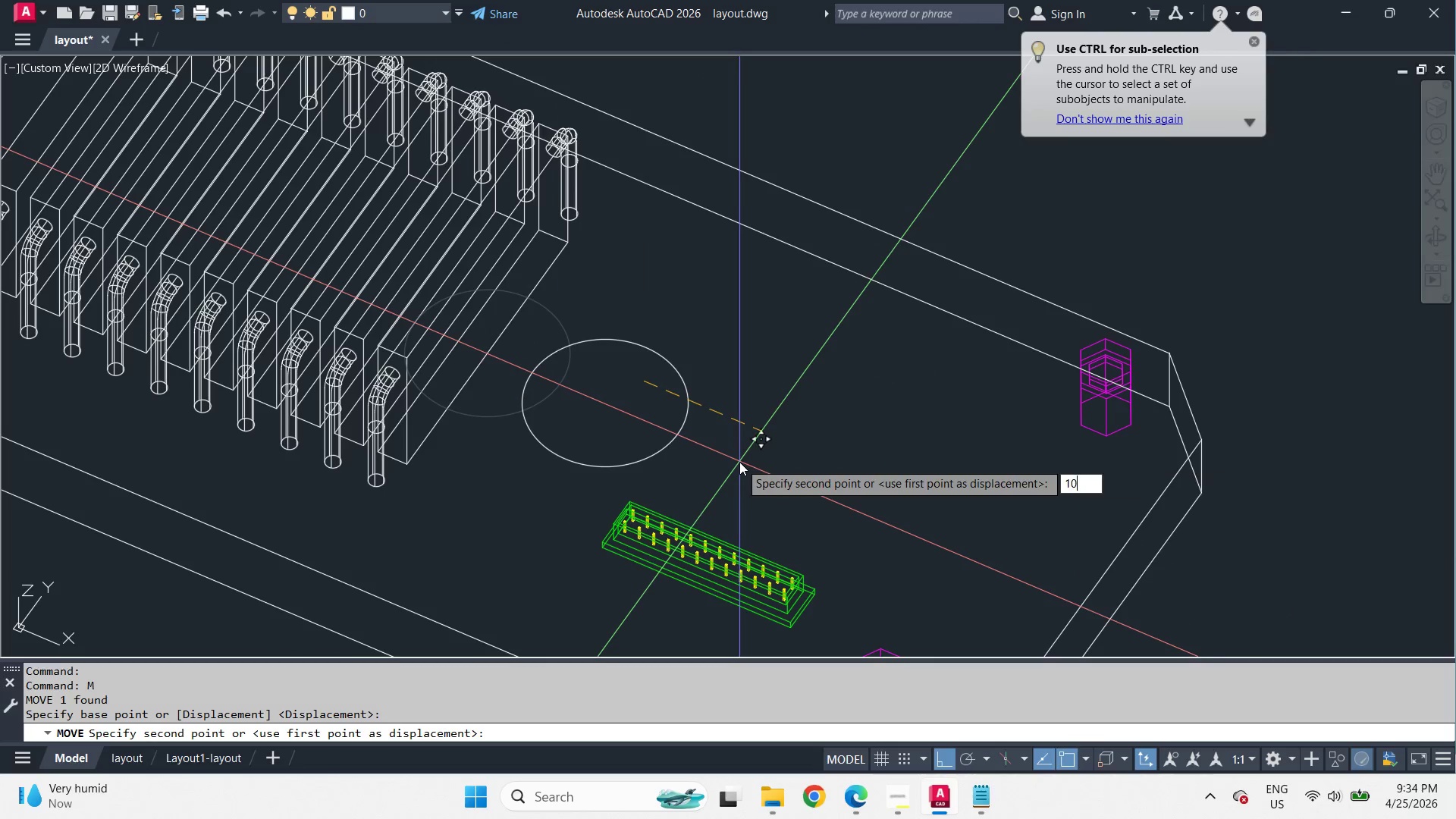 
key(Numpad0)
 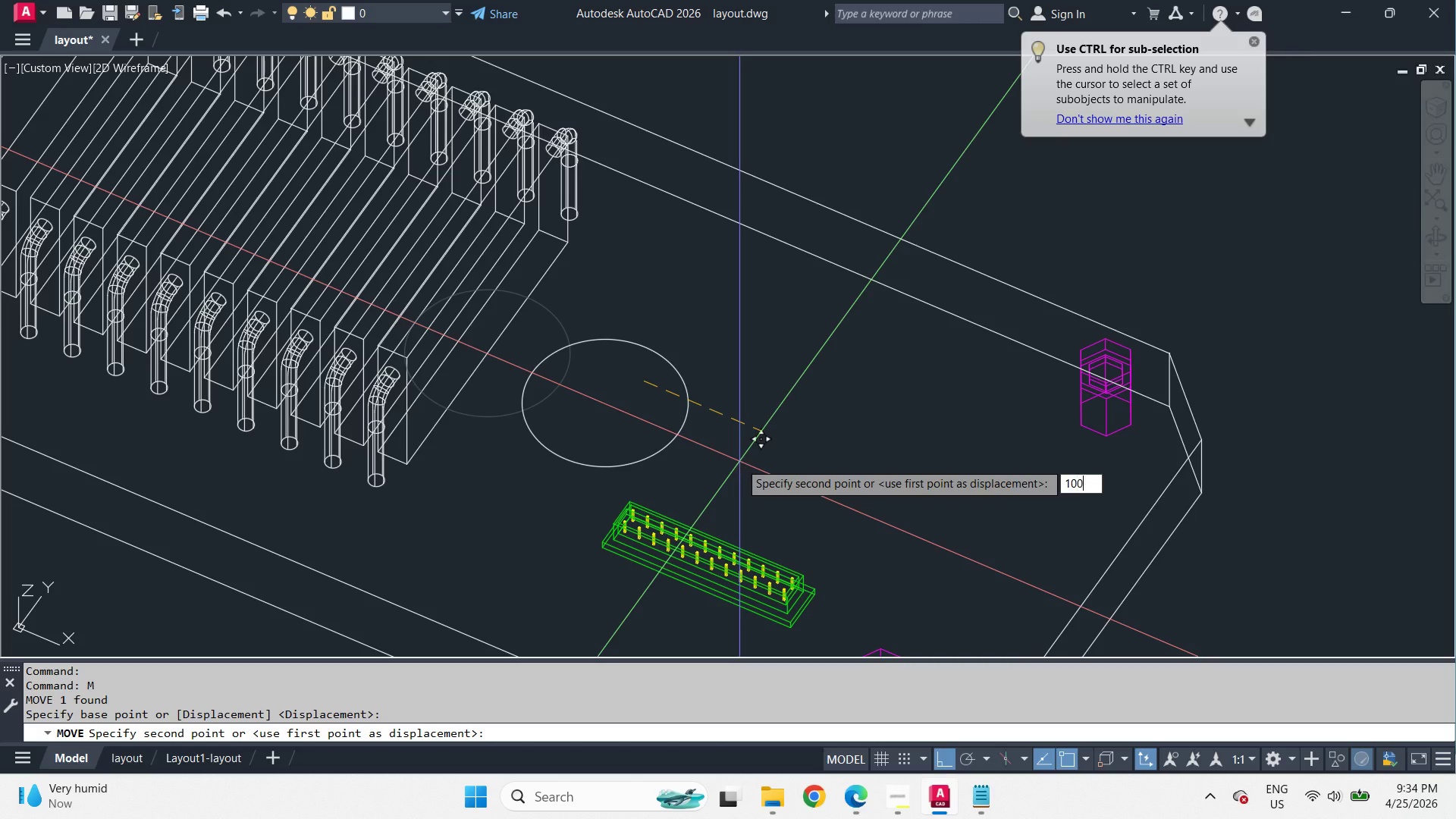 
key(Numpad0)
 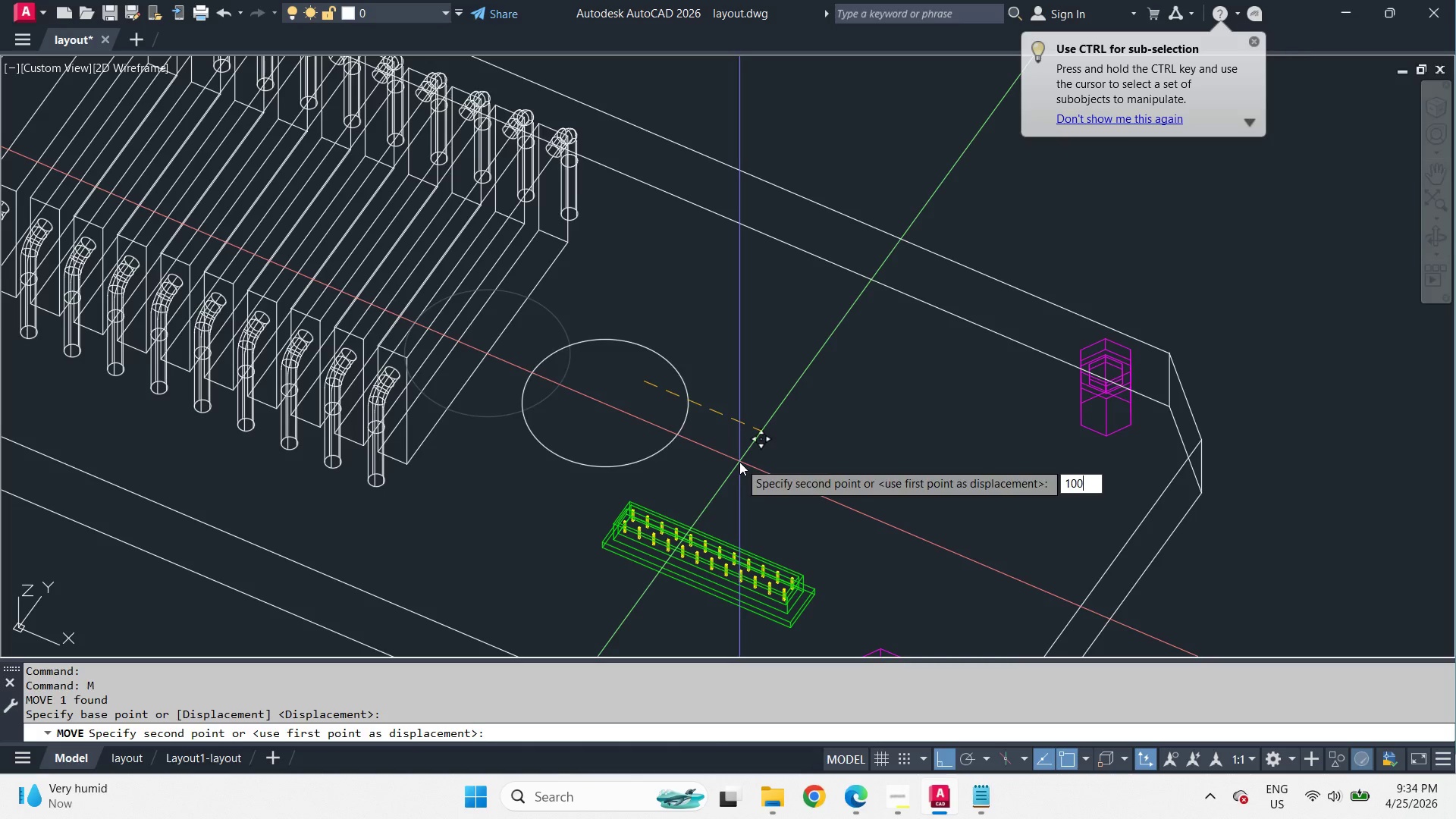 
key(Space)
 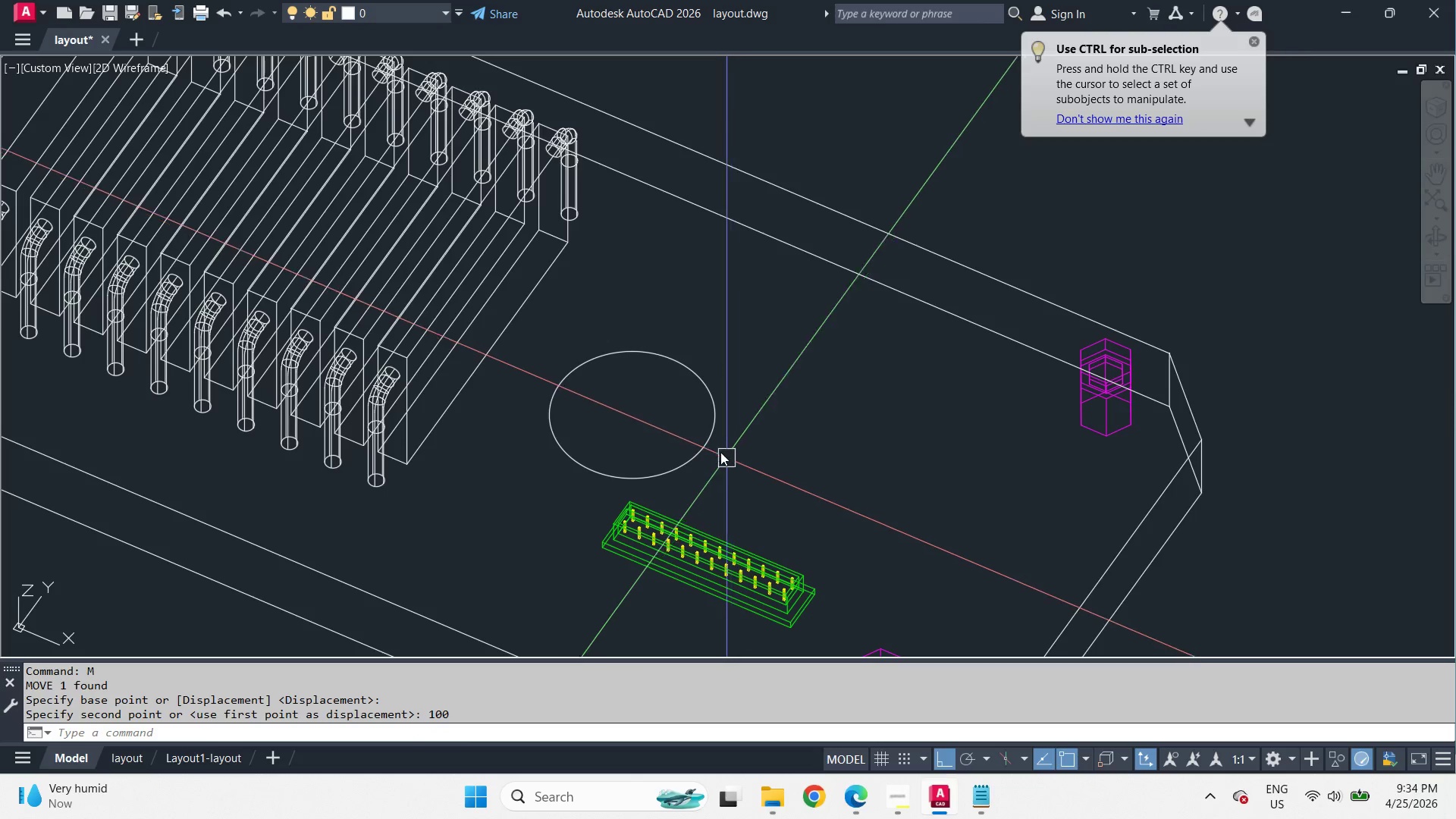 
left_click([707, 440])
 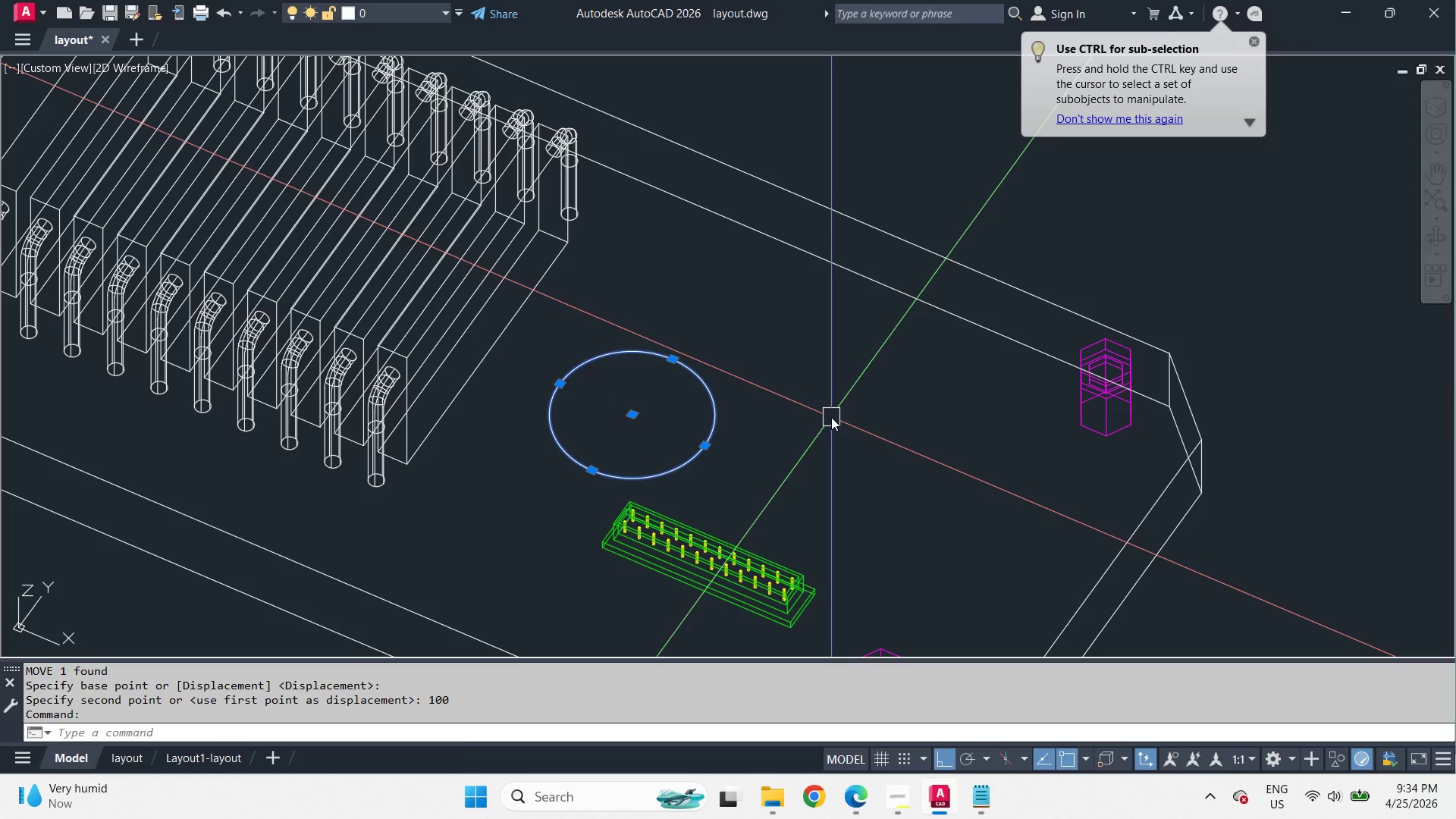 
key(M)
 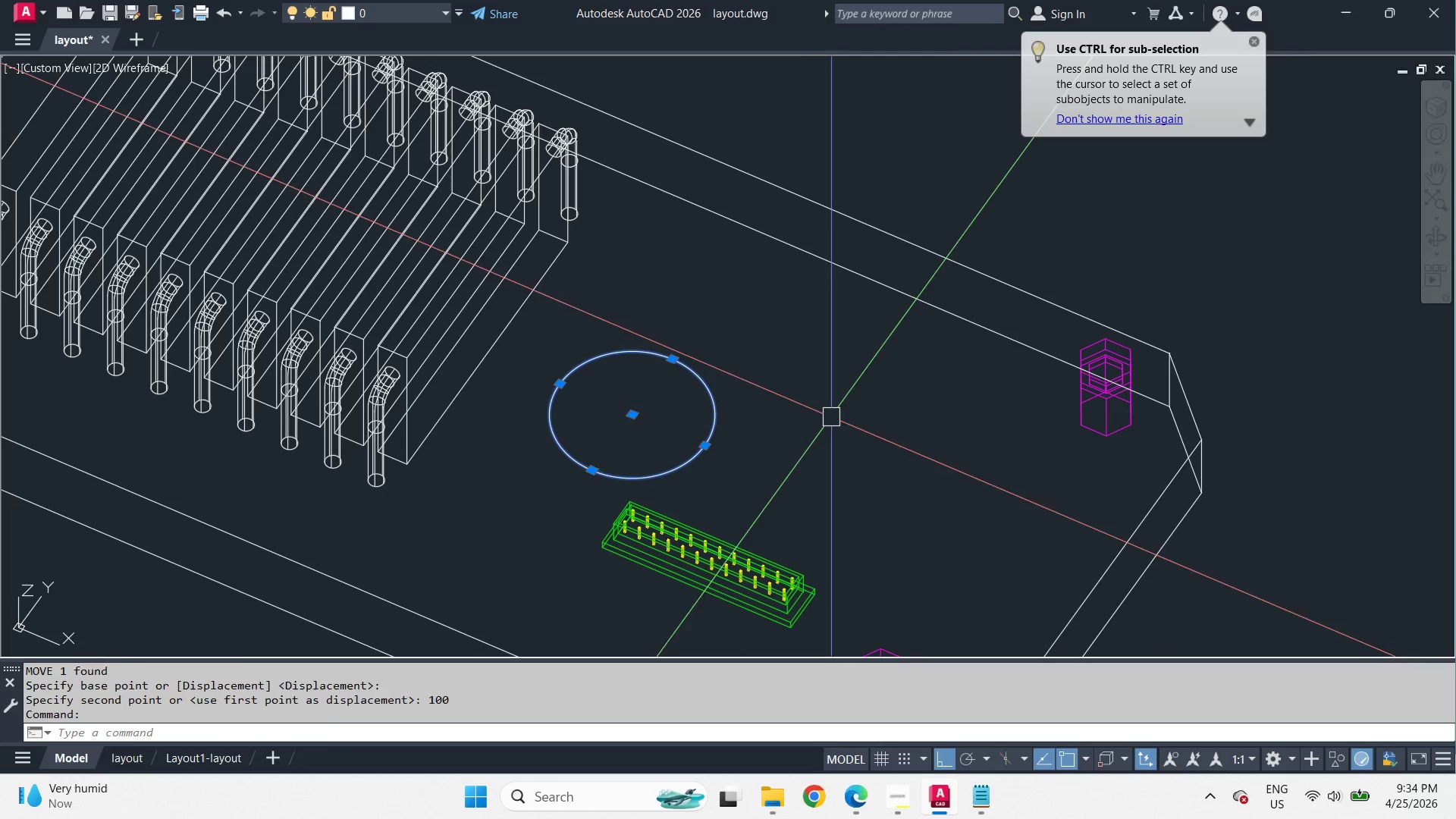 
key(Space)
 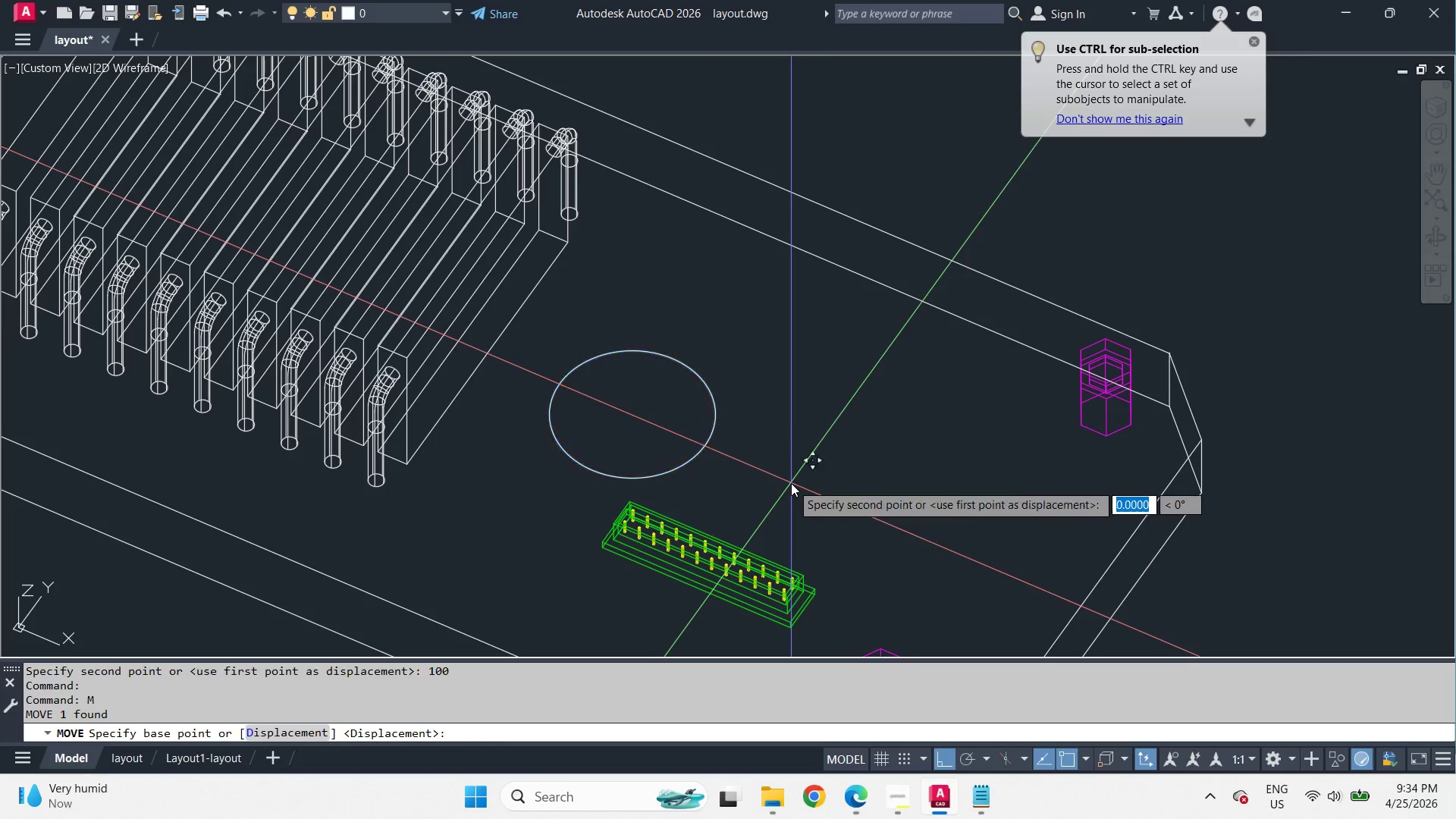 
left_click_drag(start_coordinate=[791, 483], to_coordinate=[801, 467])
 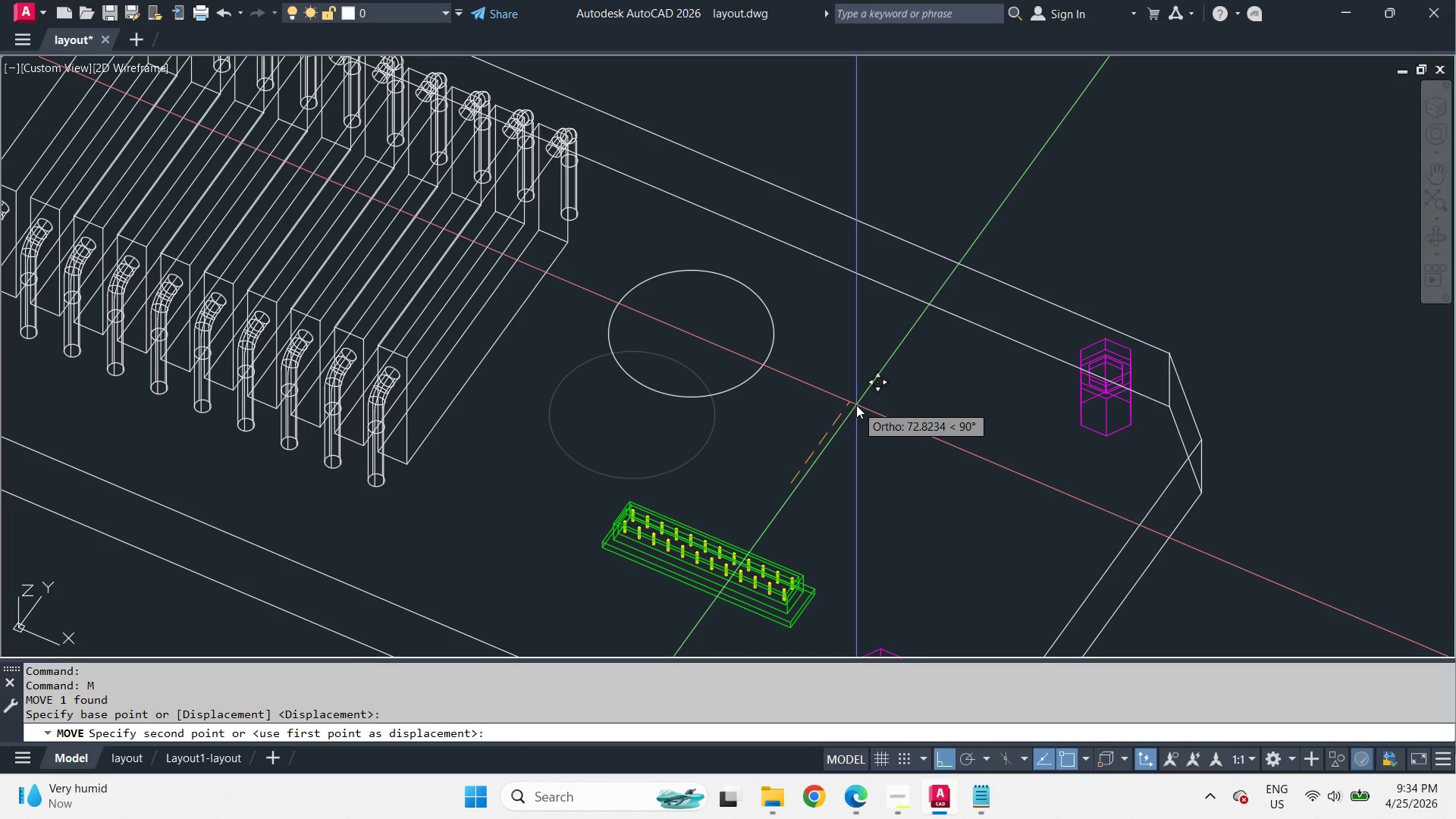 
key(Numpad7)
 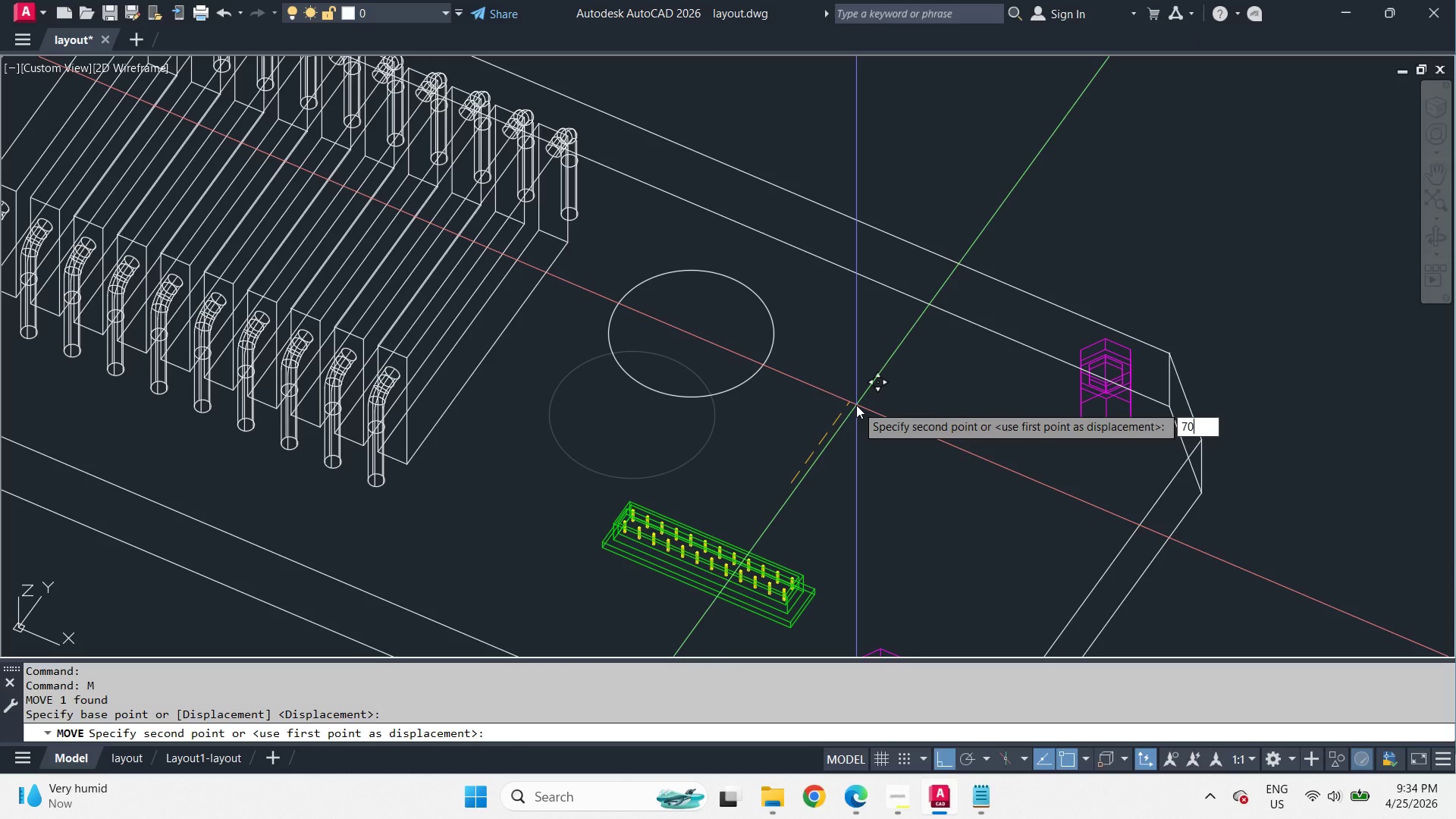 
key(Numpad0)
 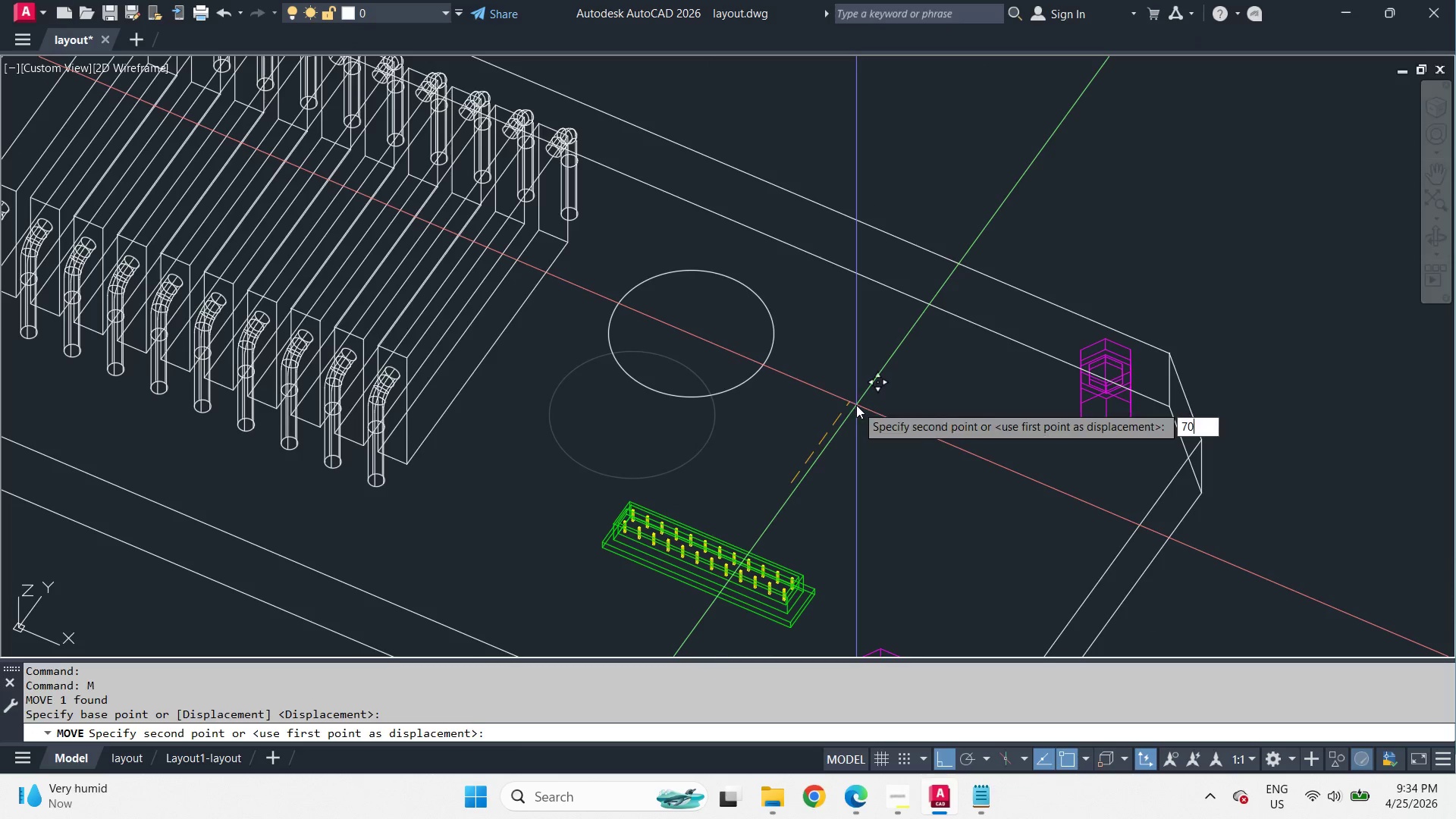 
key(Space)
 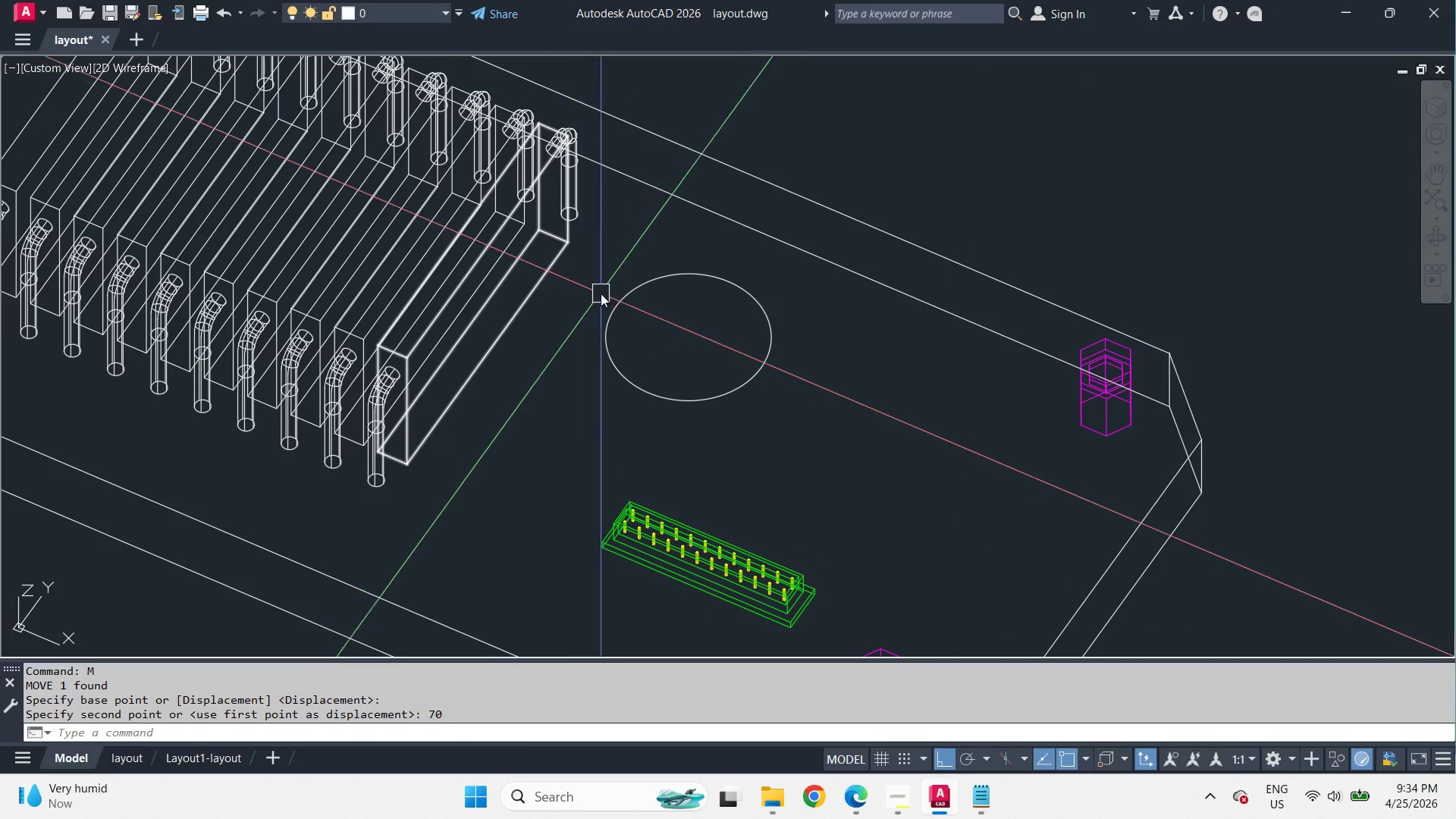 
key(O)
 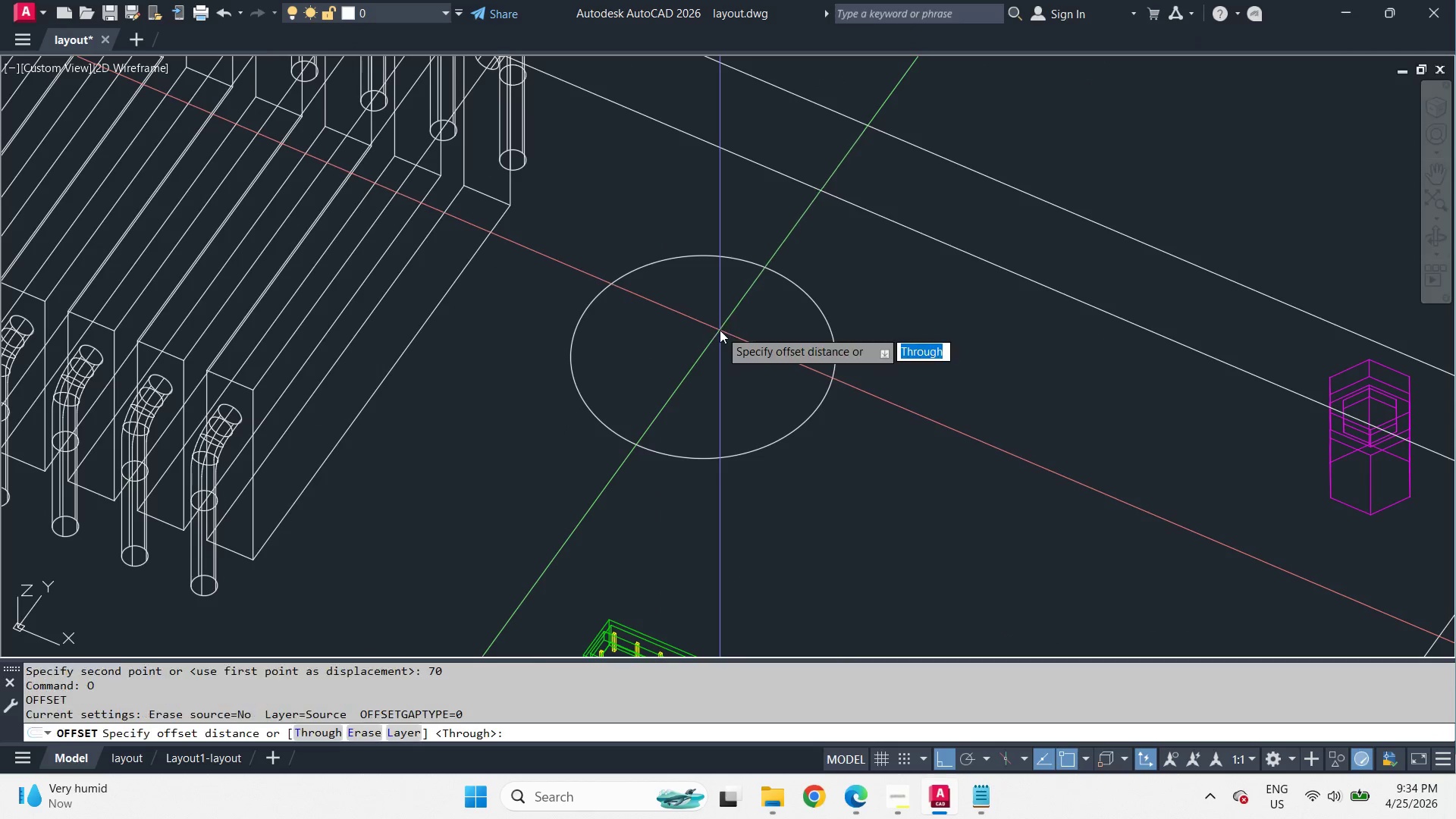 
key(Space)
 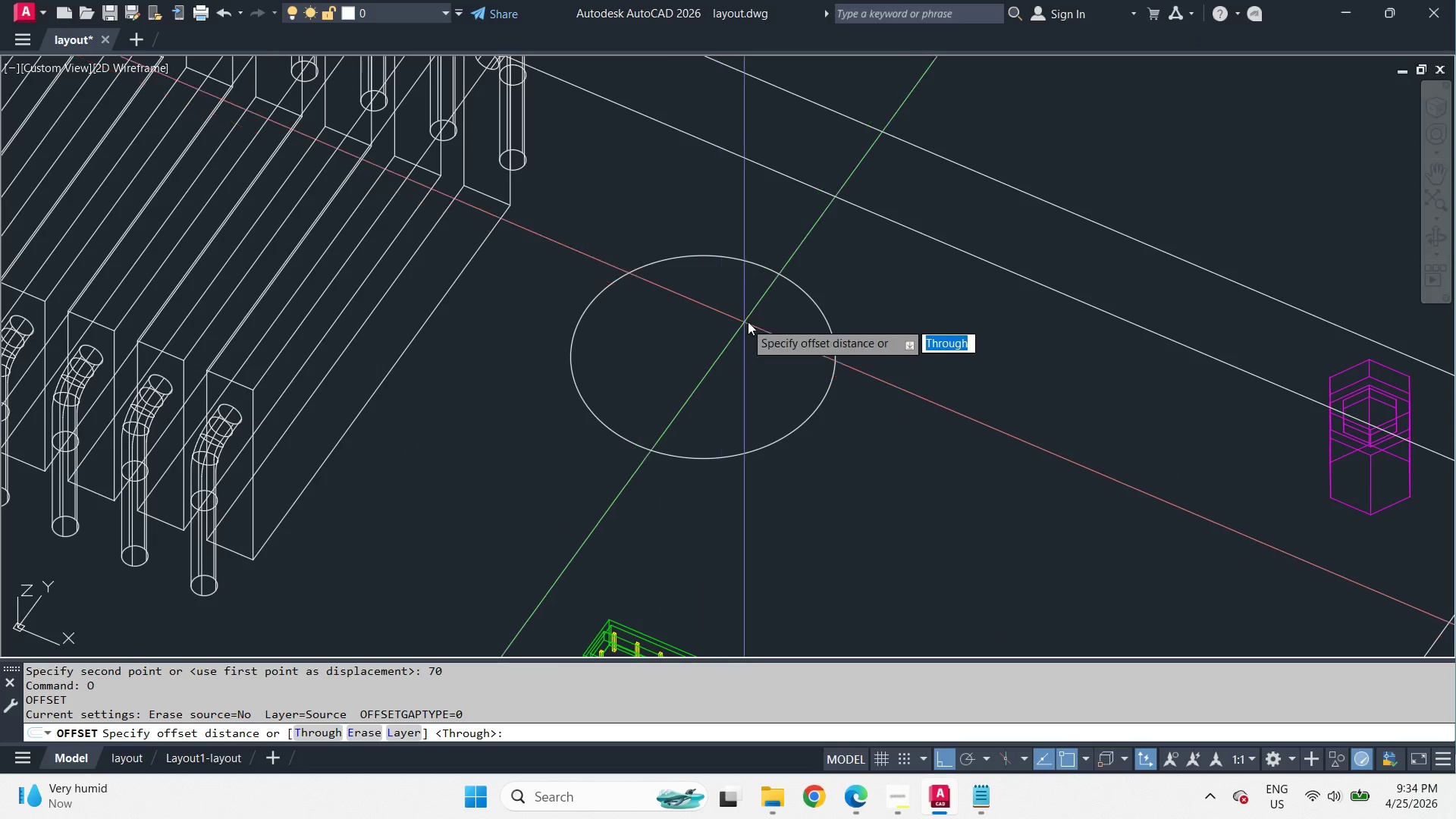 
key(T)
 